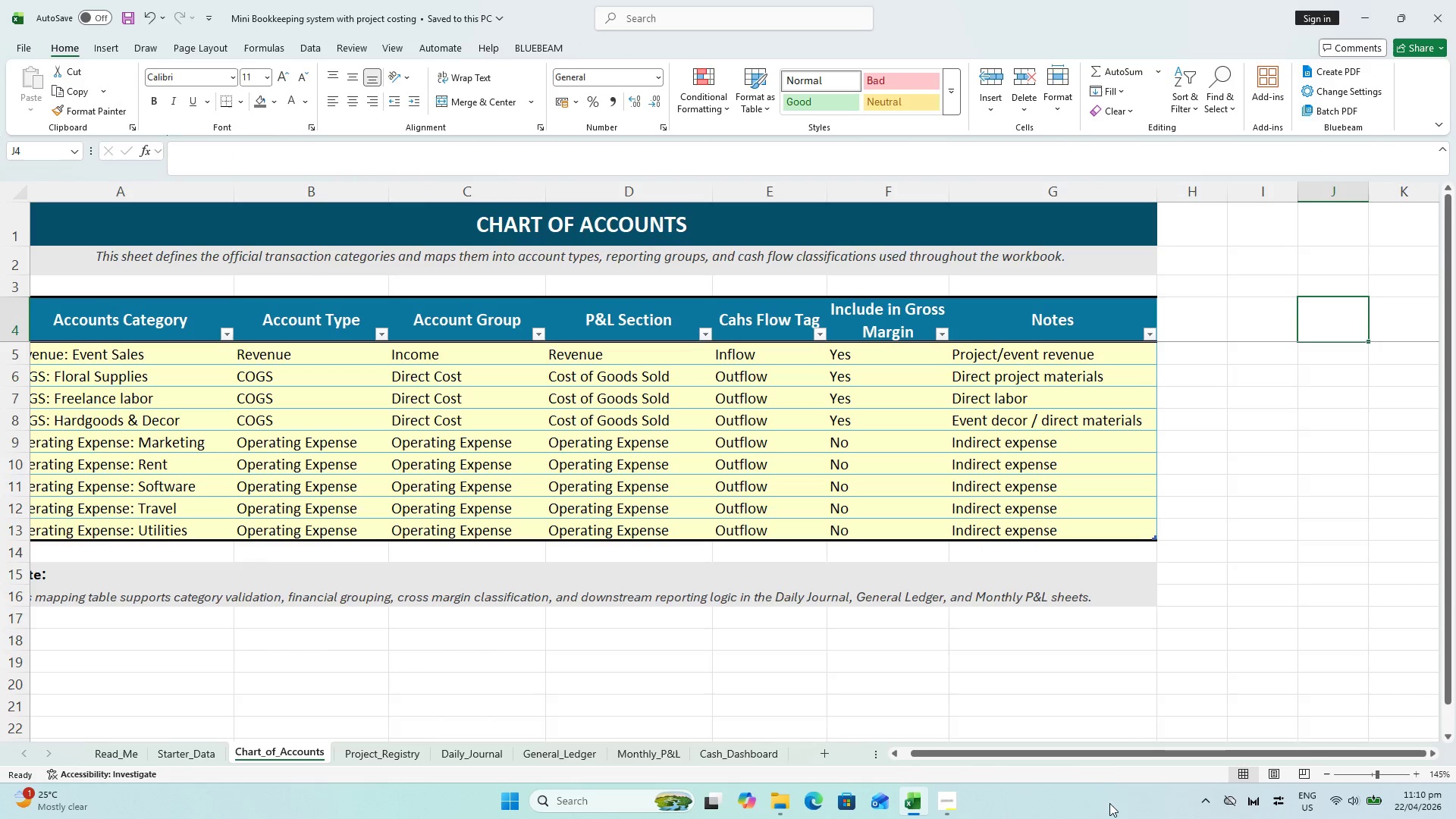 
left_click_drag(start_coordinate=[1094, 755], to_coordinate=[1111, 749])
 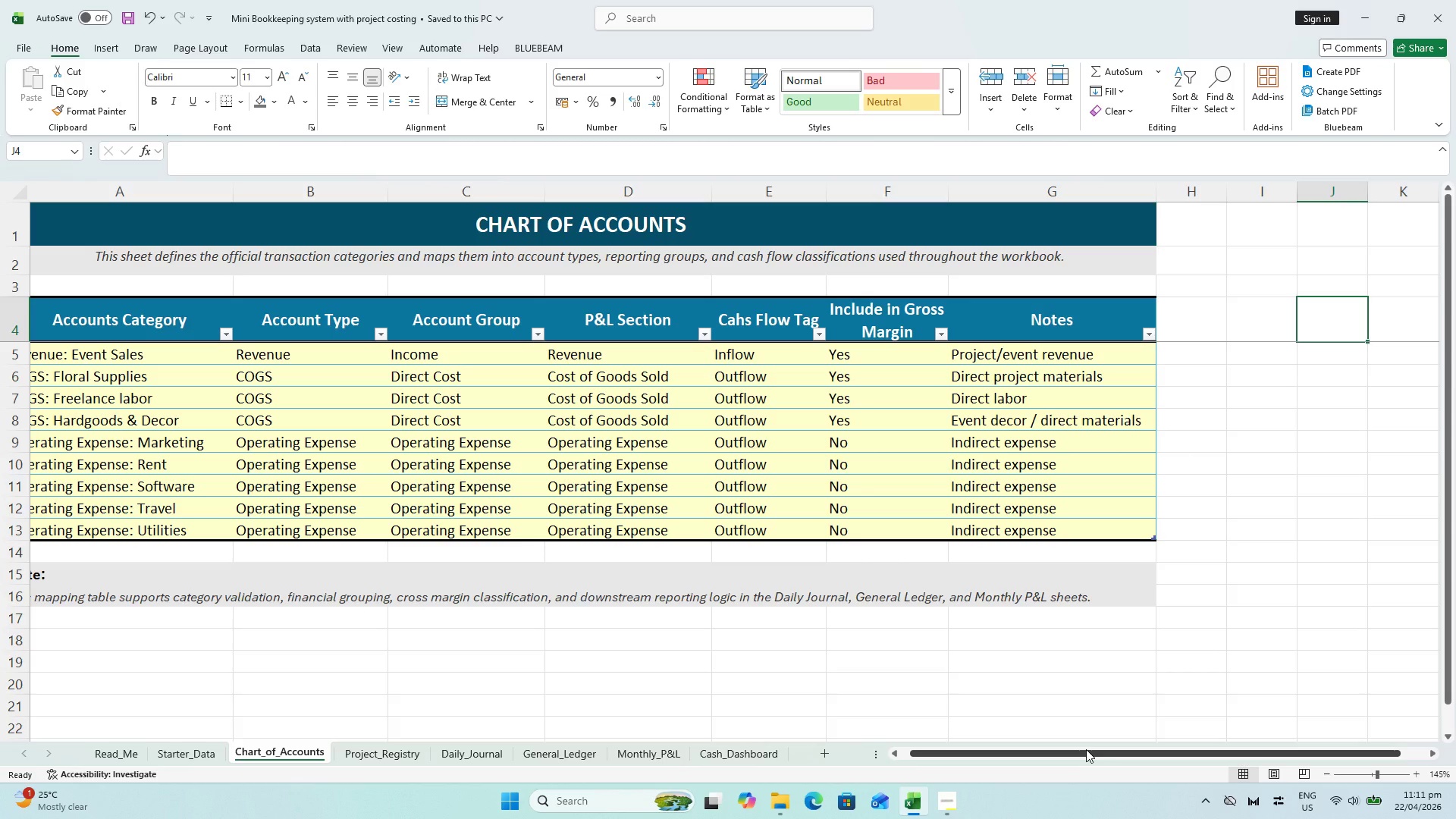 
wait(20.09)
 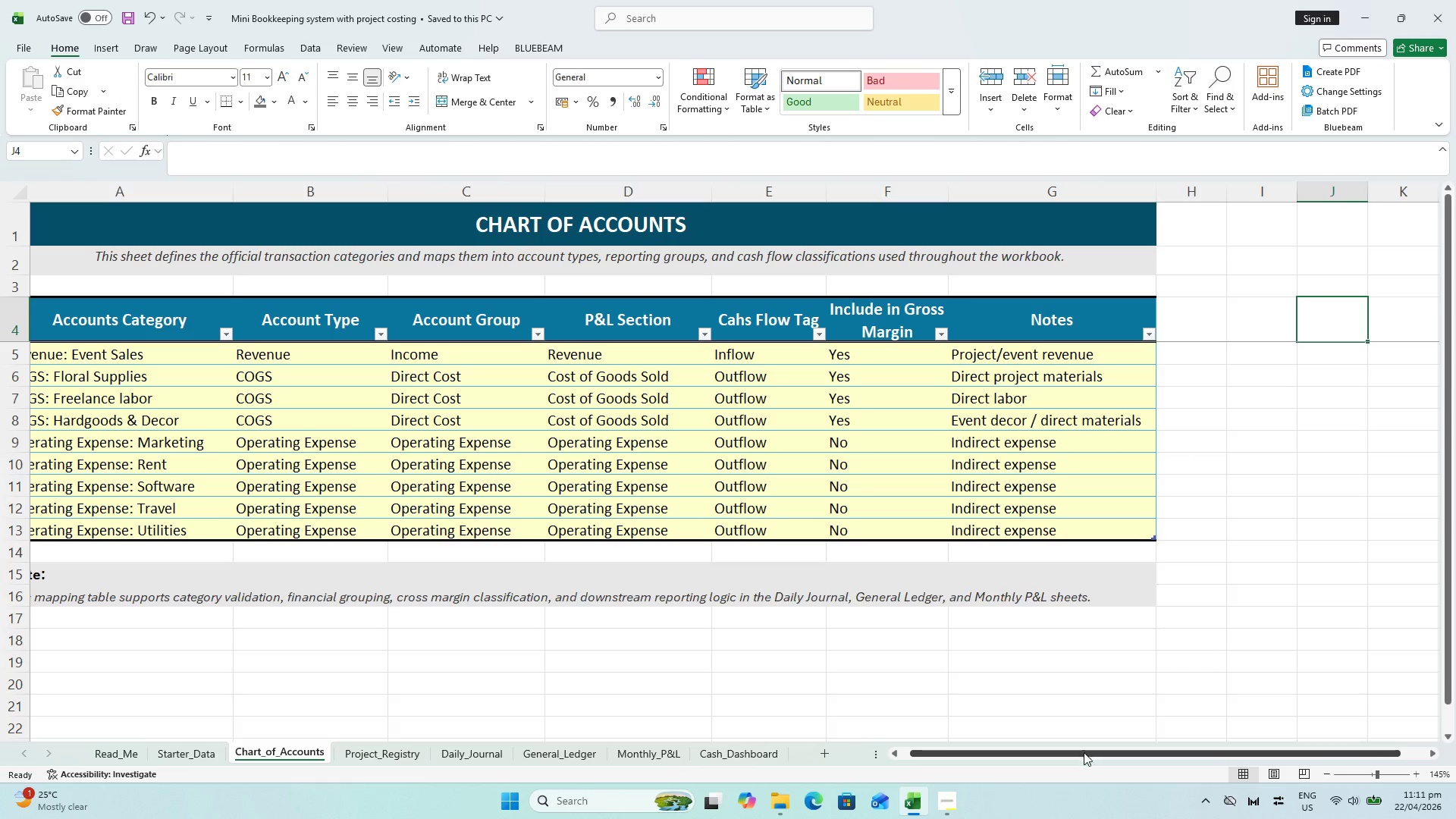 
type(Valid Categories)
 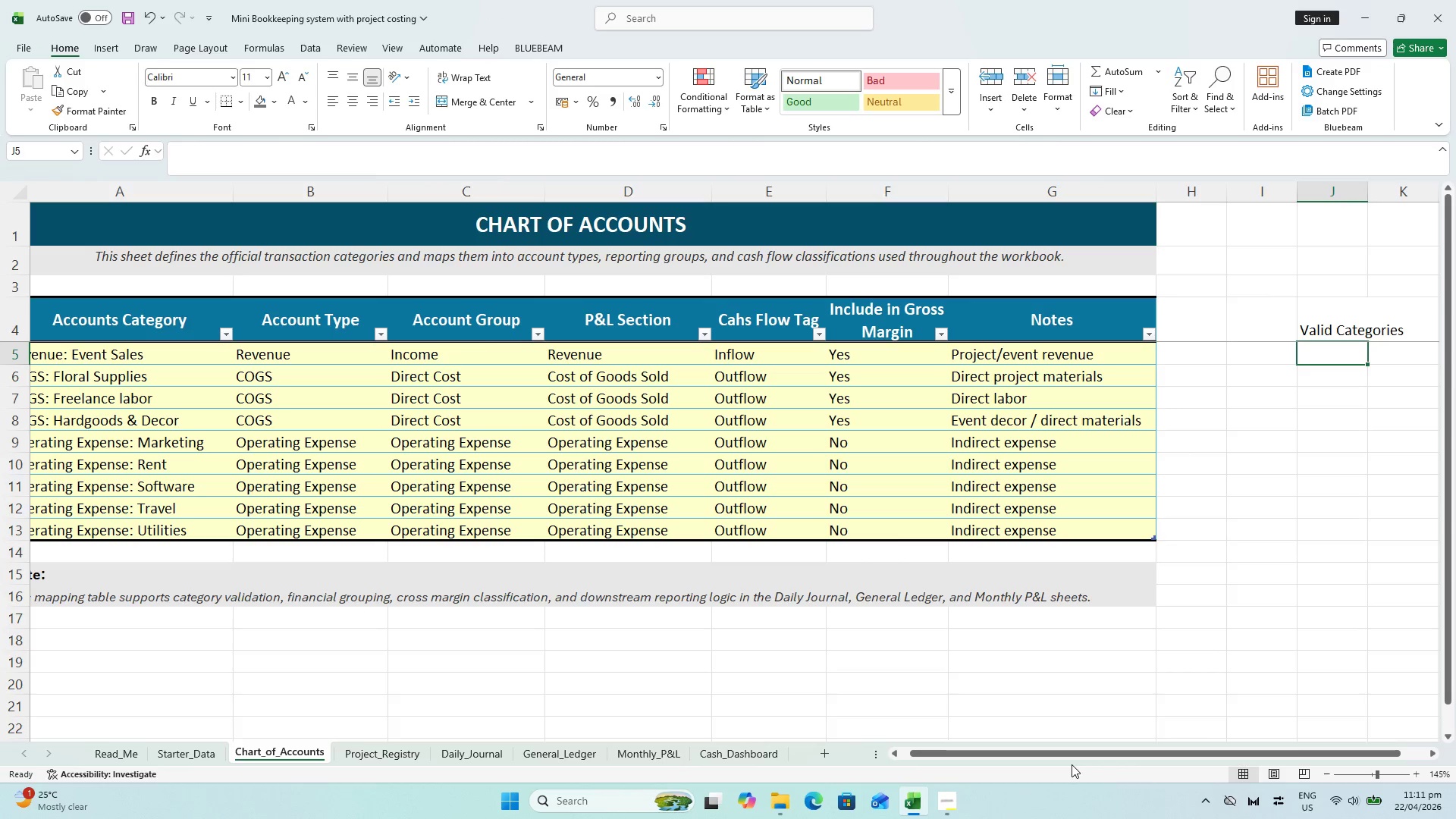 
 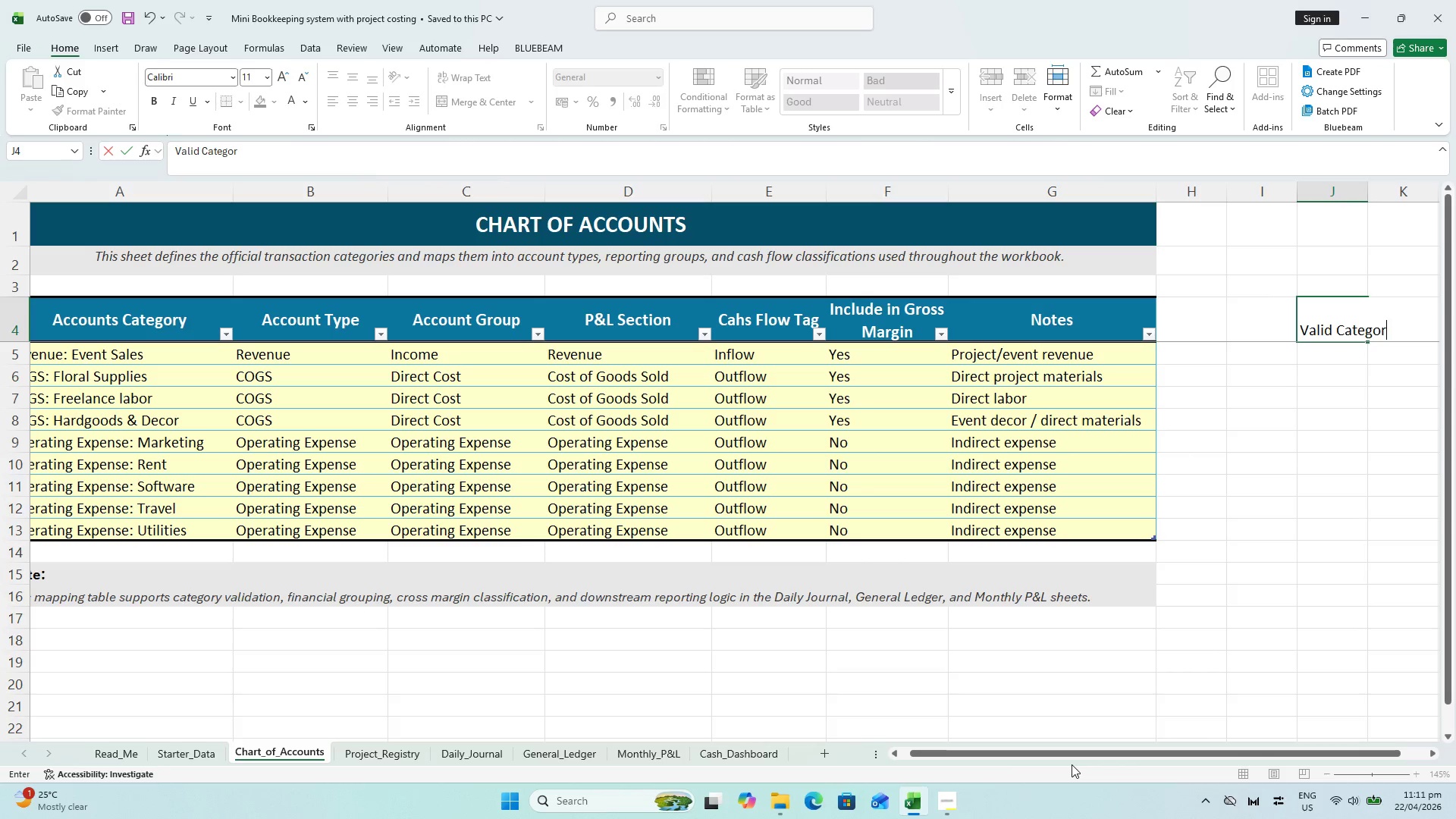 
key(Enter)
 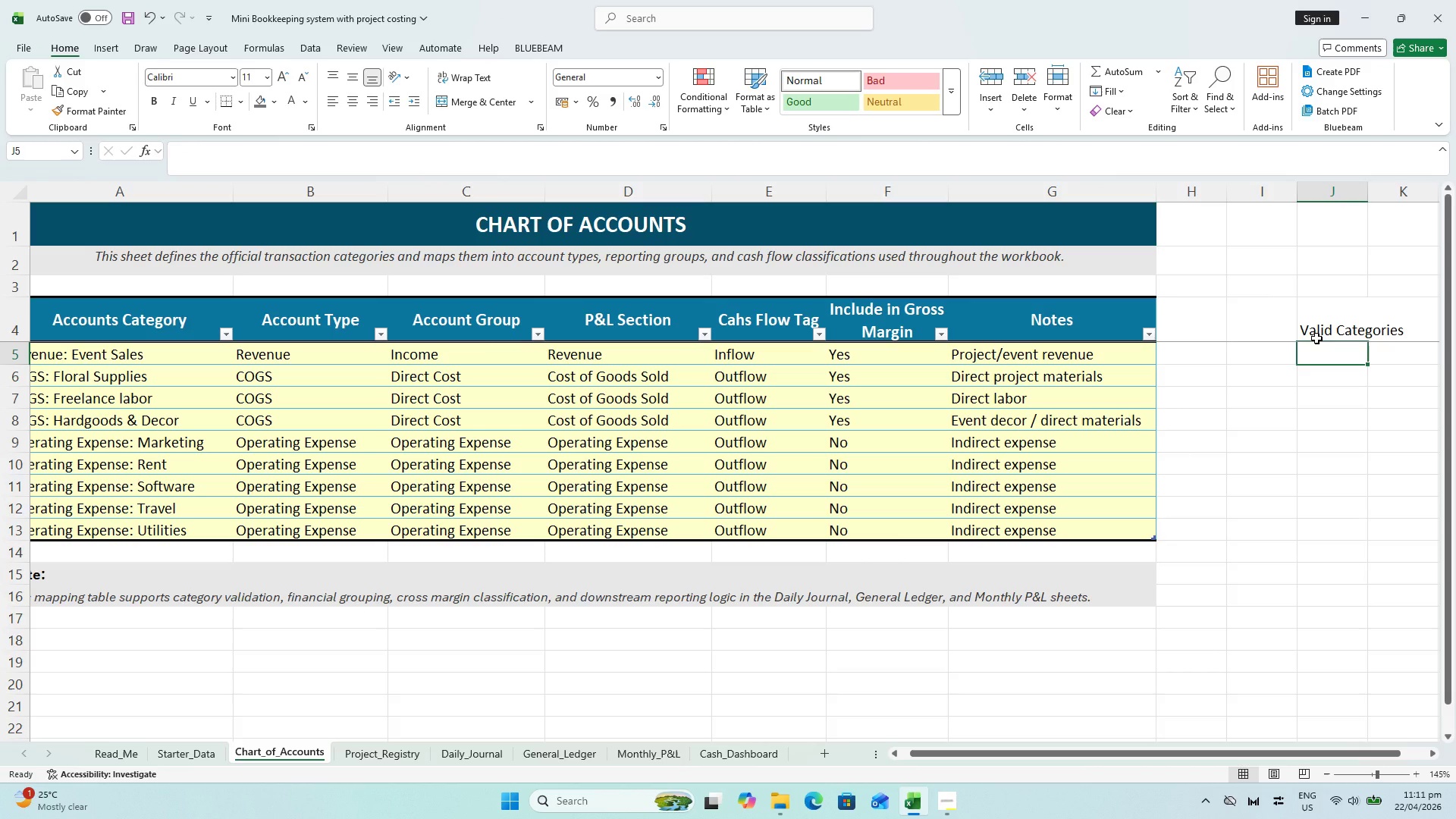 
wait(8.67)
 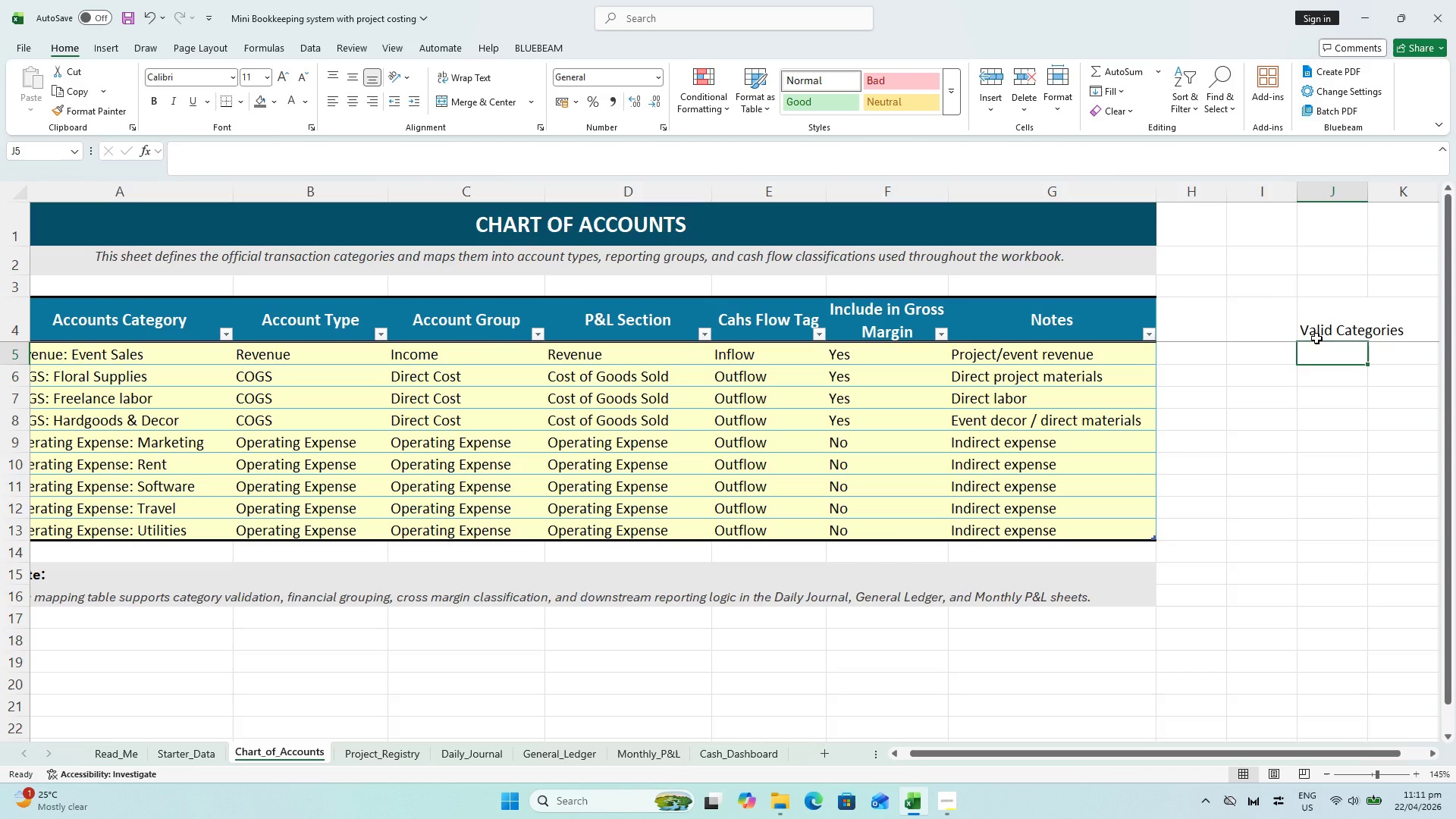 
scroll: coordinate [1256, 368], scroll_direction: up, amount: 1.0
 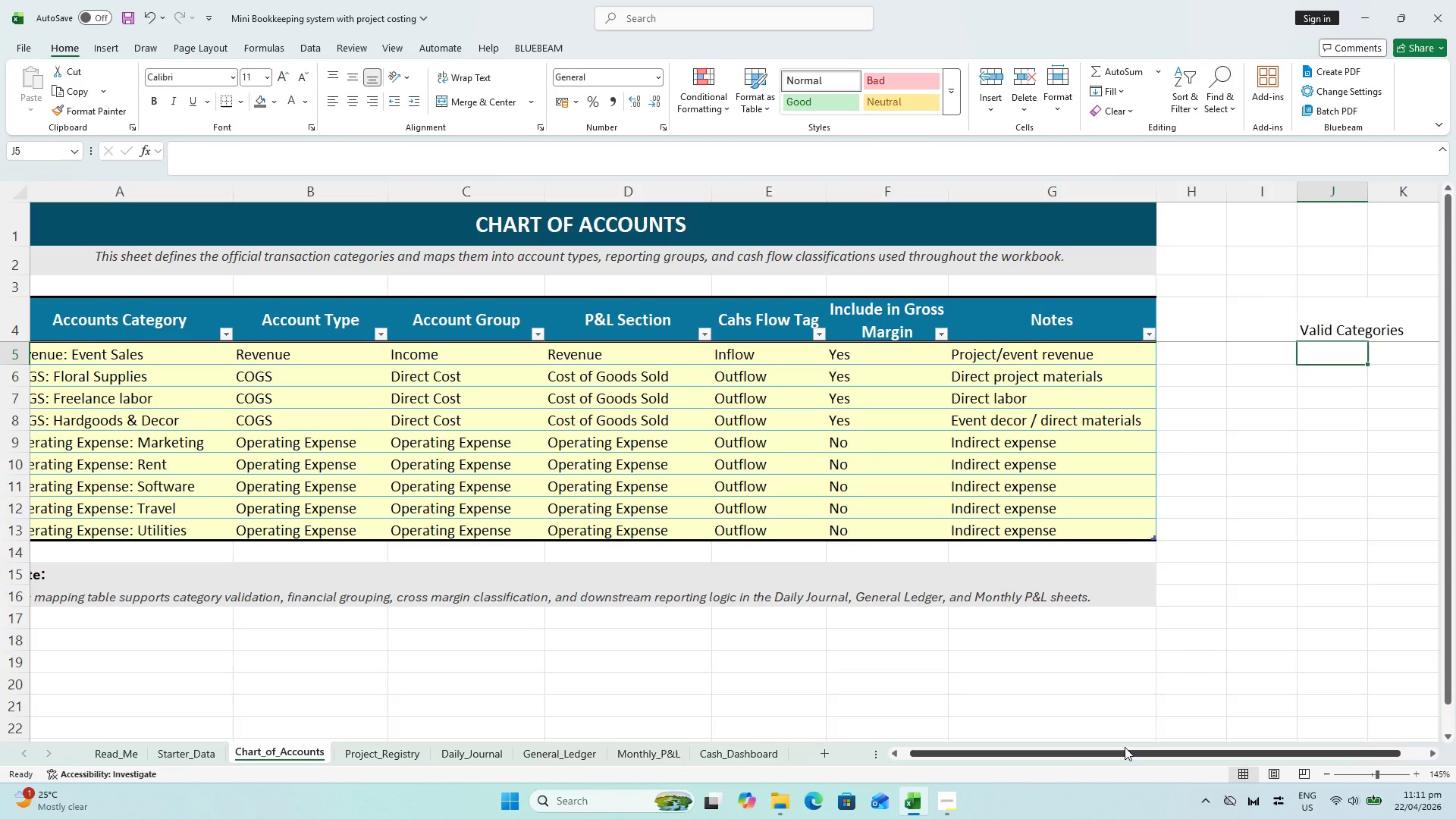 
left_click_drag(start_coordinate=[1125, 747], to_coordinate=[1120, 747])
 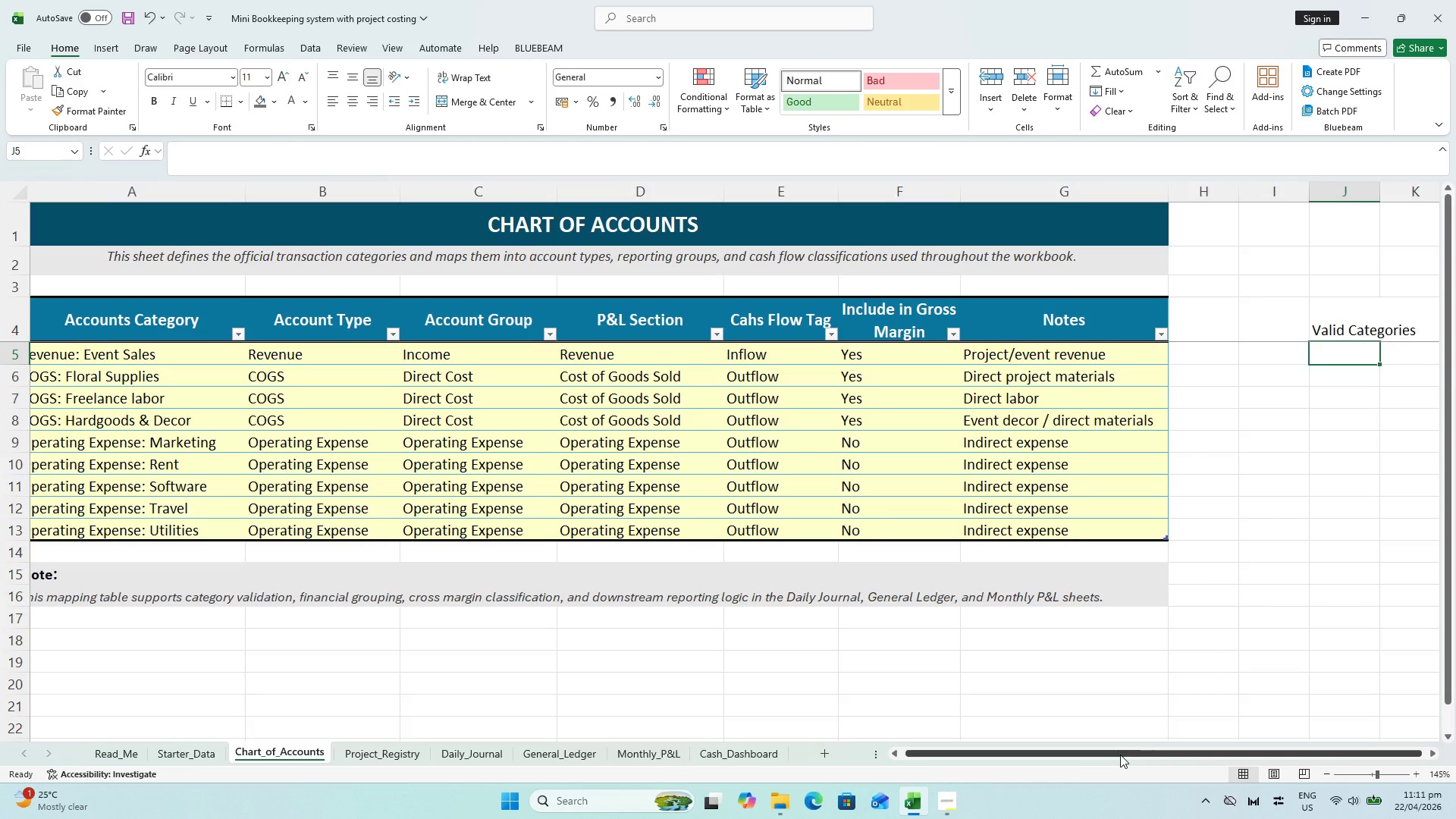 
left_click_drag(start_coordinate=[1120, 755], to_coordinate=[1097, 755])
 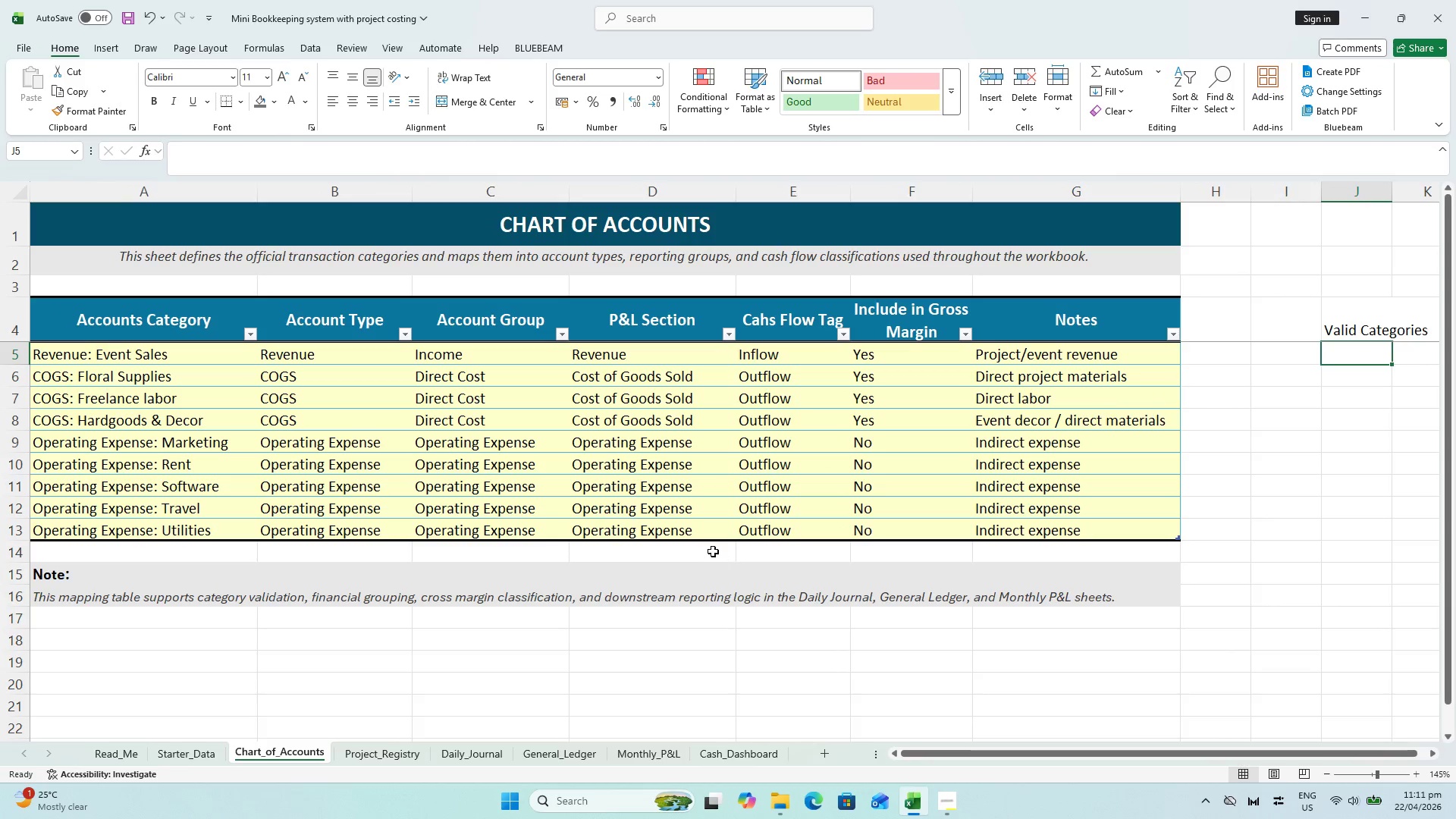 
wait(8.11)
 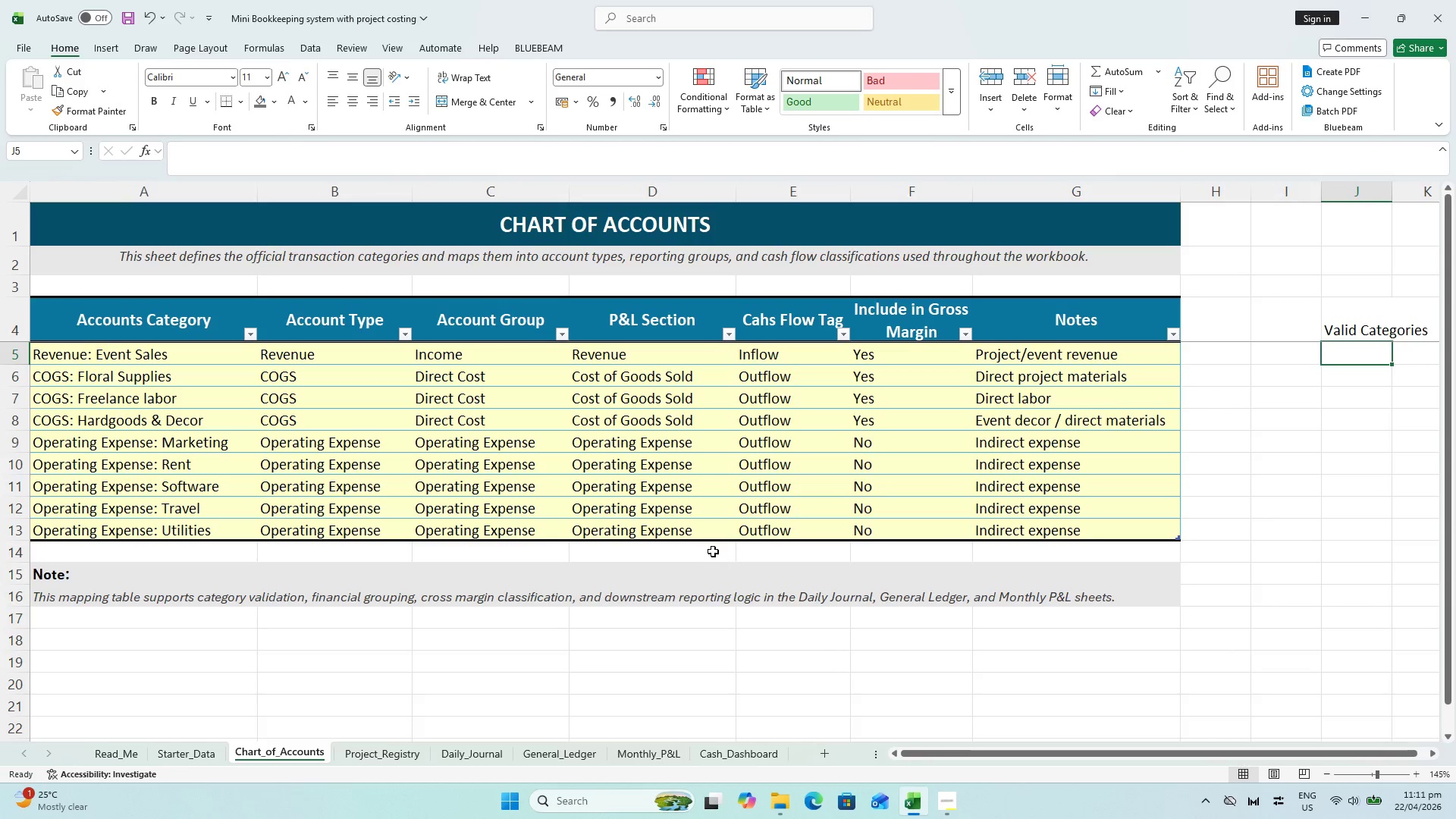 
left_click_drag(start_coordinate=[1049, 349], to_coordinate=[1052, 547])
 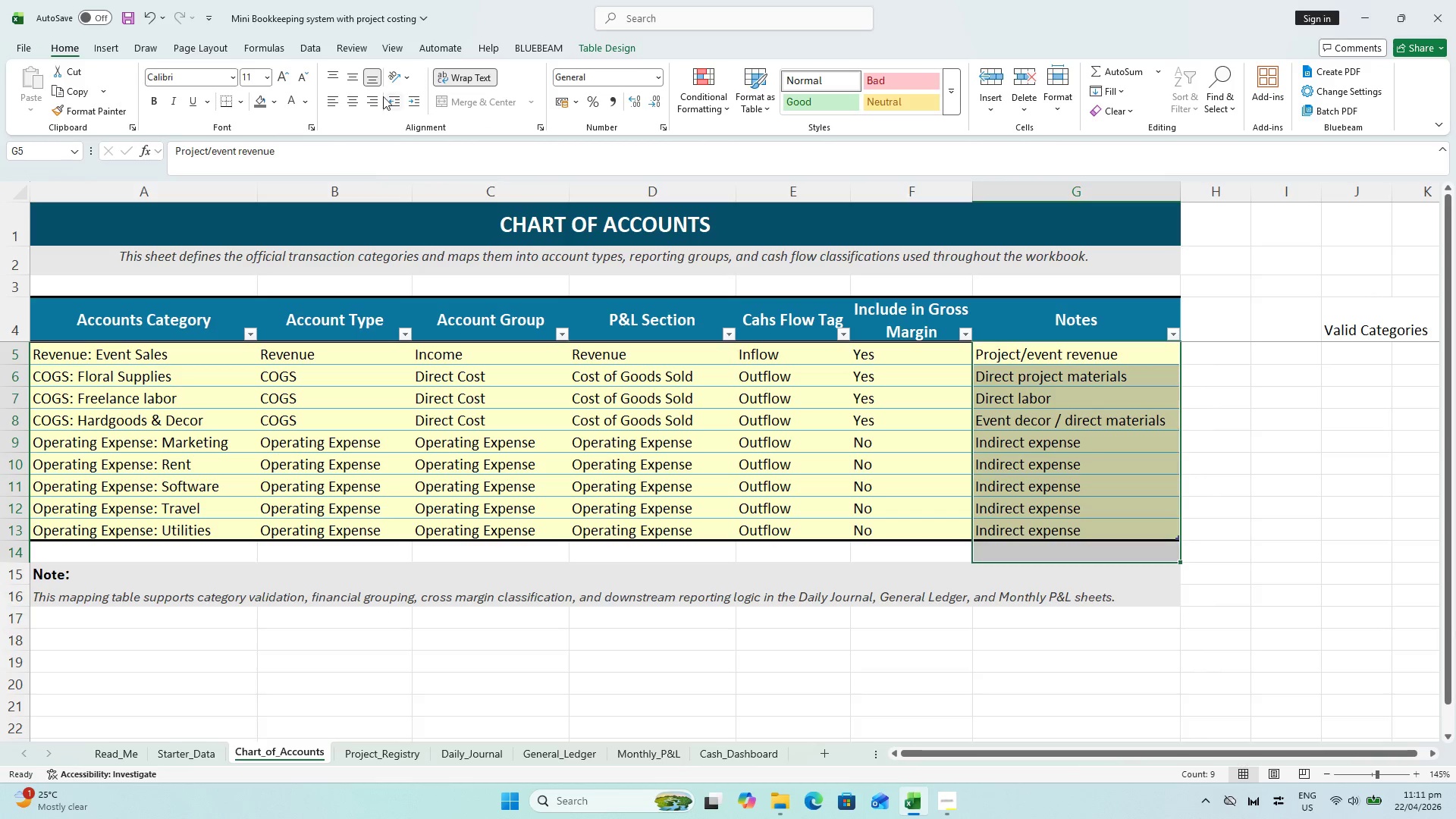 
left_click([360, 105])
 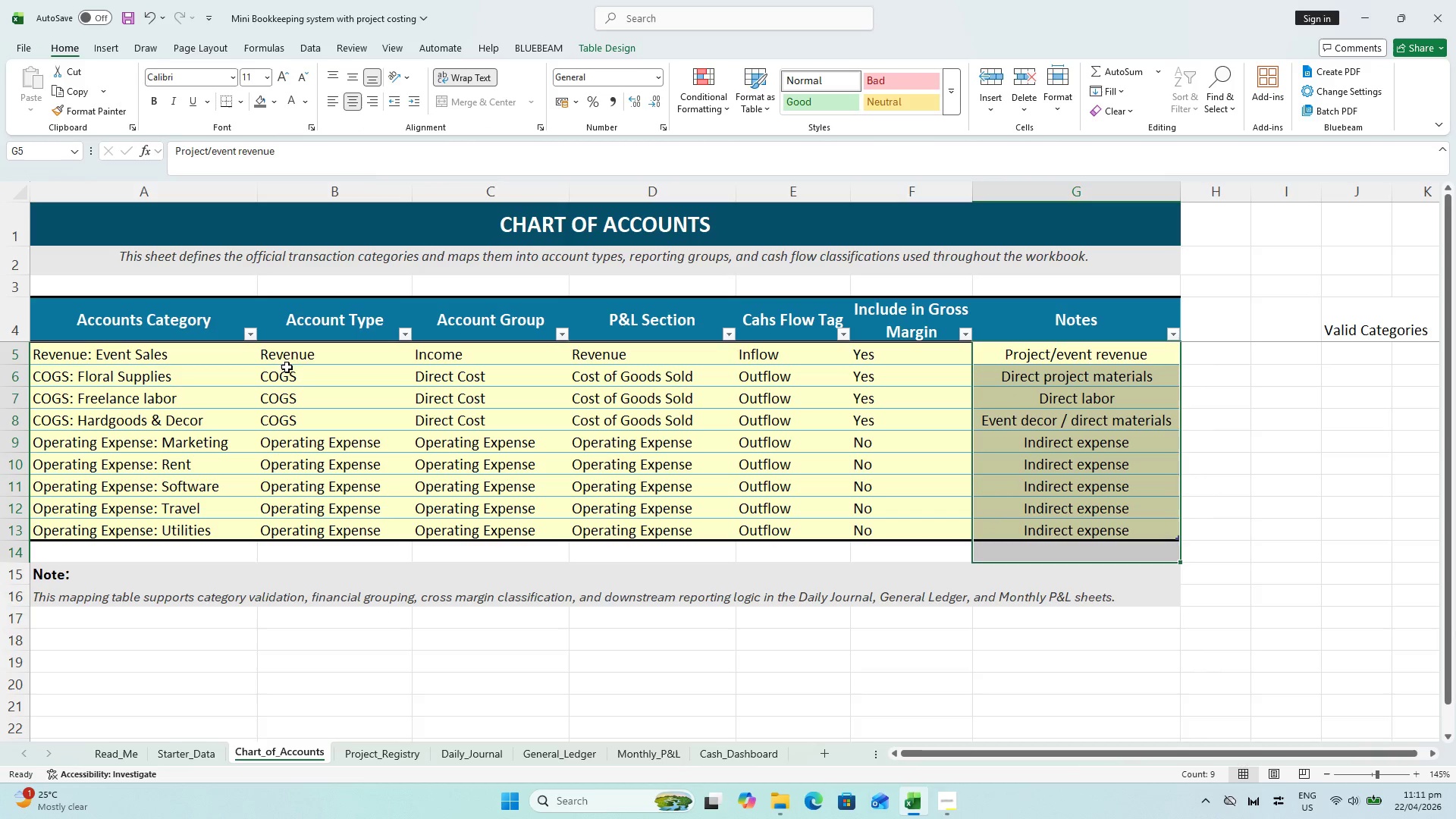 
hold_key(key=ShiftLeft, duration=1.45)
left_click([980, 529])
 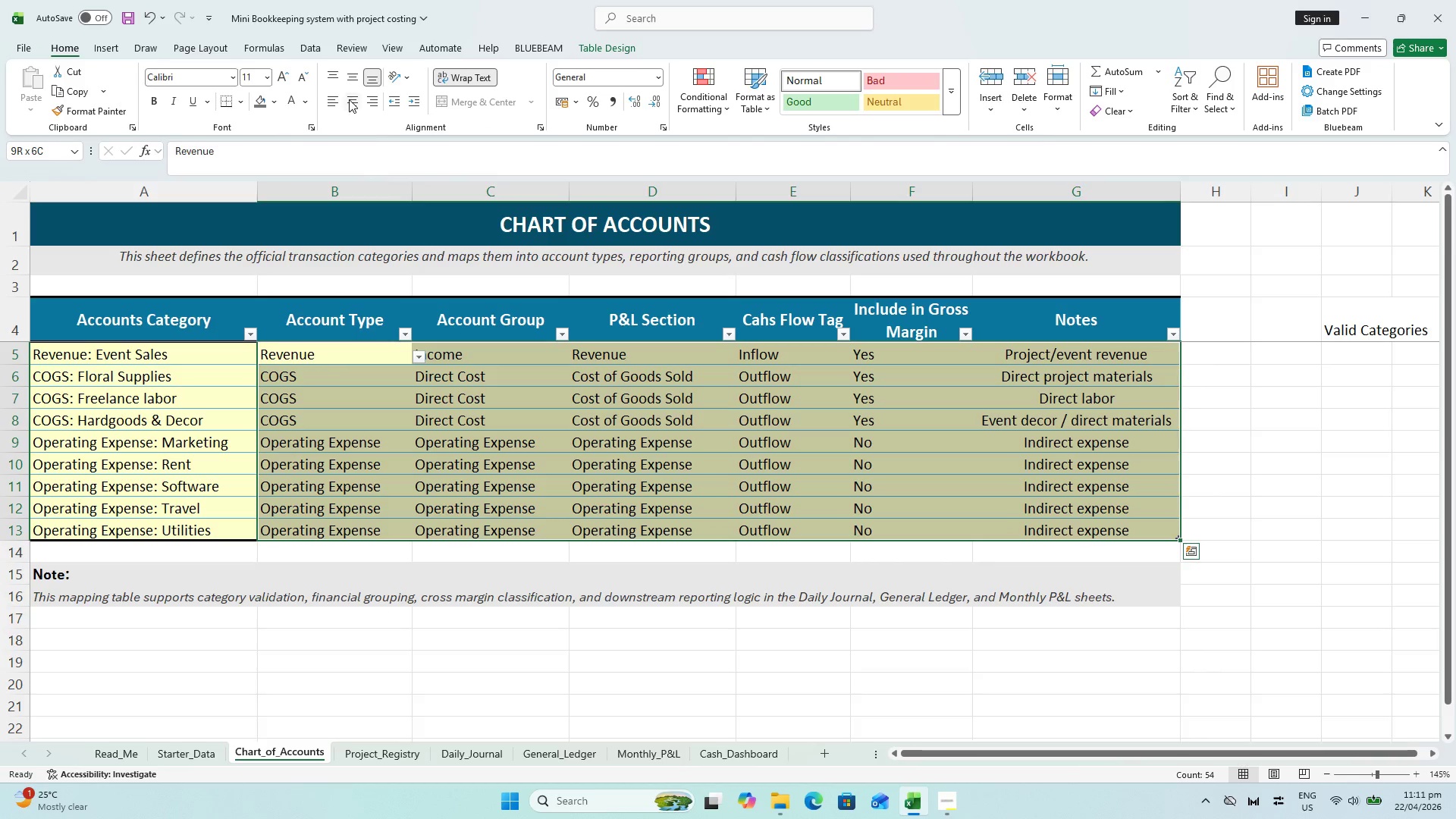 
left_click([349, 98])
 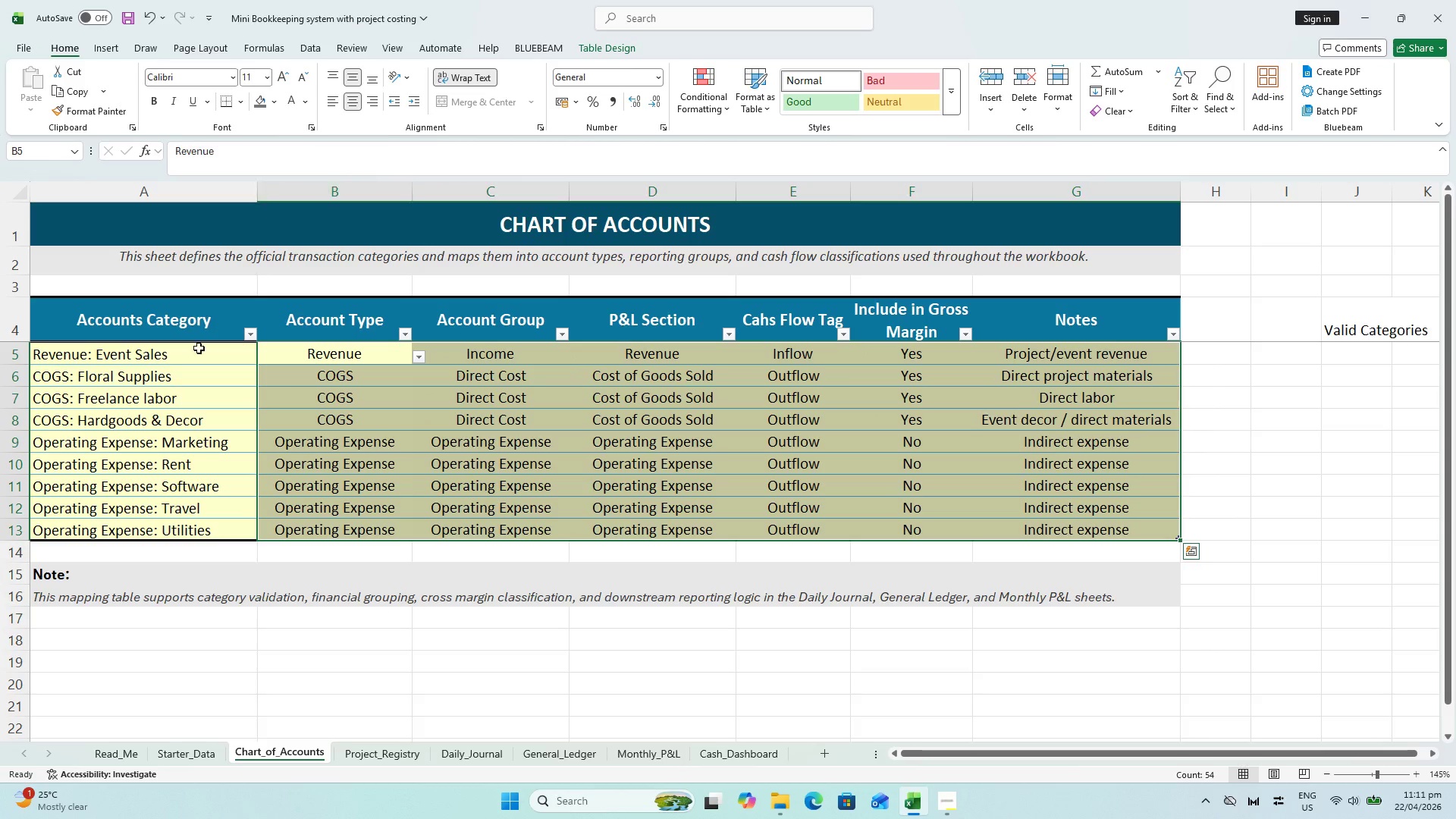 
left_click_drag(start_coordinate=[172, 358], to_coordinate=[176, 522])
 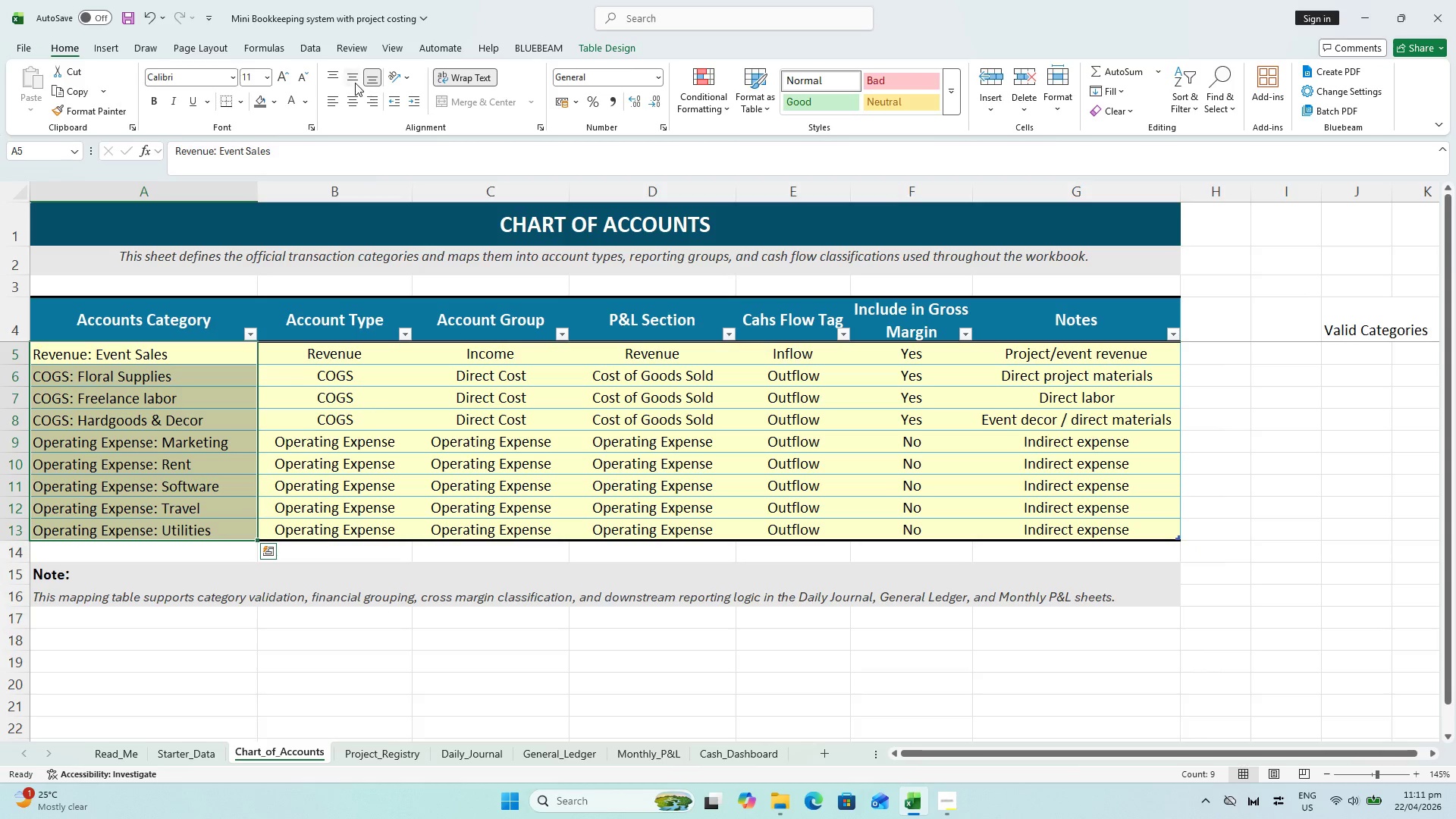 
left_click([351, 81])
 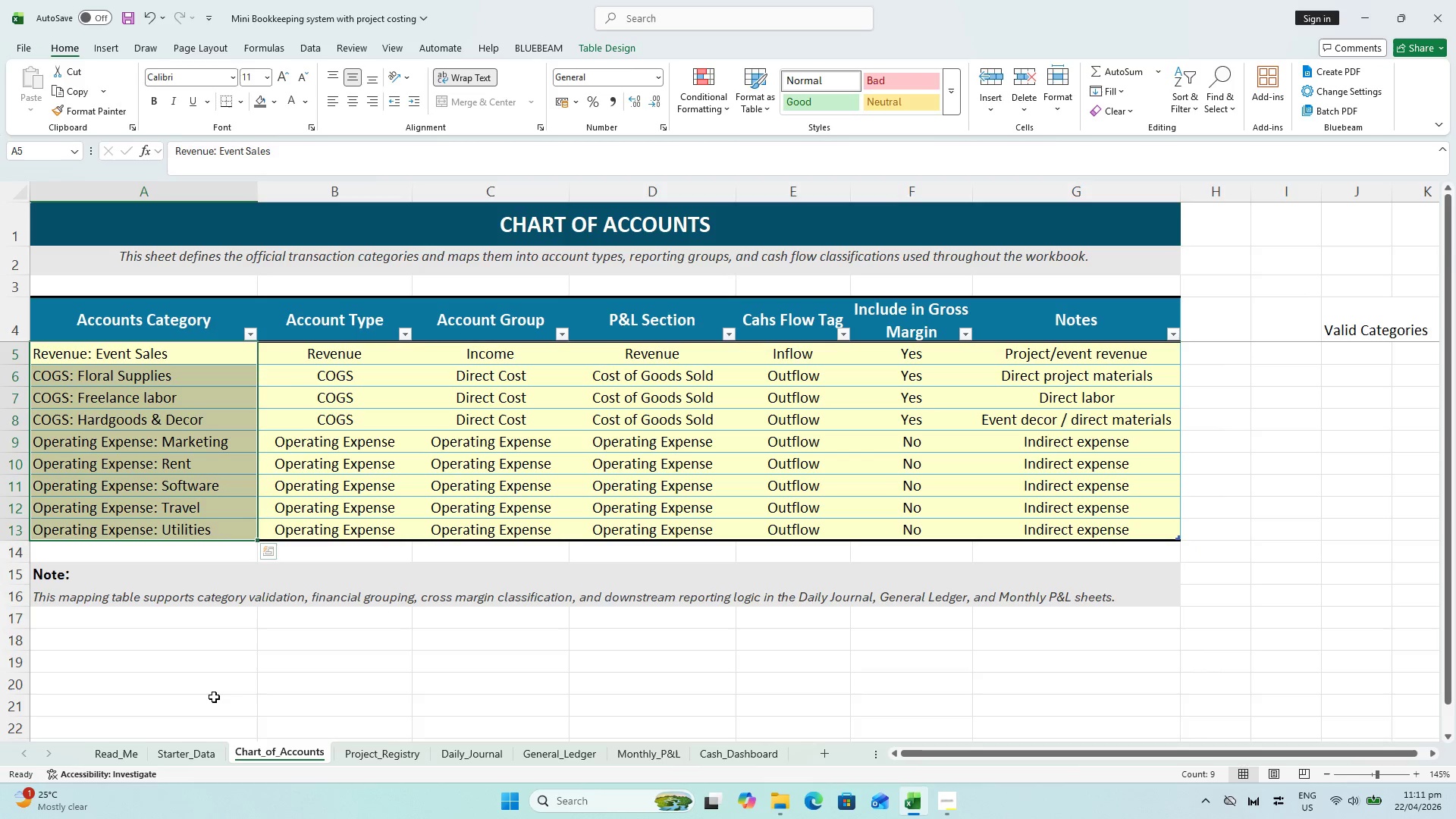 
key(Control+S)
 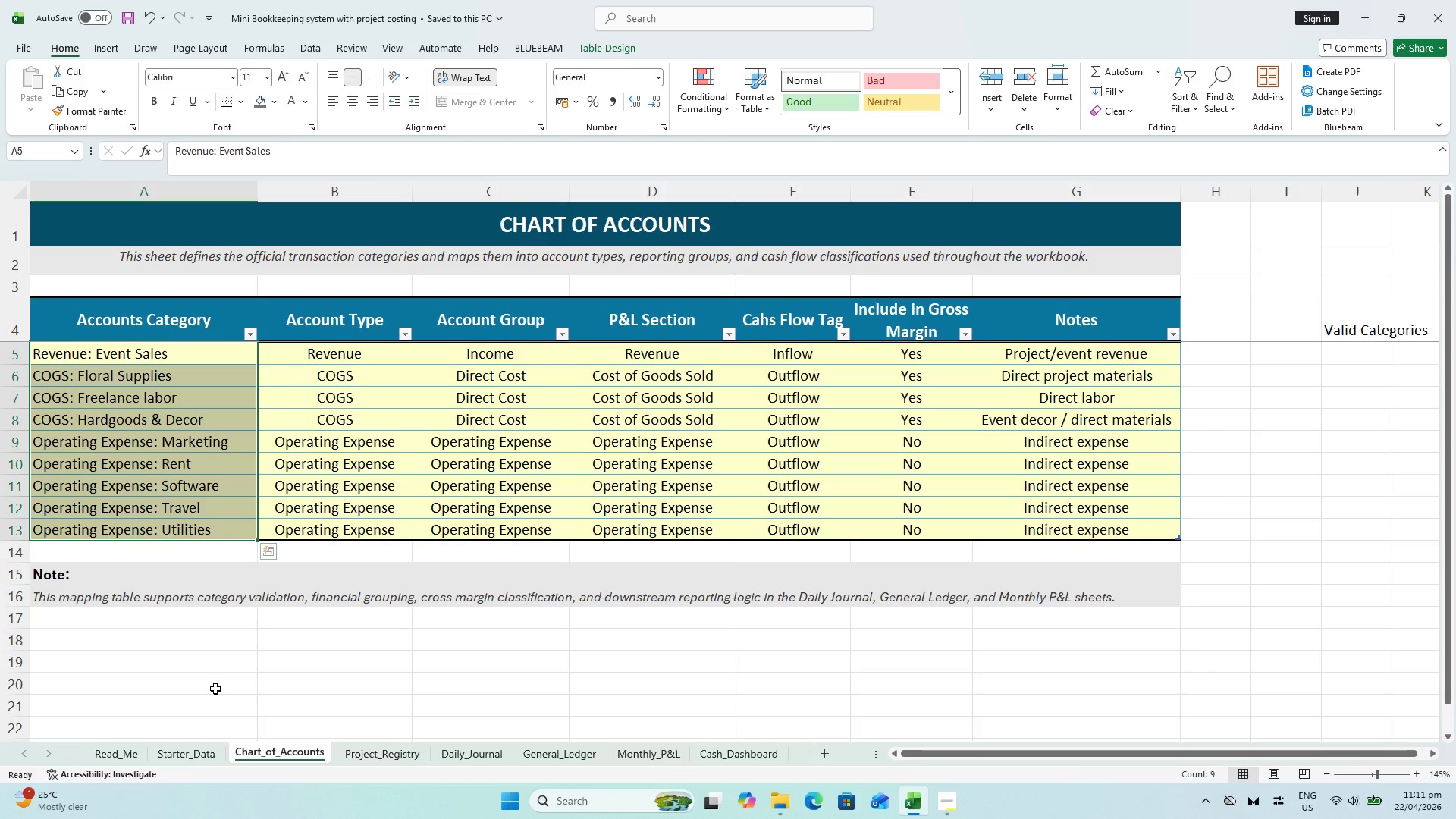 
left_click([325, 658])
 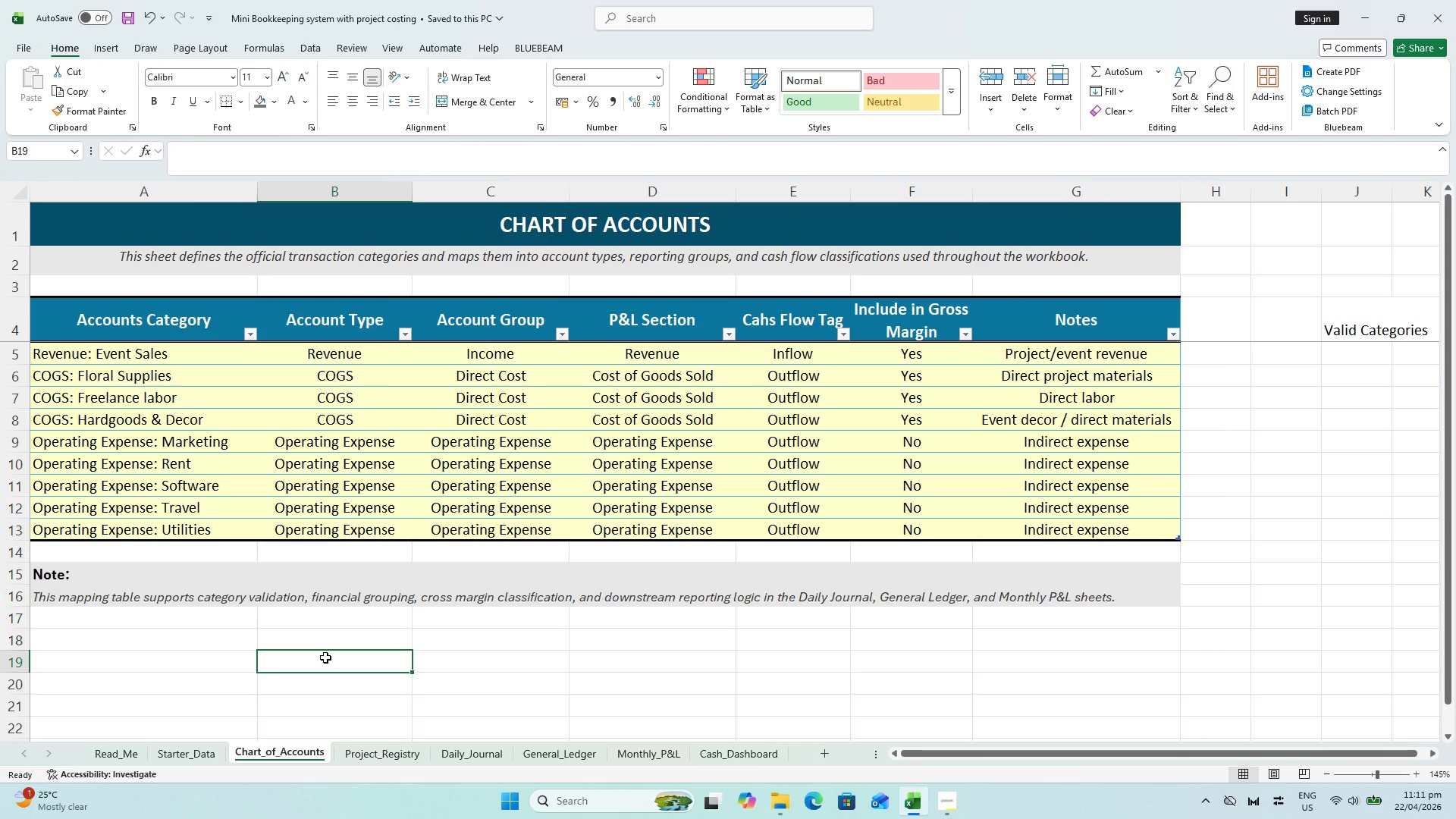 
key(Control+S)
 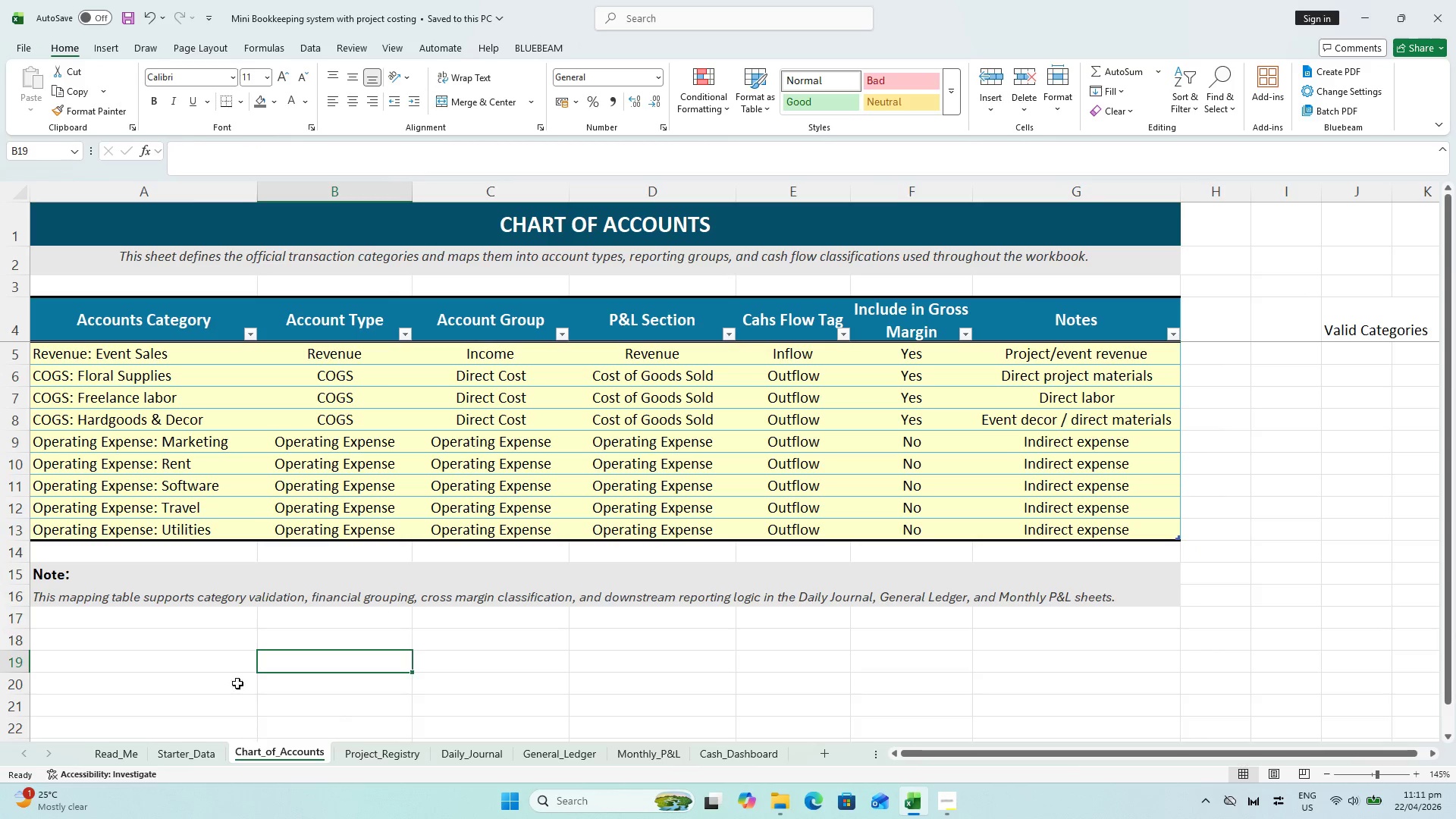 
key(Control+S)
 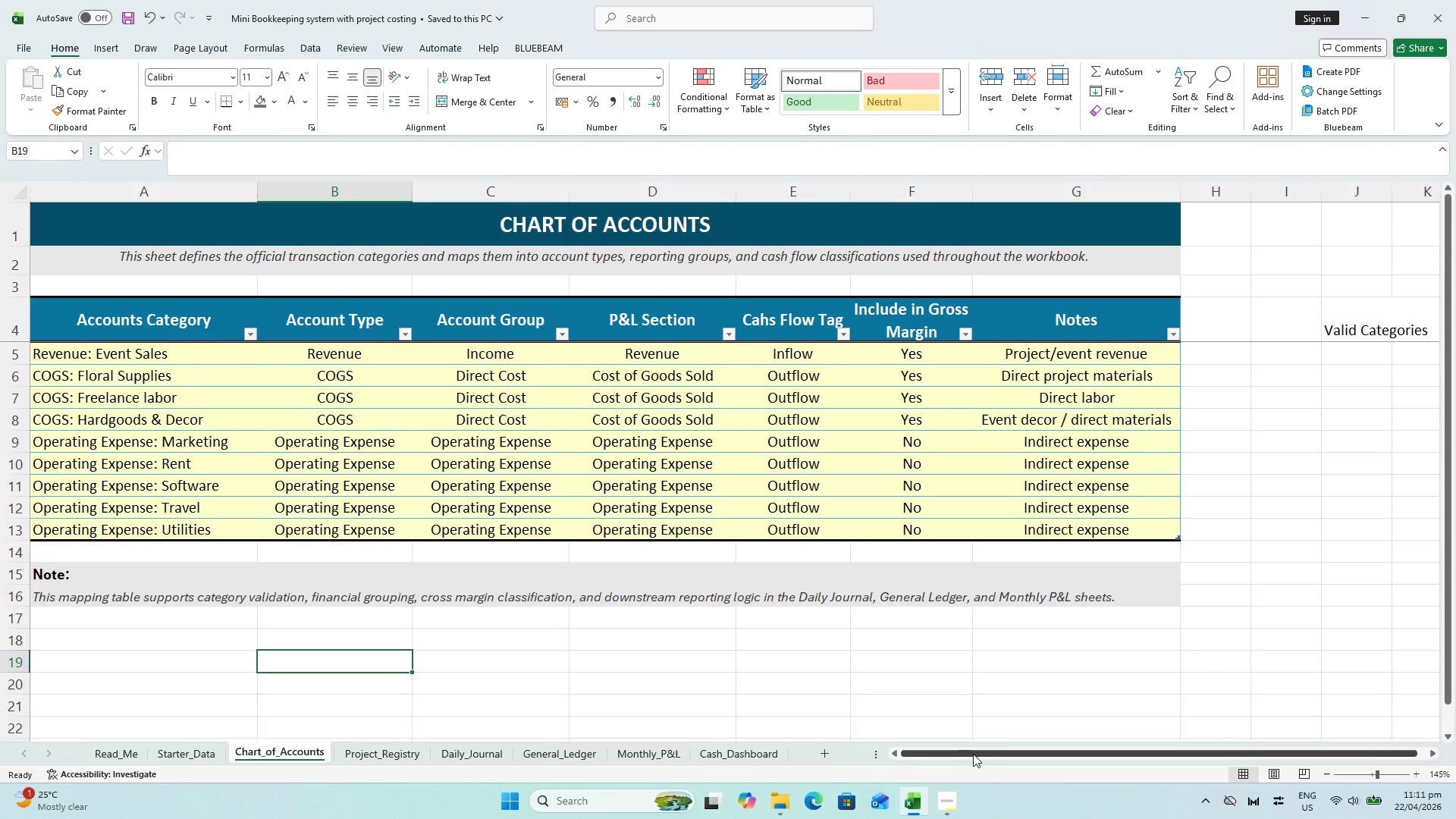 
left_click_drag(start_coordinate=[974, 755], to_coordinate=[1185, 740])
 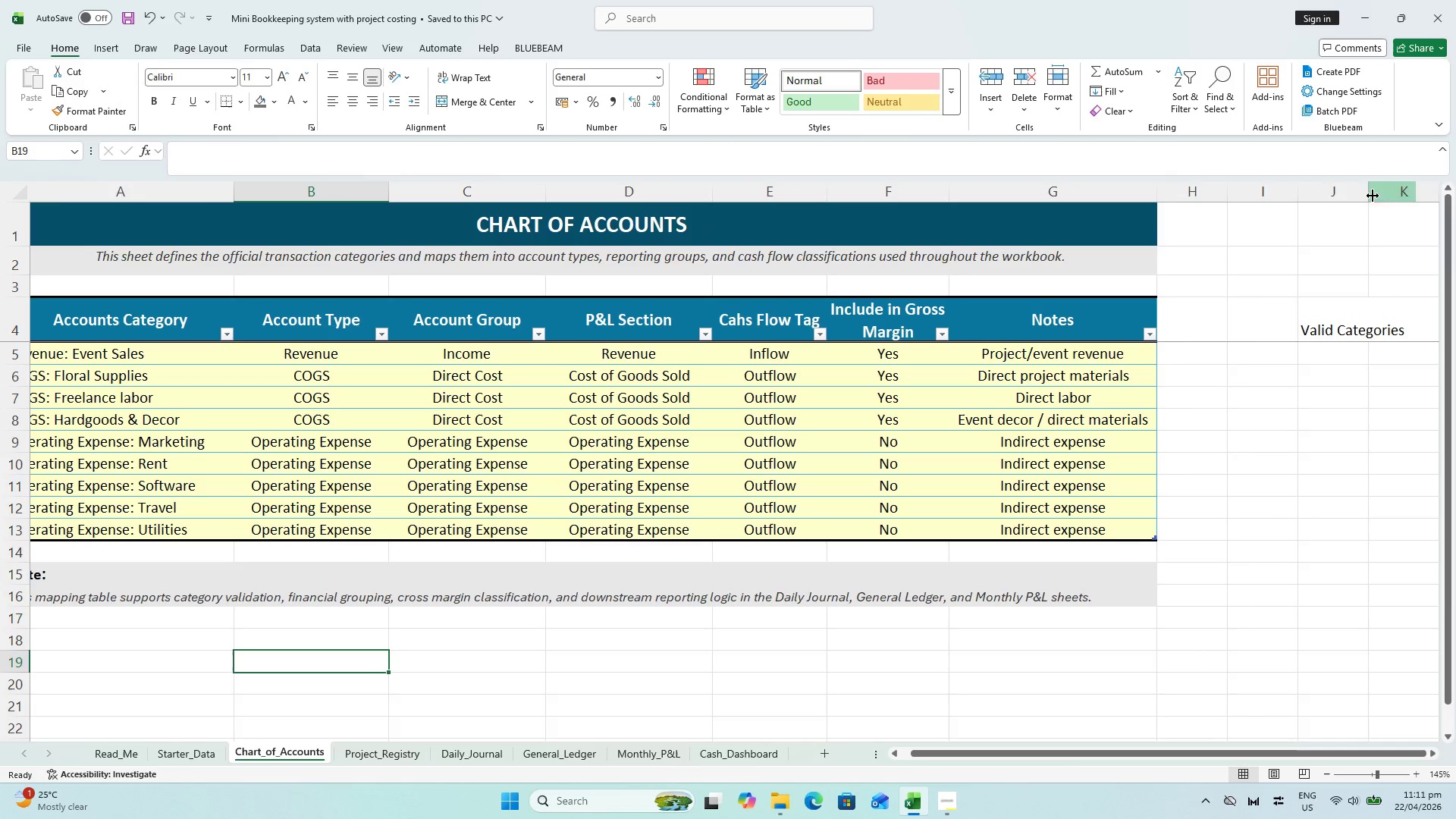 
double_click([1370, 190])
 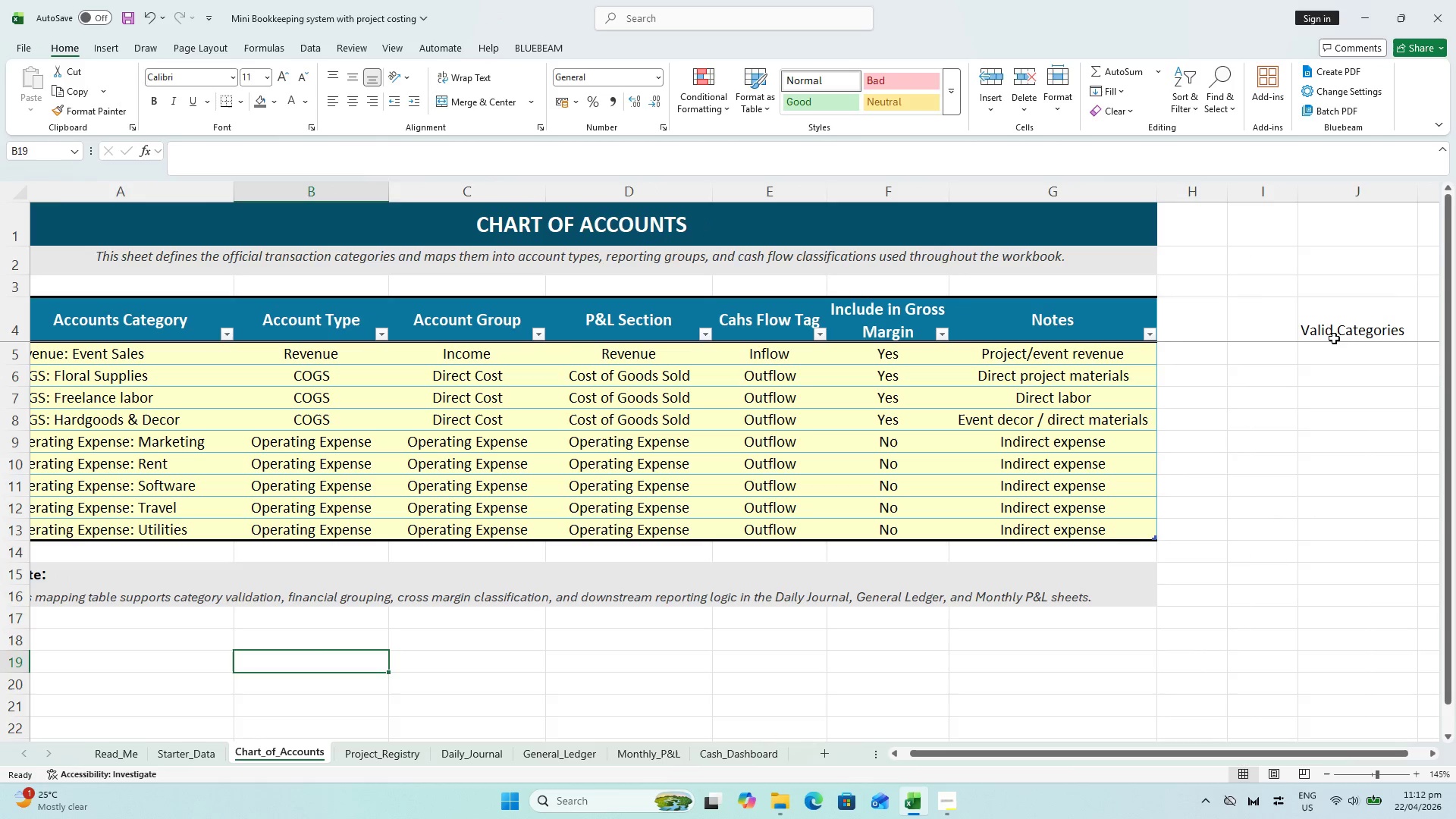 
left_click([1332, 356])
 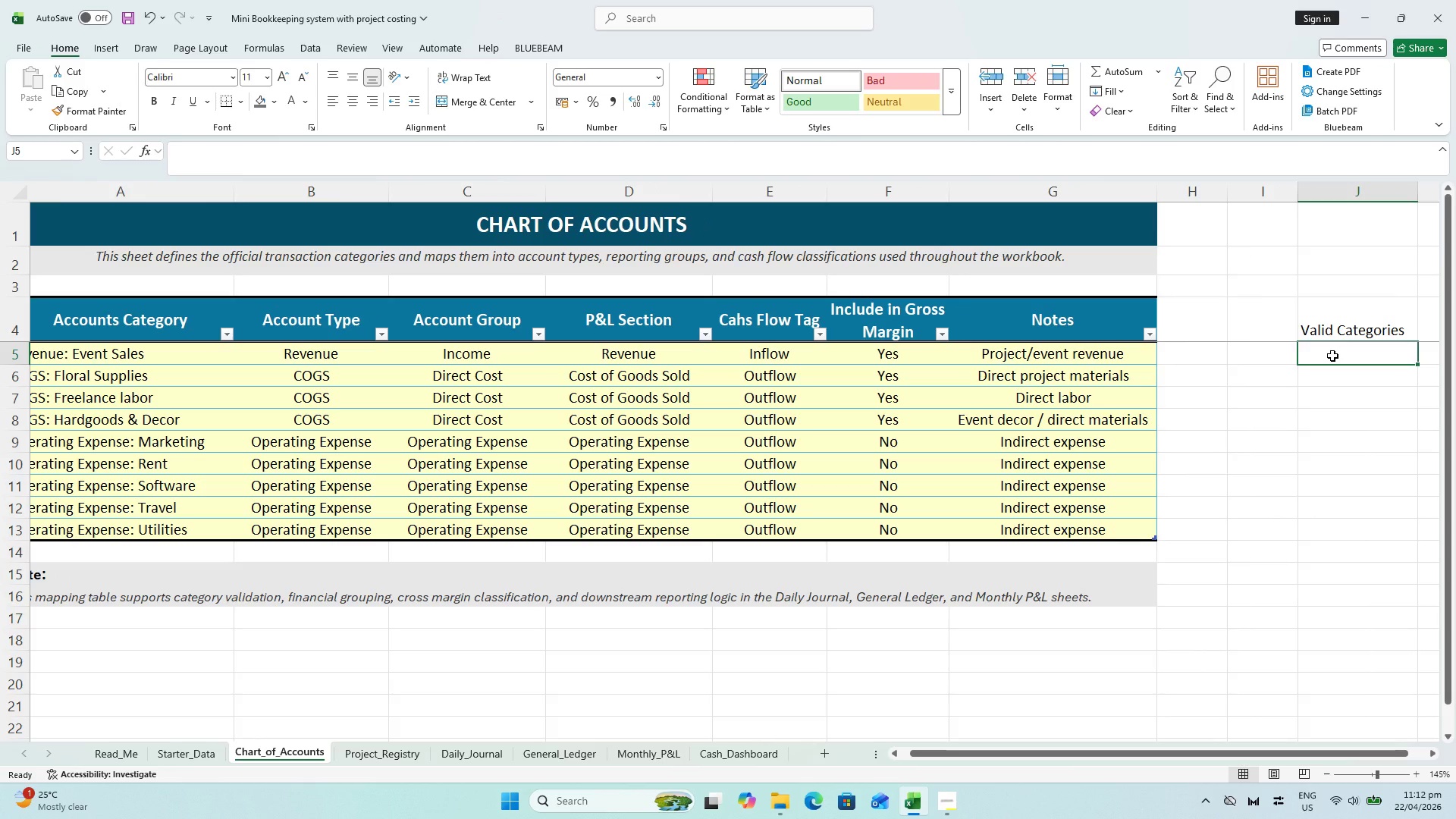 
key(Control+S)
 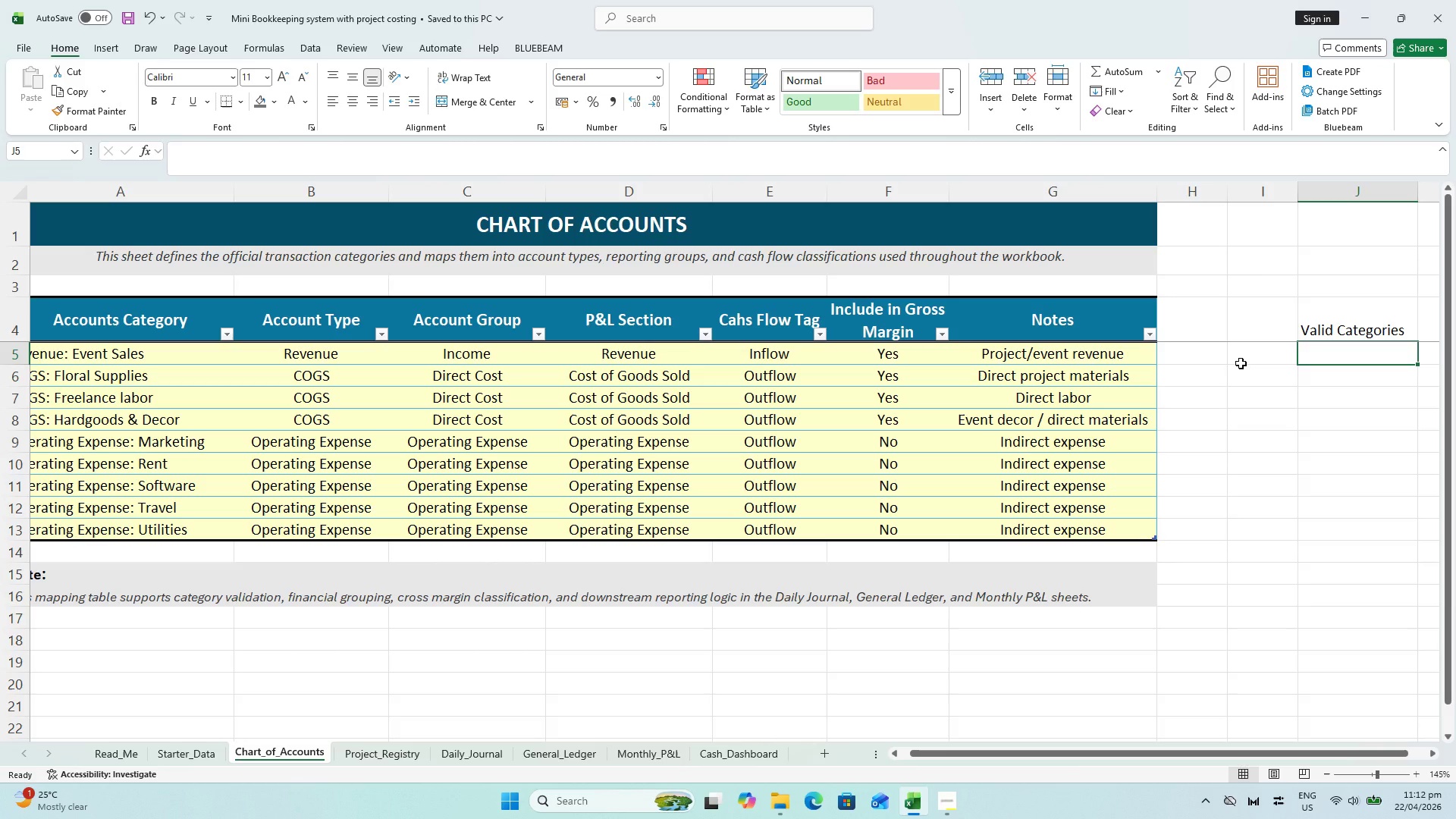 
wait(21.36)
 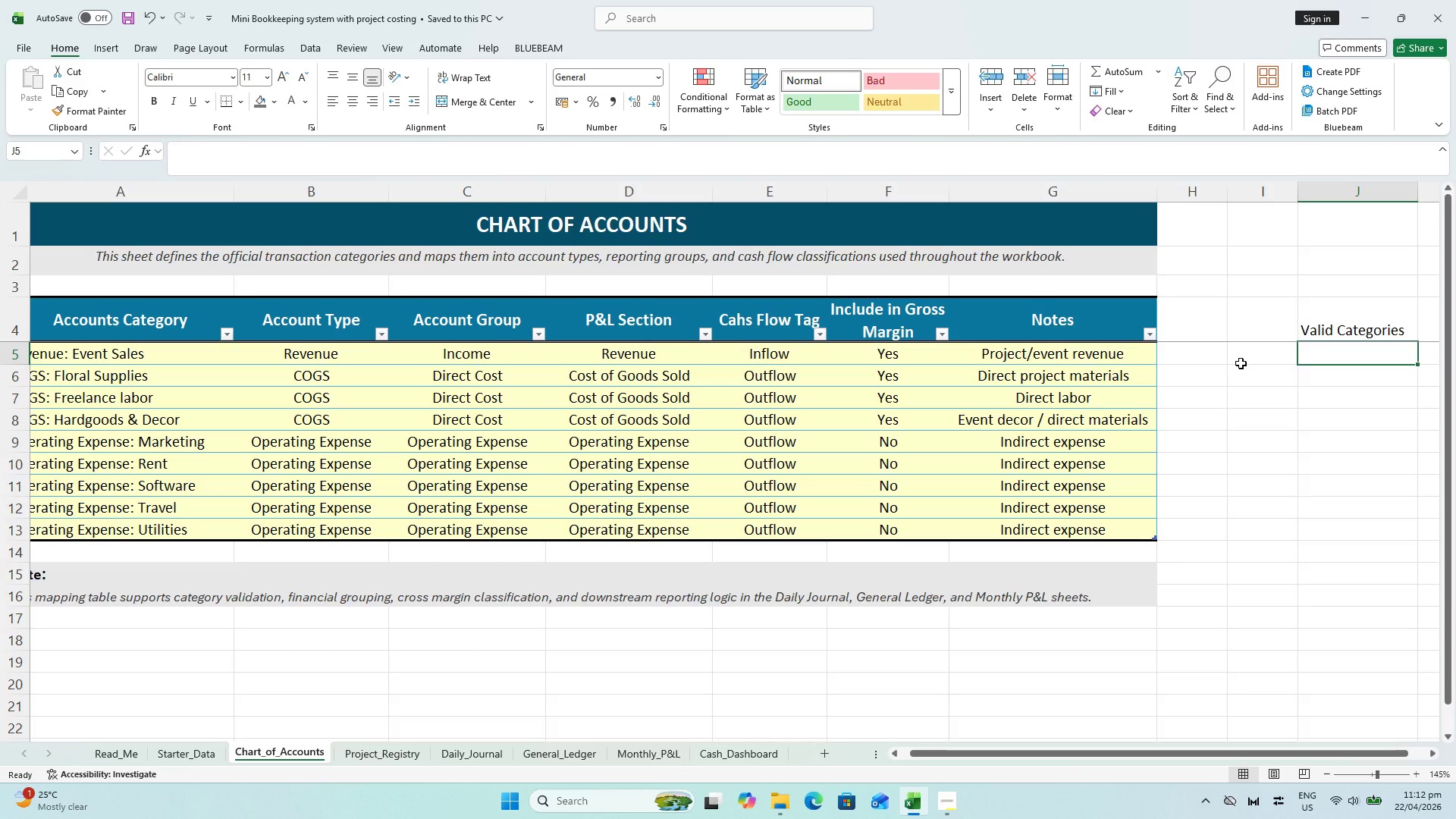 
key(Control+S)
 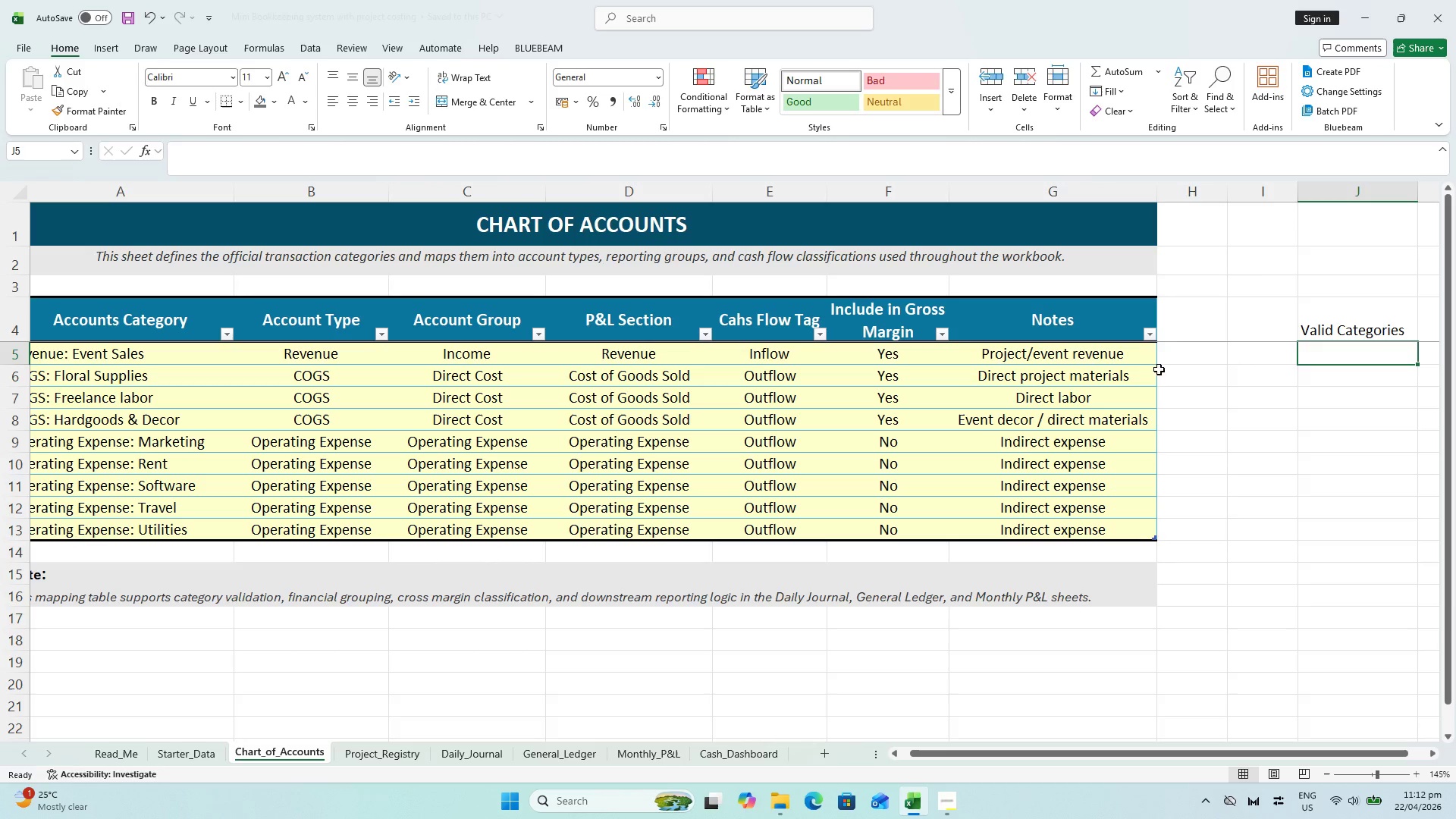 
key(Control+S)
 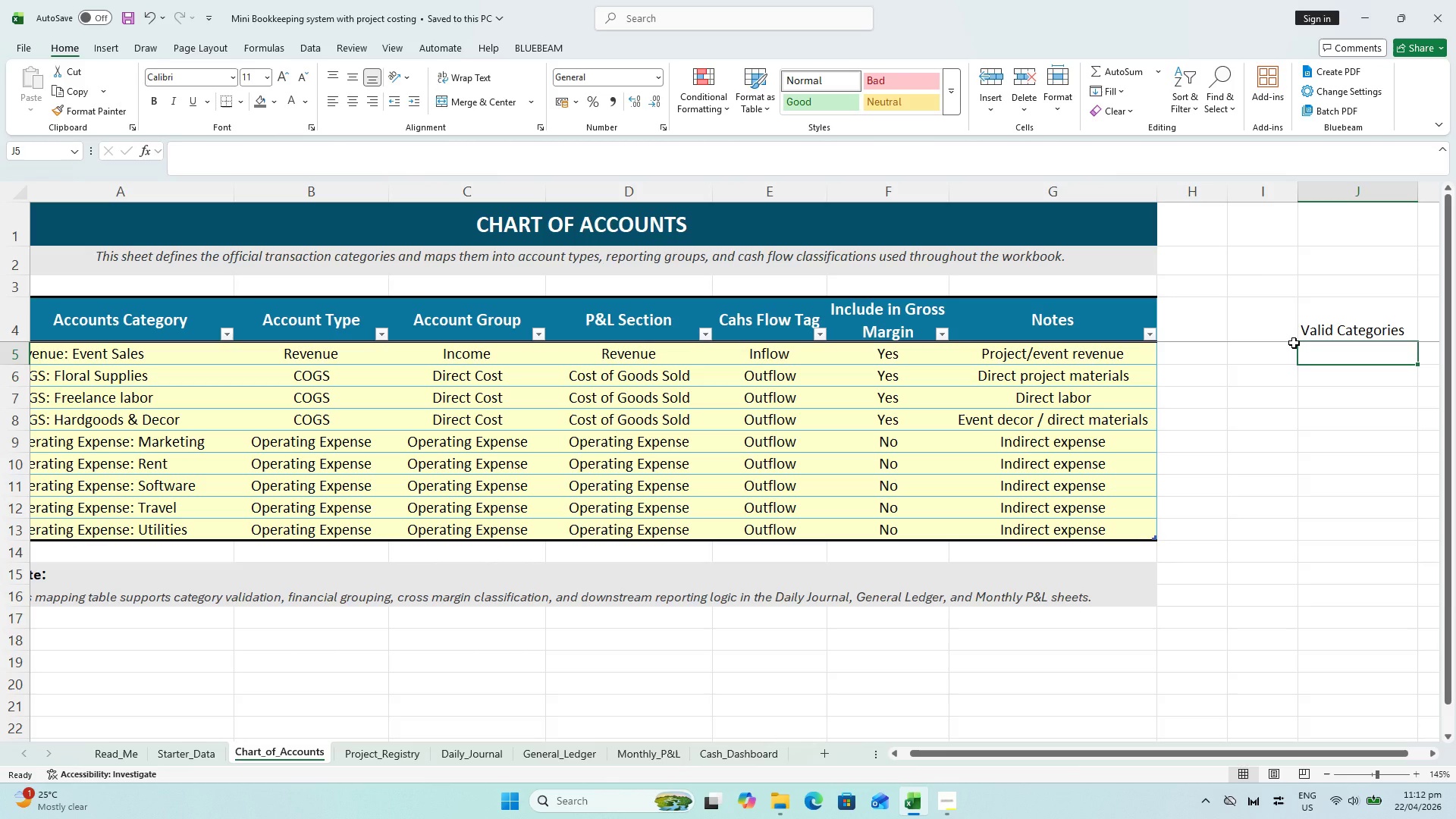 
wait(20.36)
 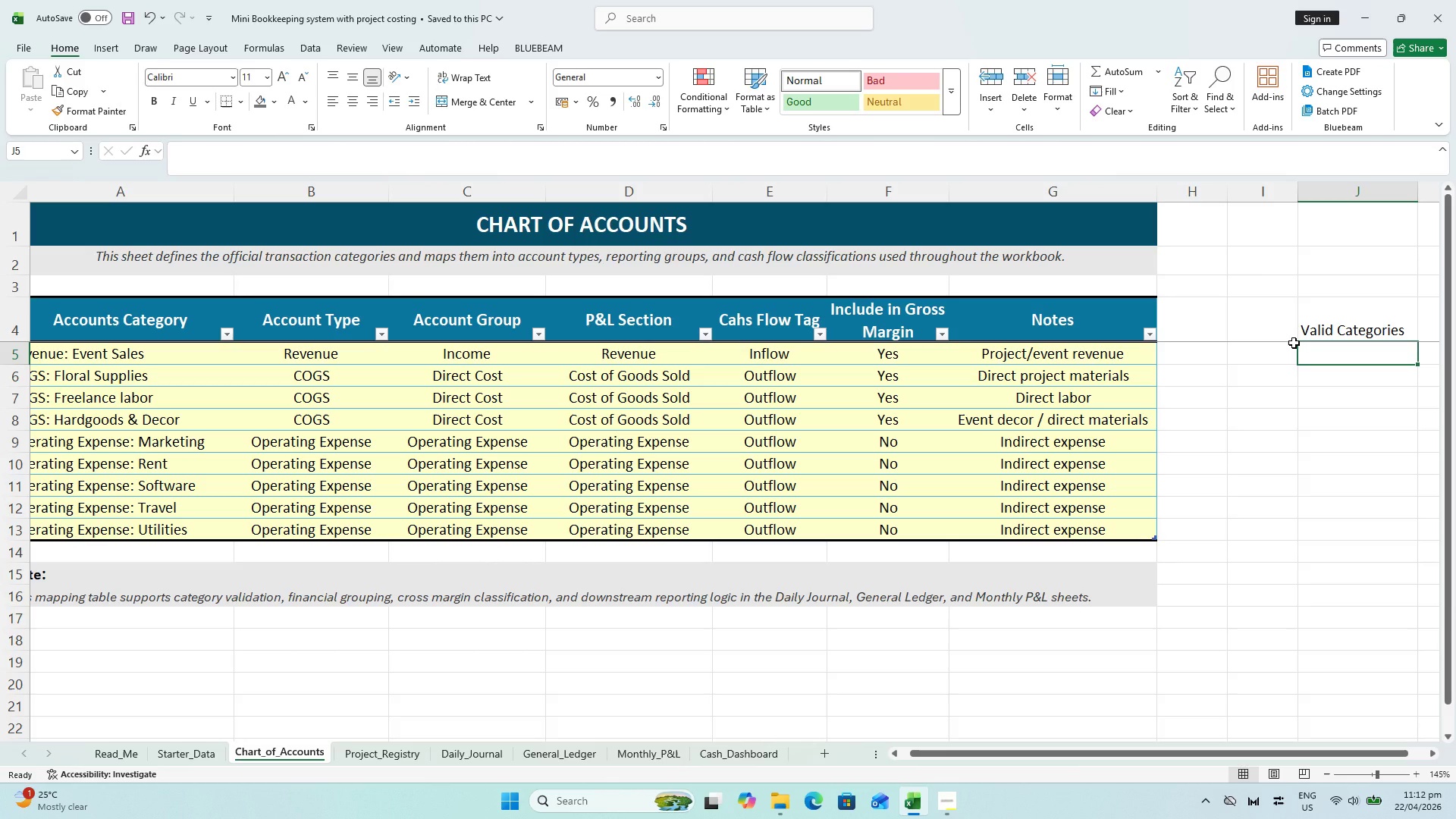 
key(Control+S)
 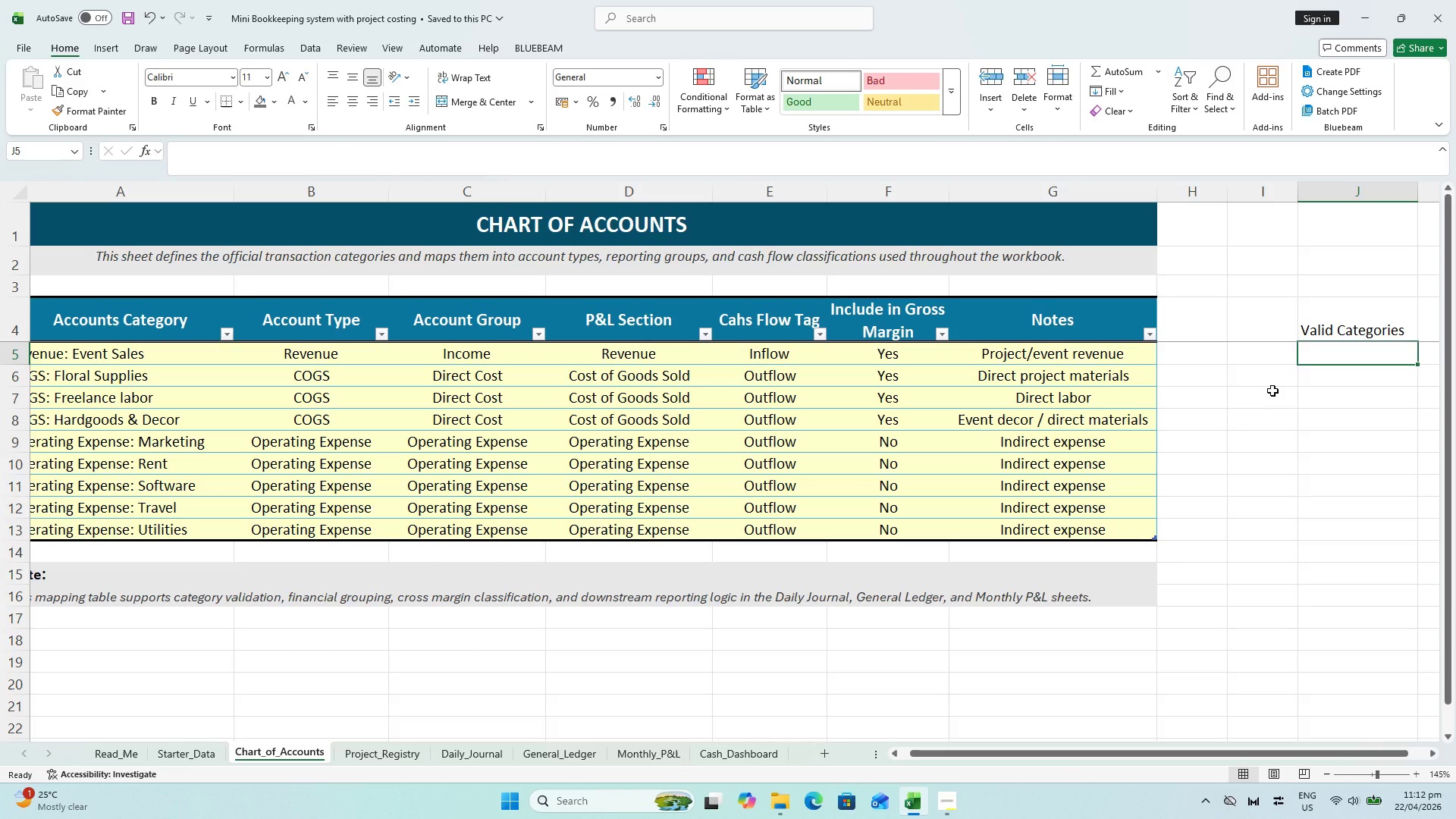 
wait(5.3)
 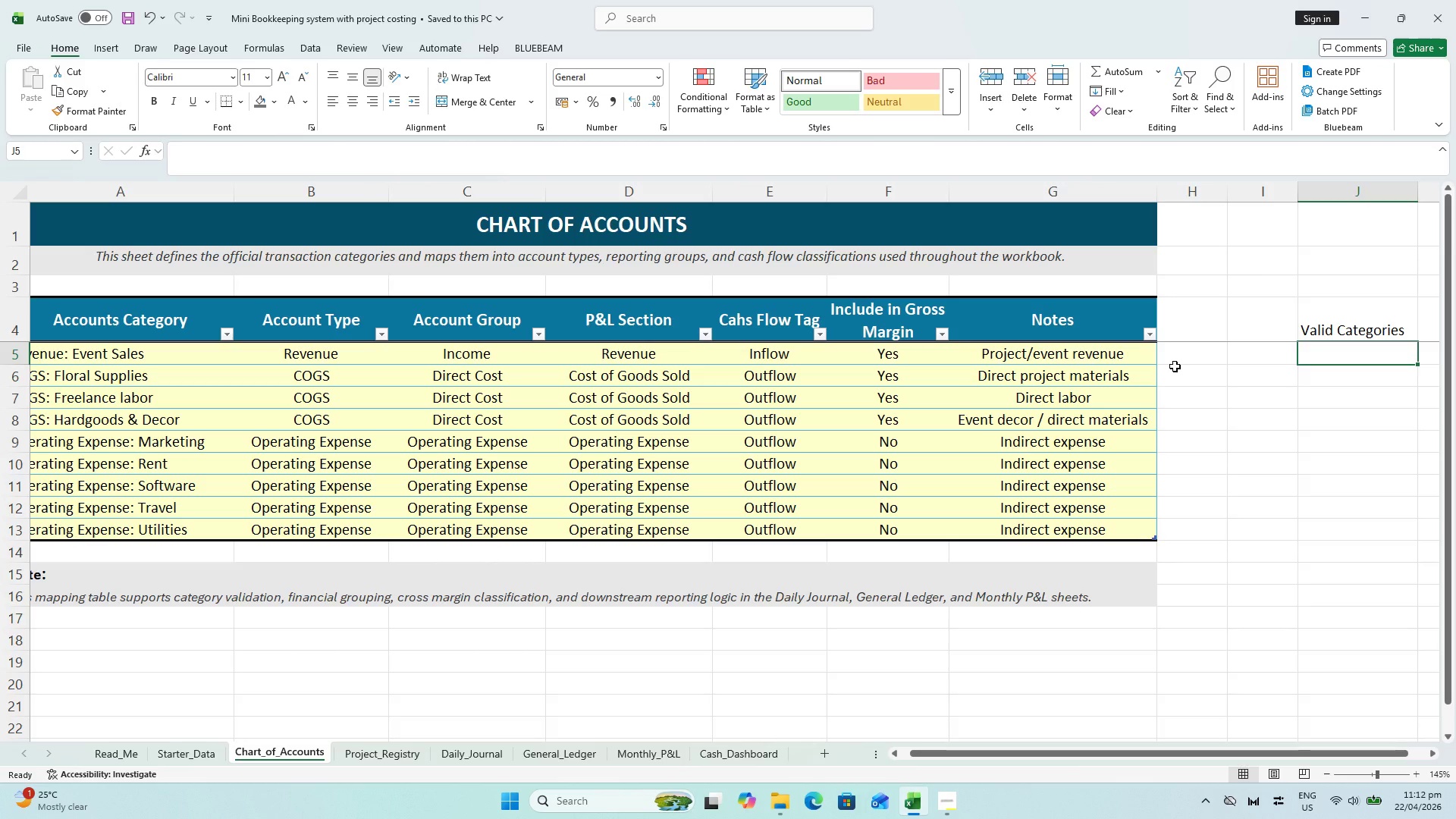 
scroll: coordinate [359, 453], scroll_direction: up, amount: 4.0
 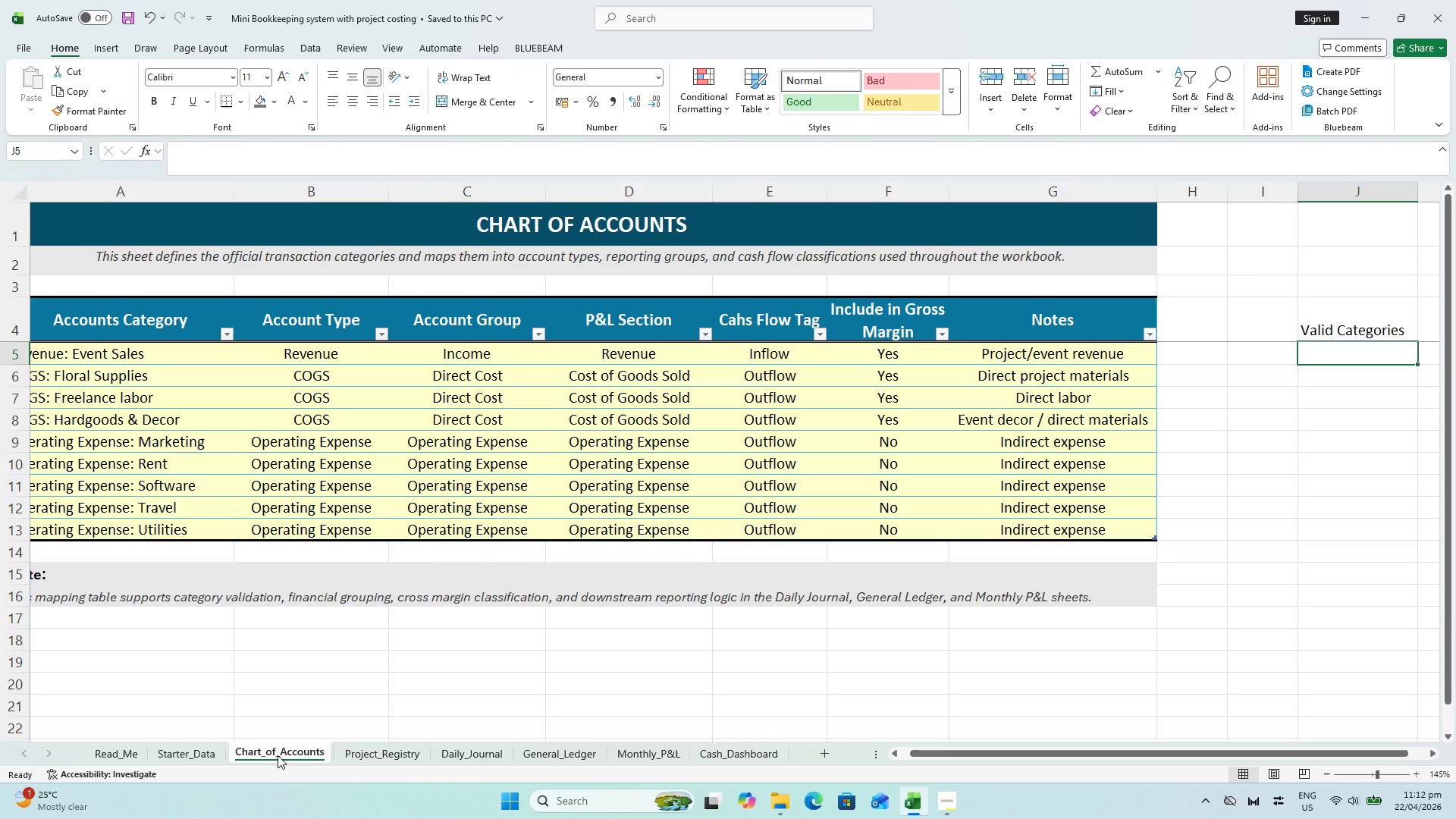 
left_click([496, 752])
 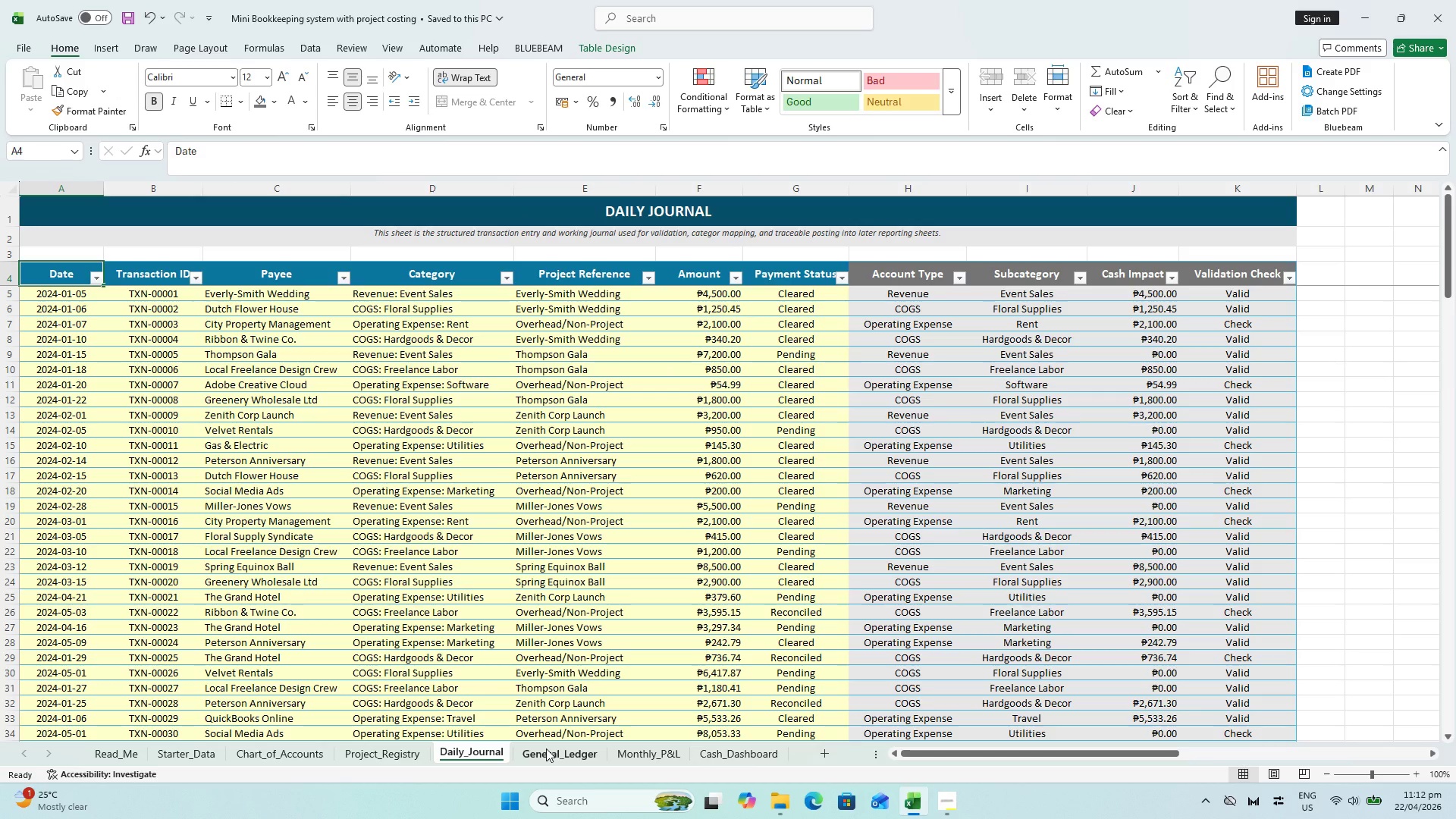 
left_click([547, 748])
 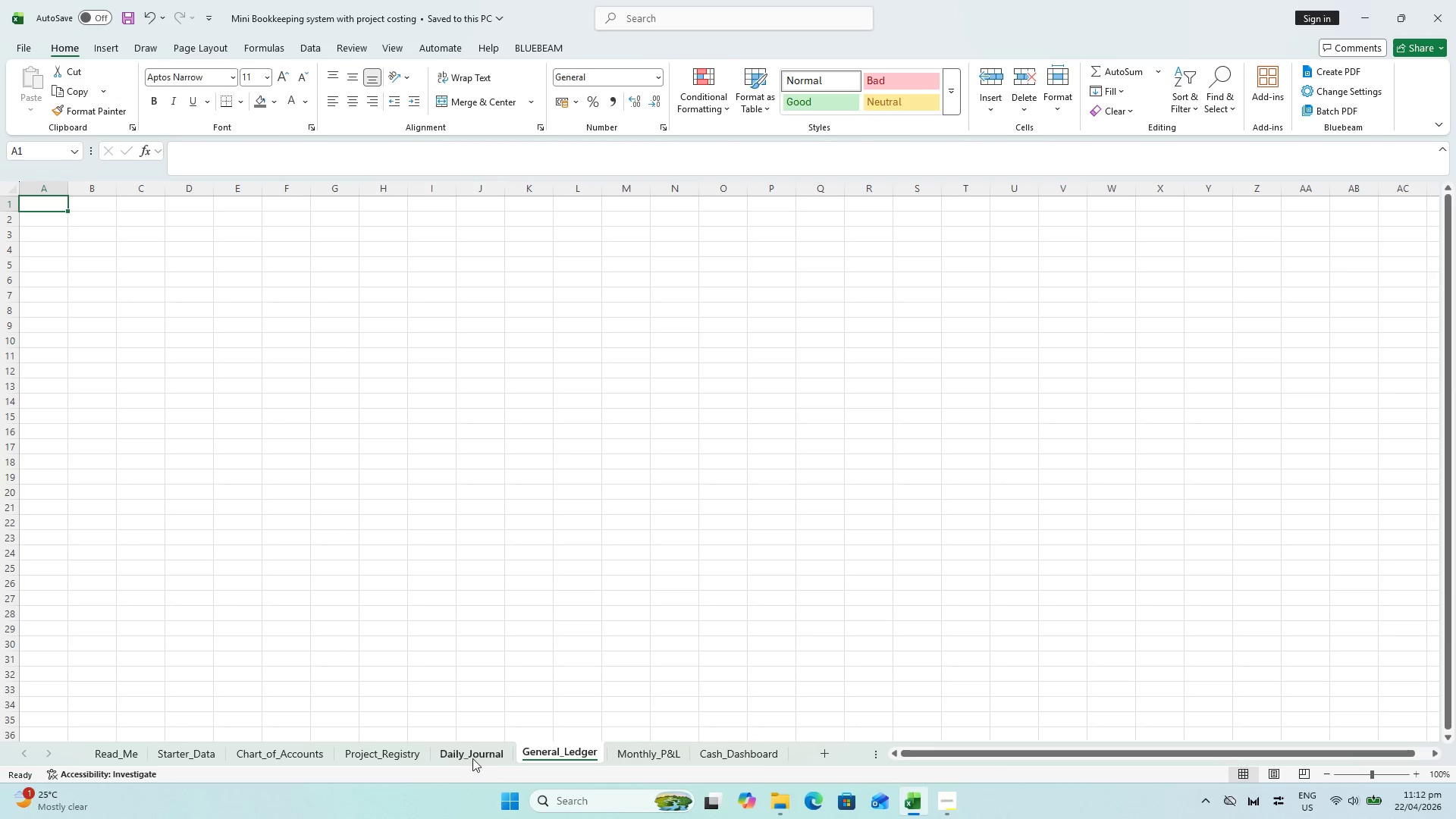 
left_click([472, 758])
 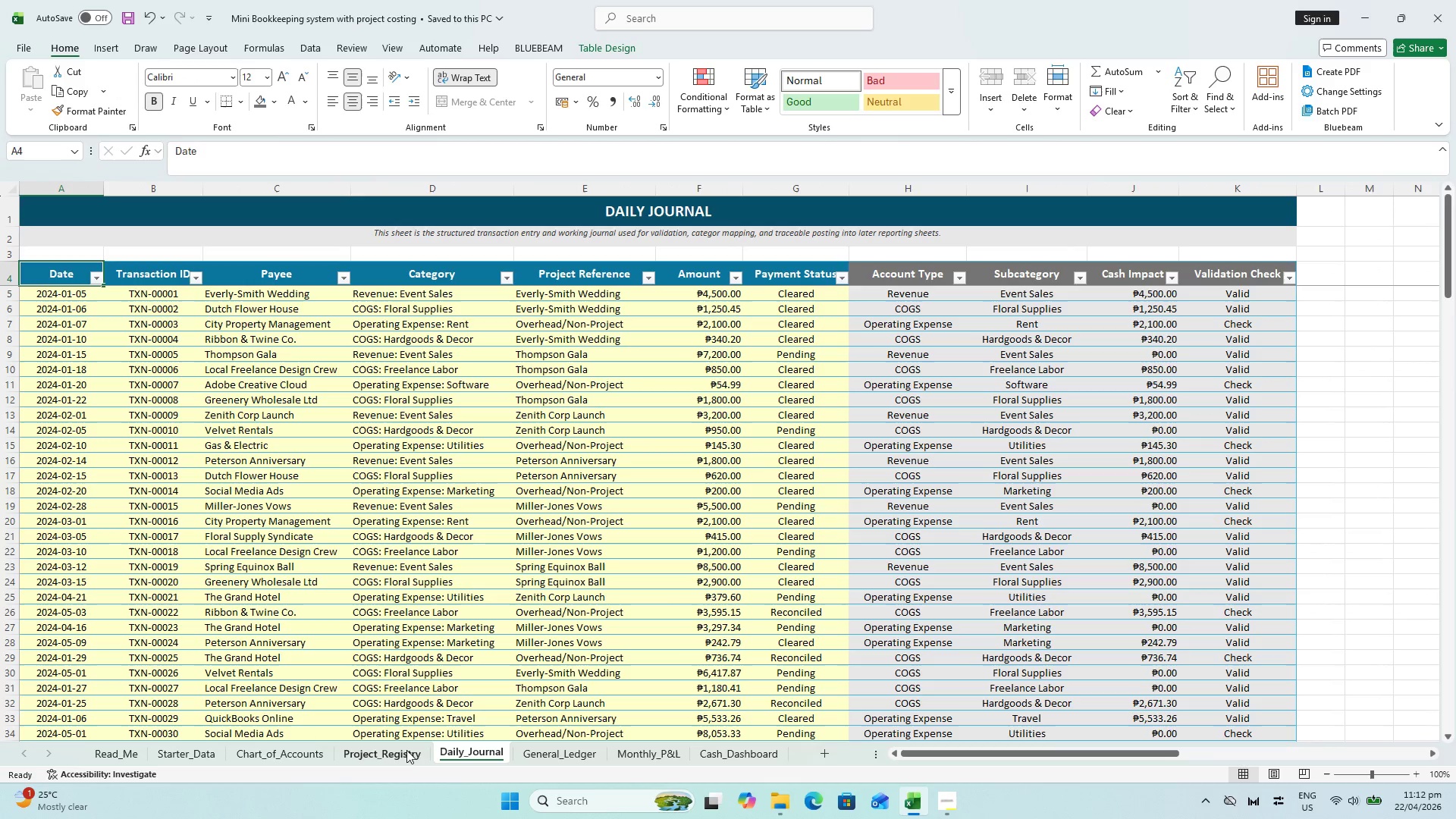 
wait(9.16)
 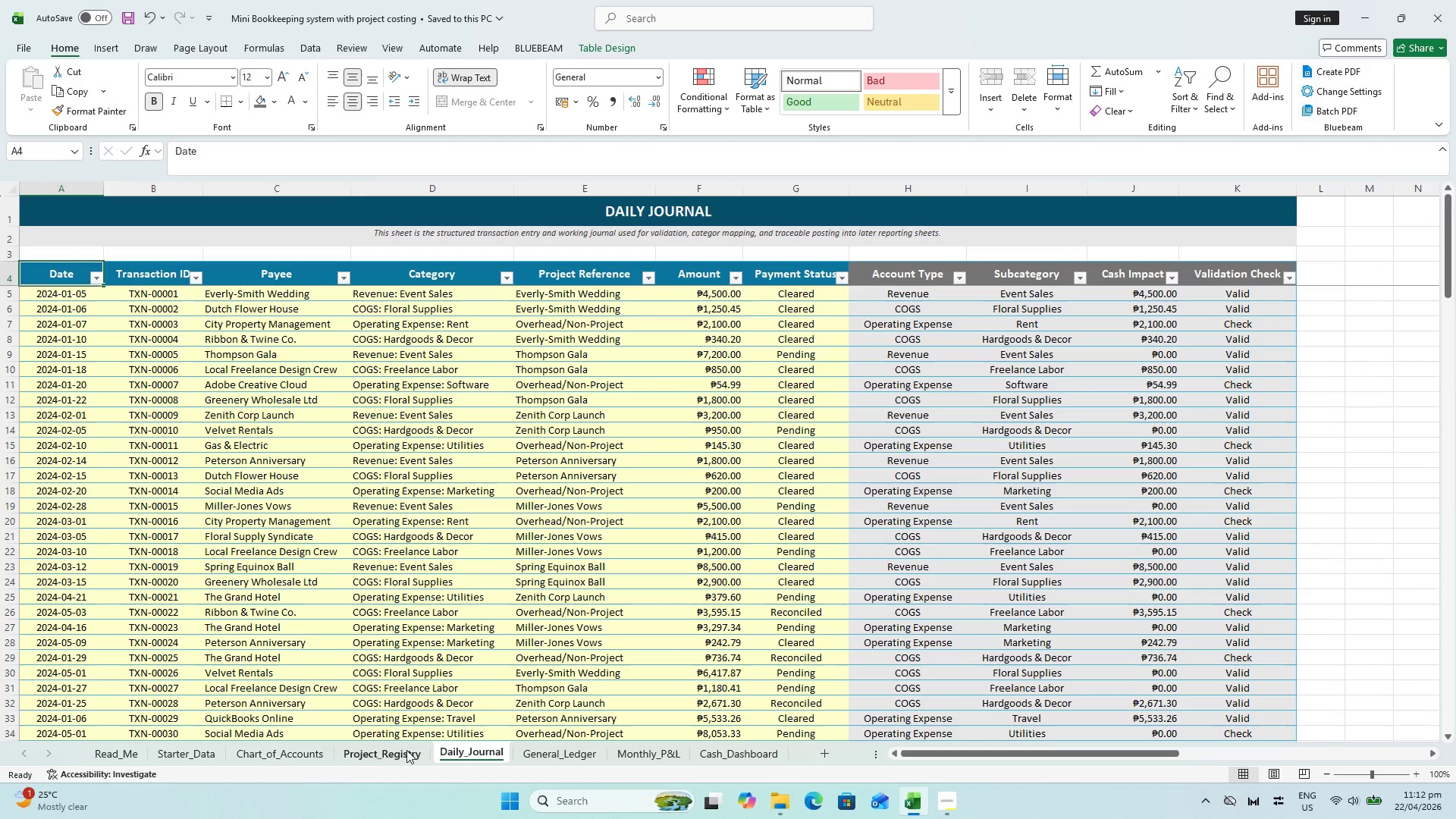 
left_click([286, 755])
 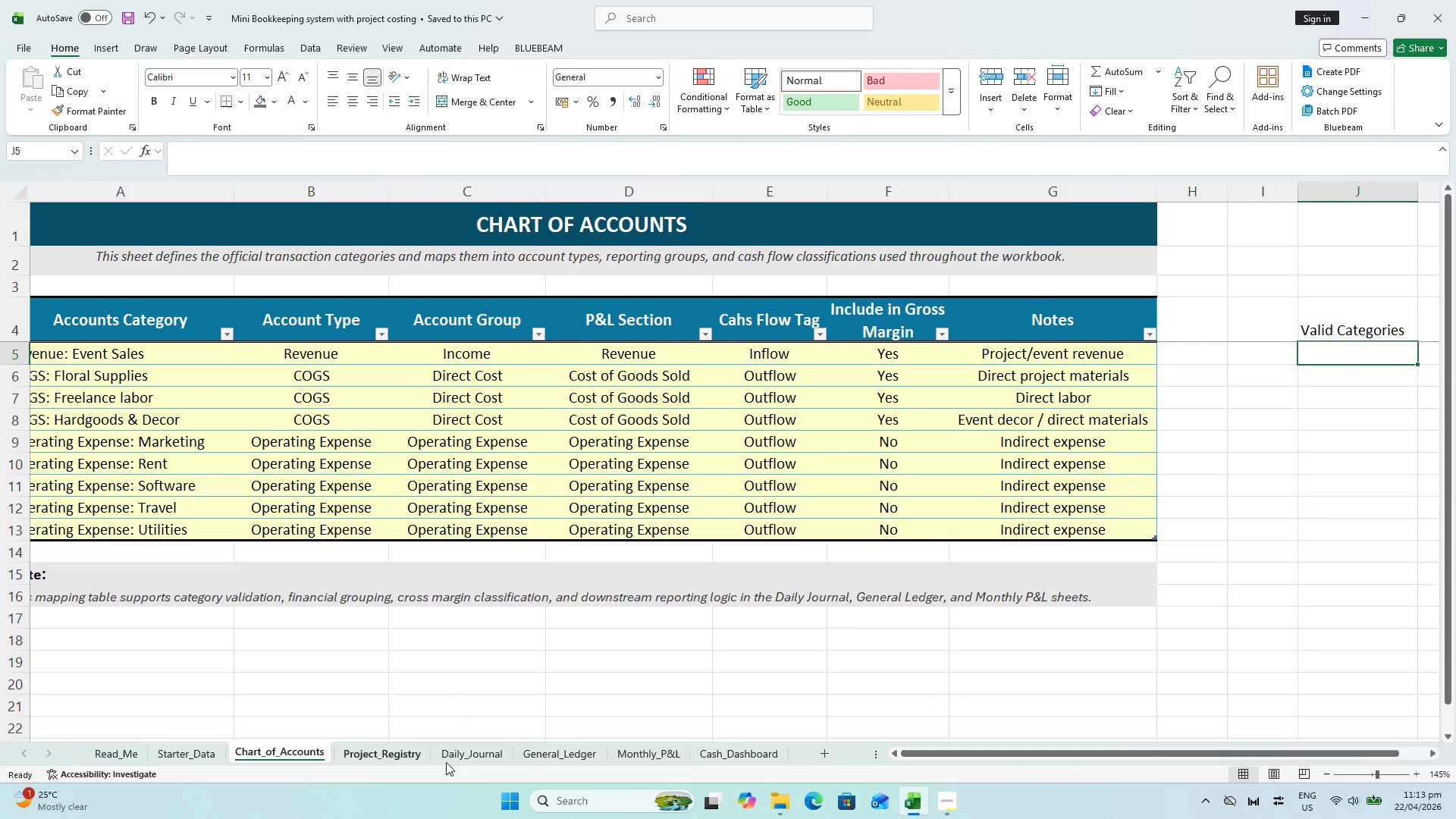 
scroll: coordinate [533, 723], scroll_direction: up, amount: 3.0
 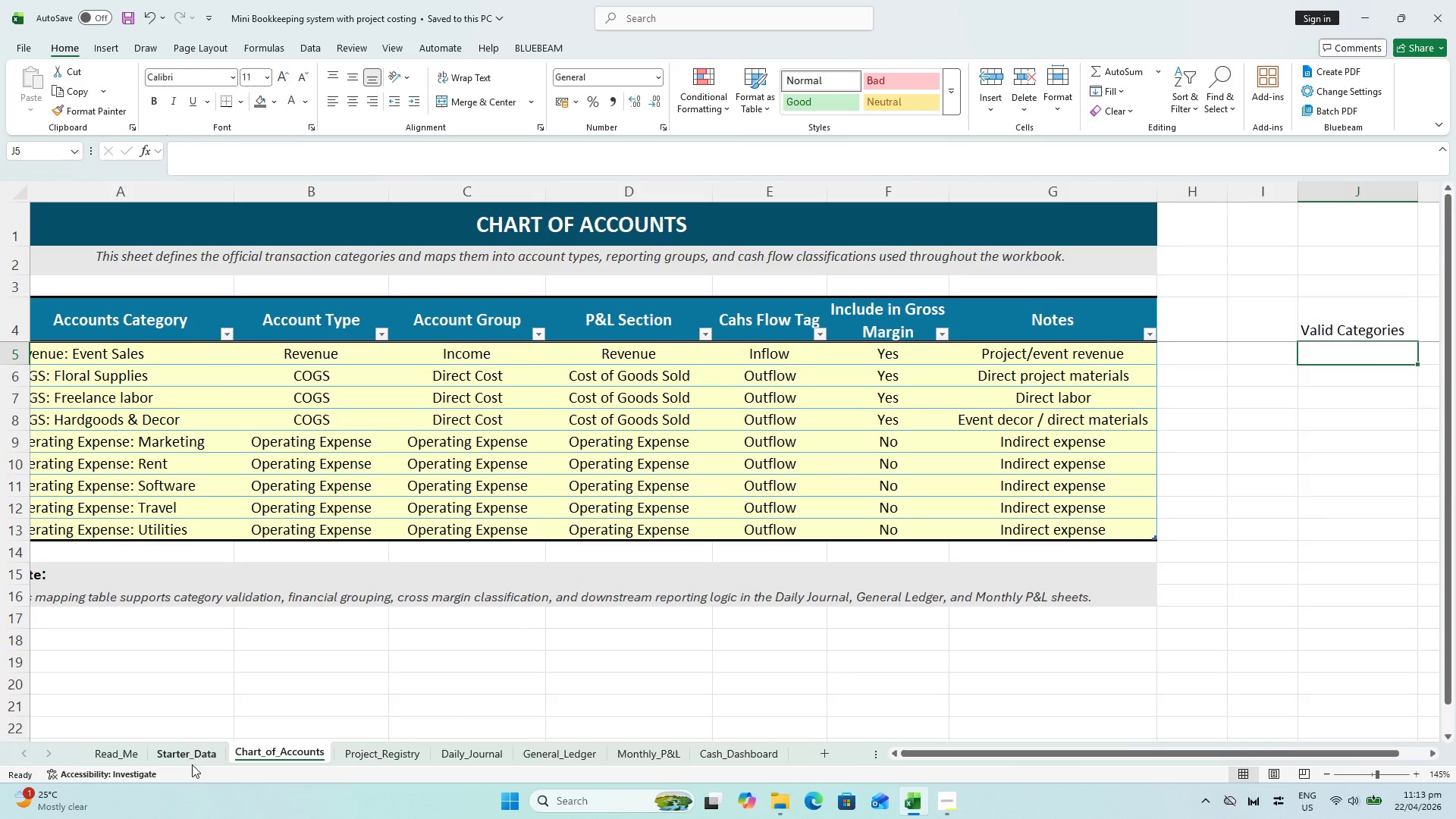 
left_click_drag(start_coordinate=[184, 757], to_coordinate=[184, 750])
 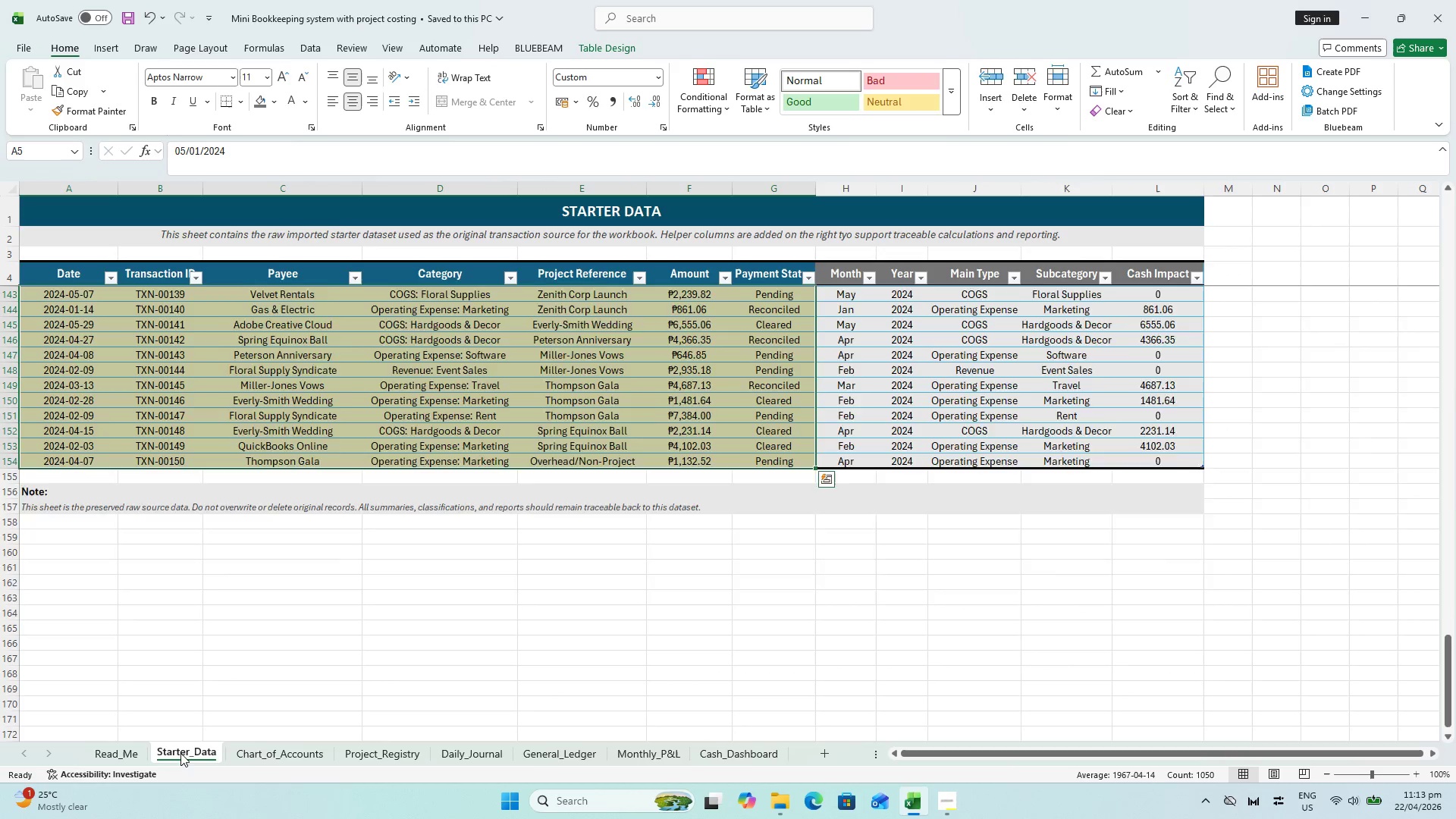 
scroll: coordinate [300, 548], scroll_direction: up, amount: 21.0
 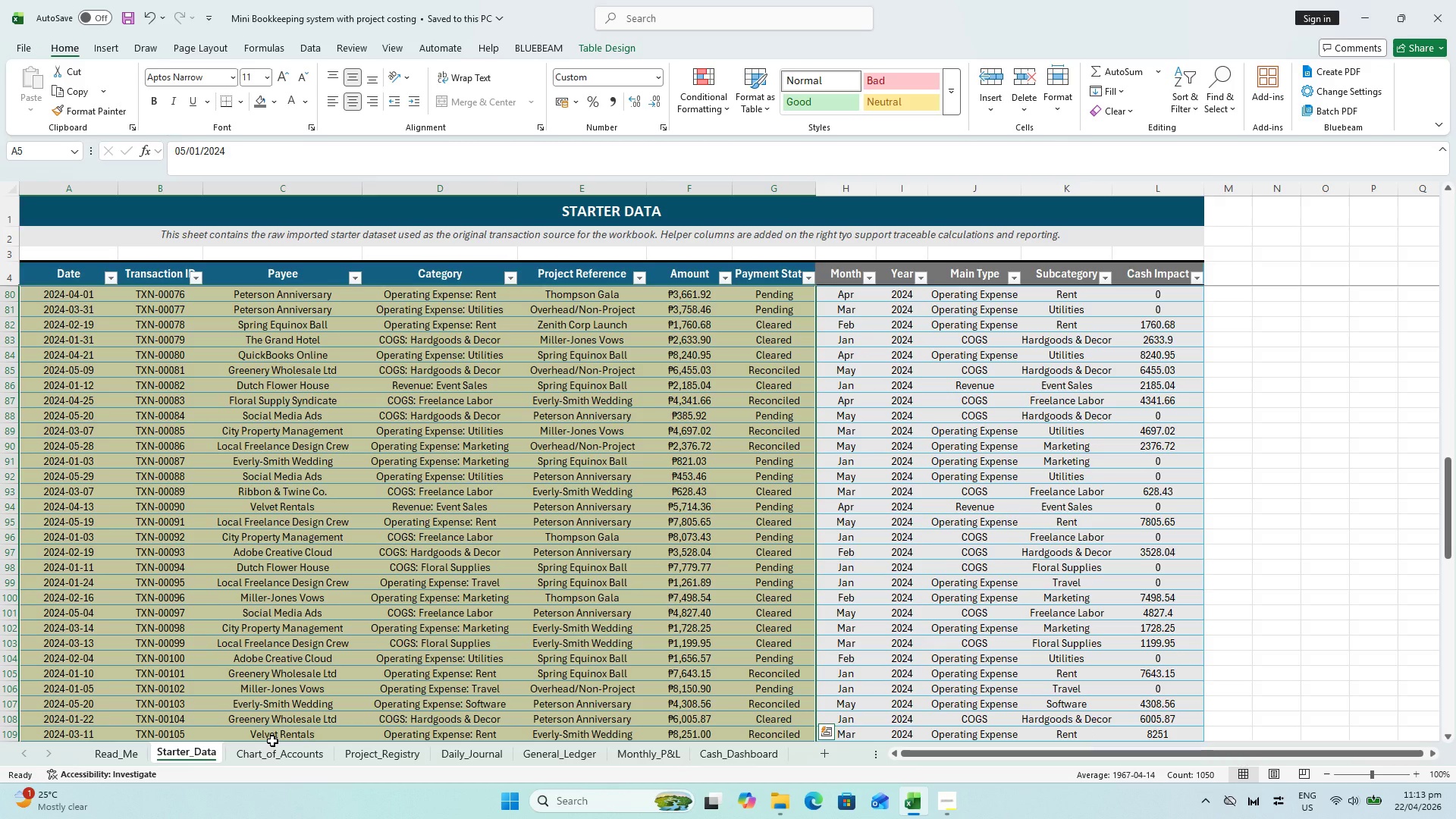 
left_click([294, 751])
 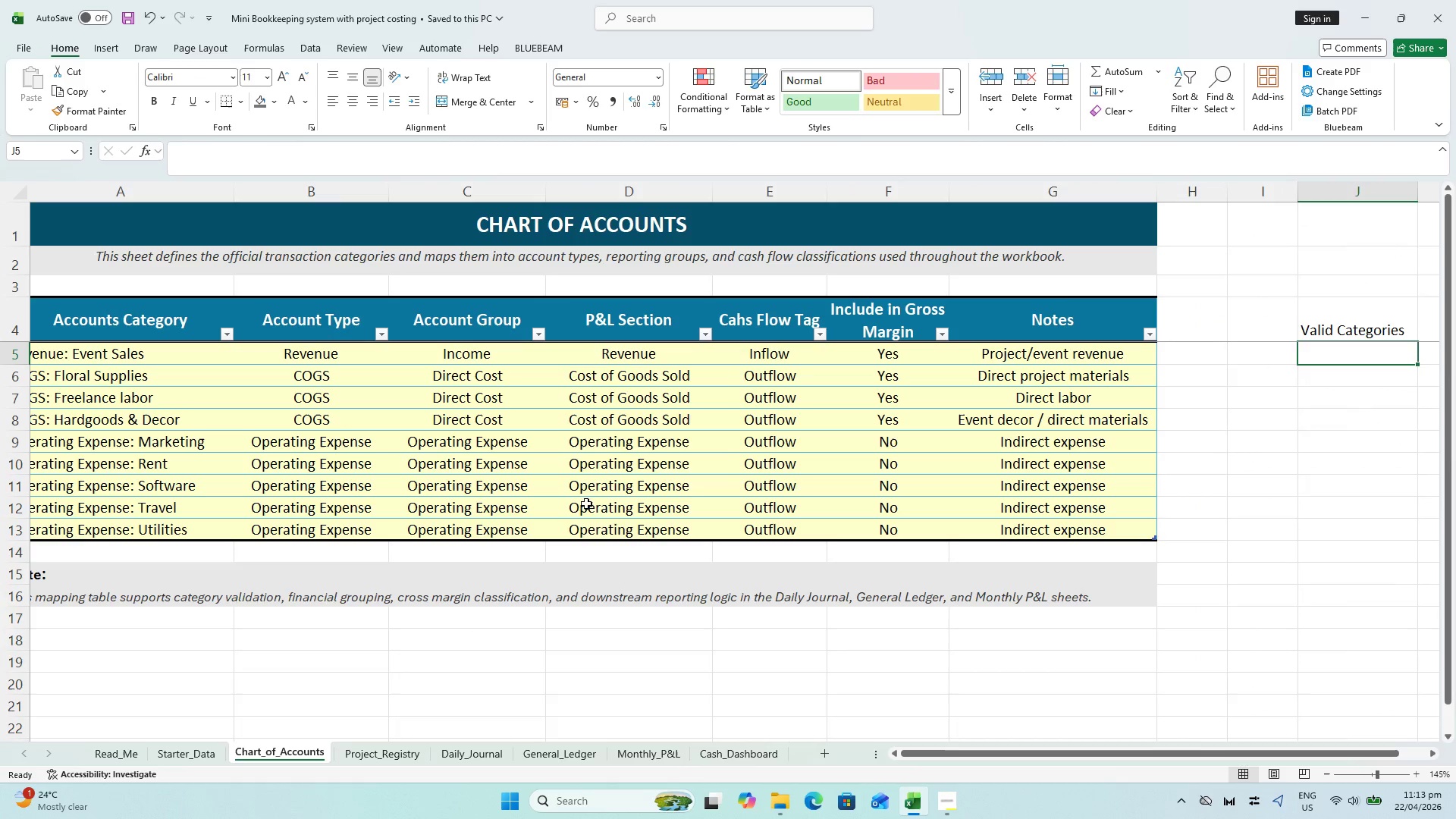 
scroll: coordinate [1307, 550], scroll_direction: up, amount: 9.0
 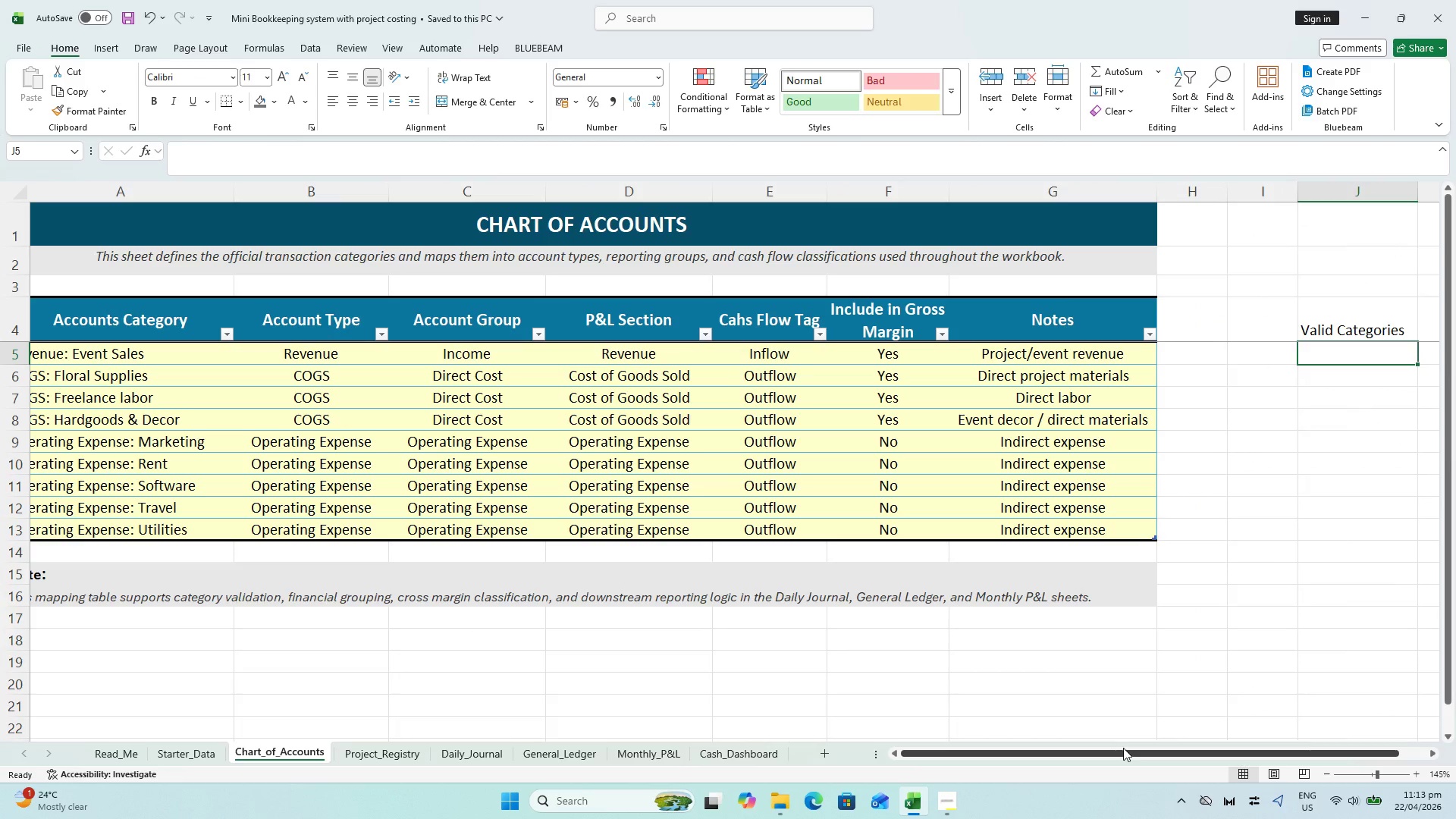 
left_click_drag(start_coordinate=[1122, 755], to_coordinate=[1090, 763])
 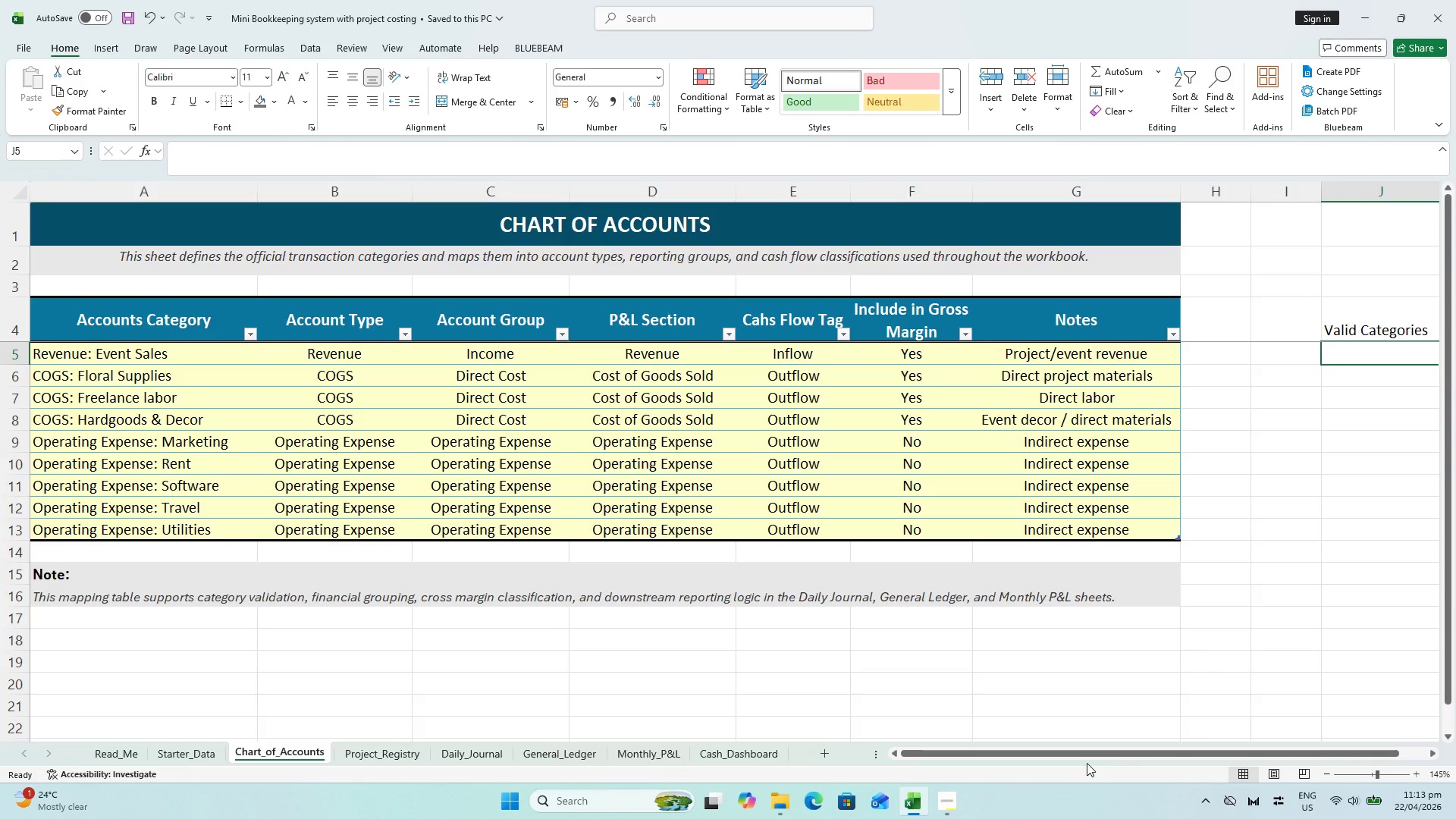 
wait(12.91)
 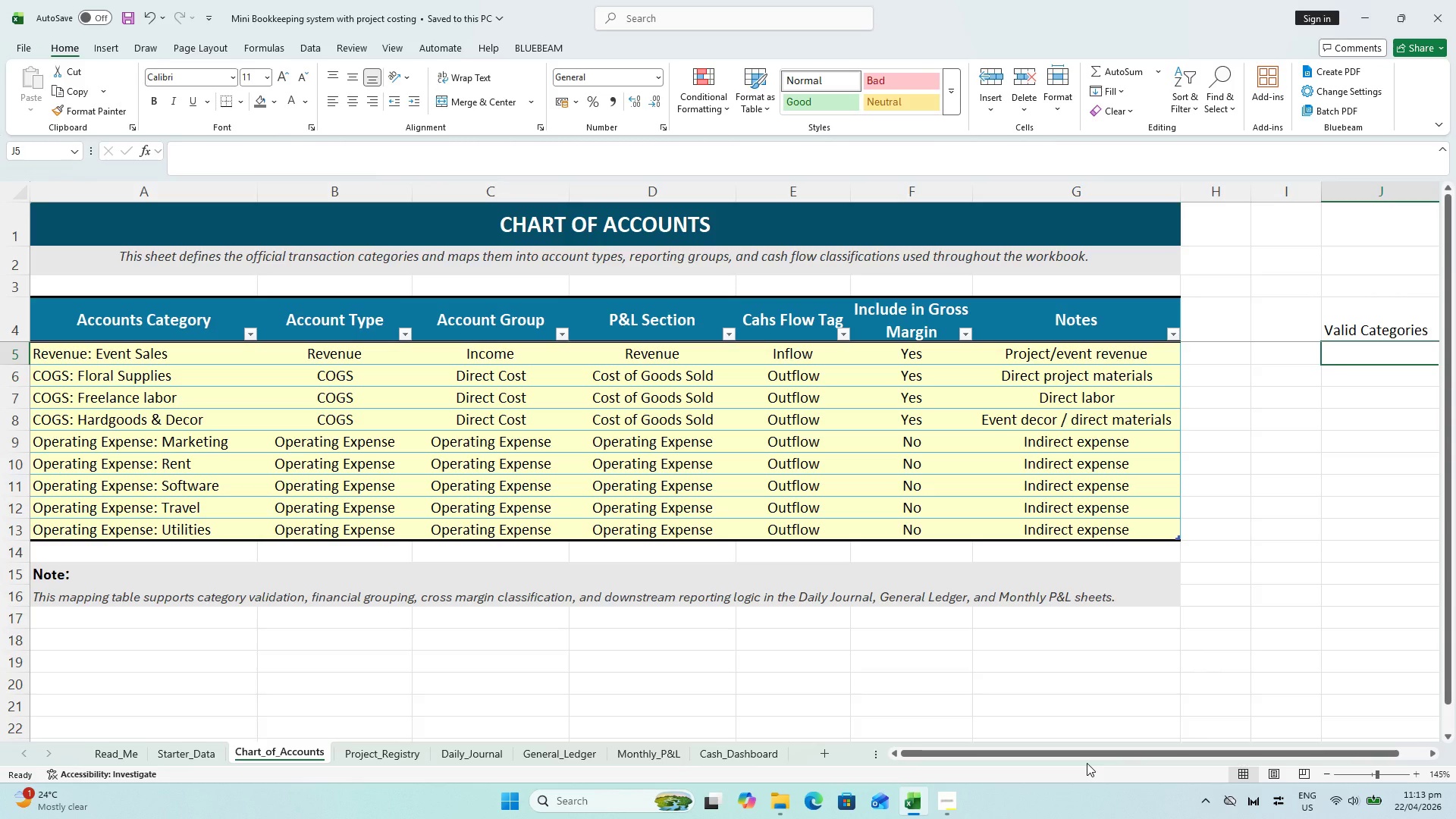 
left_click_drag(start_coordinate=[1034, 752], to_coordinate=[1031, 745])
 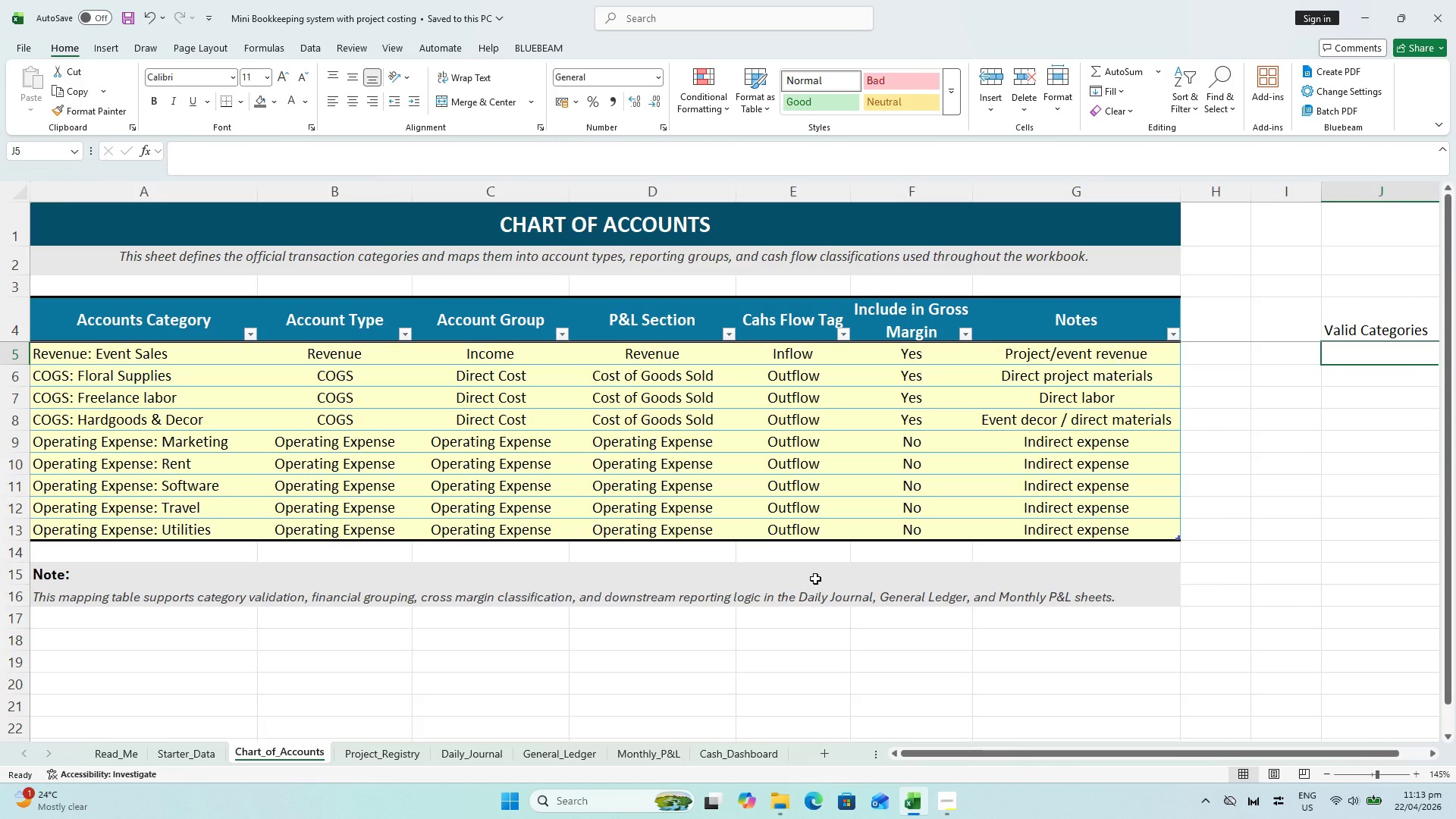 
wait(6.39)
 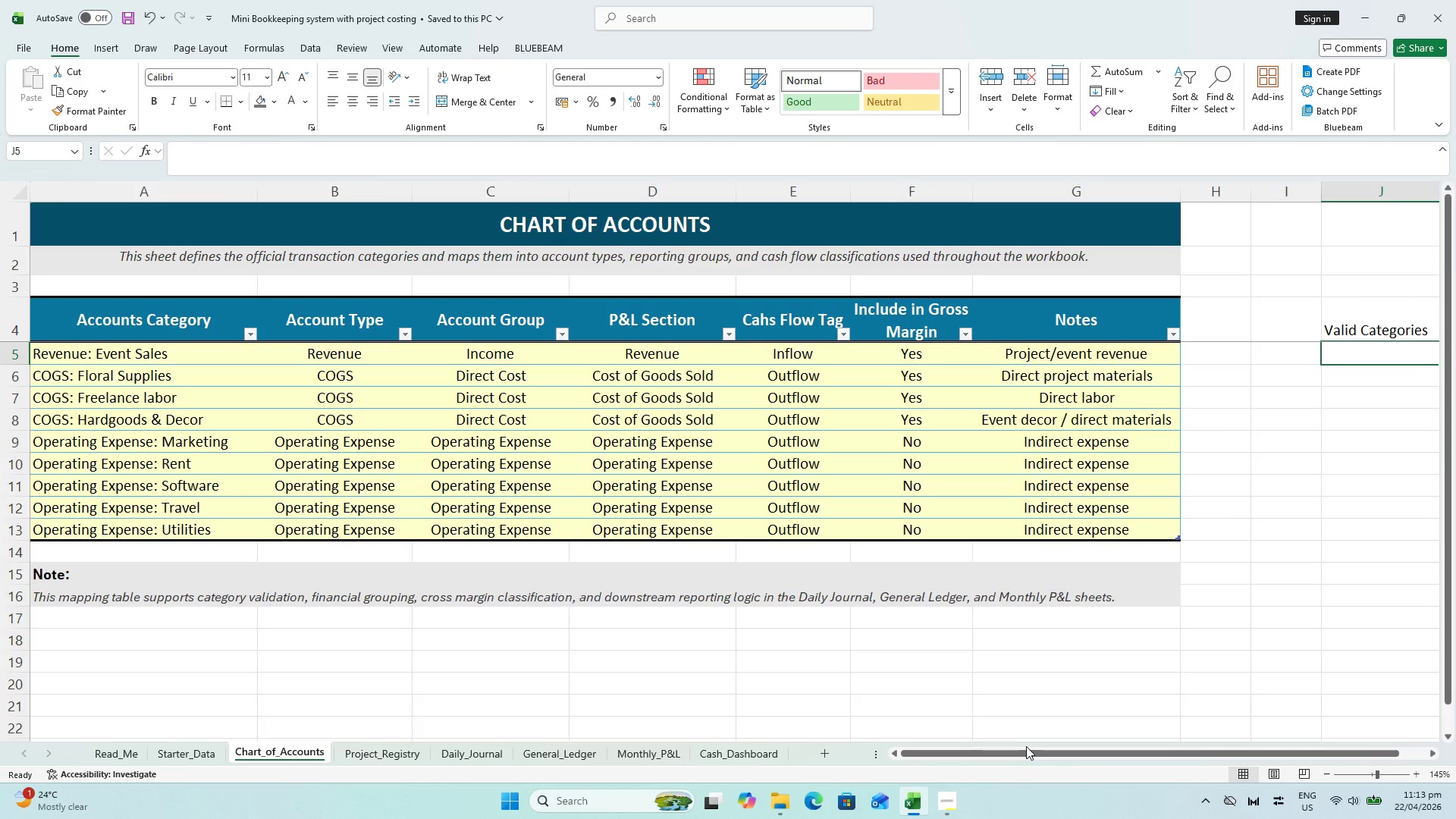 
left_click_drag(start_coordinate=[1118, 745], to_coordinate=[1178, 740])
 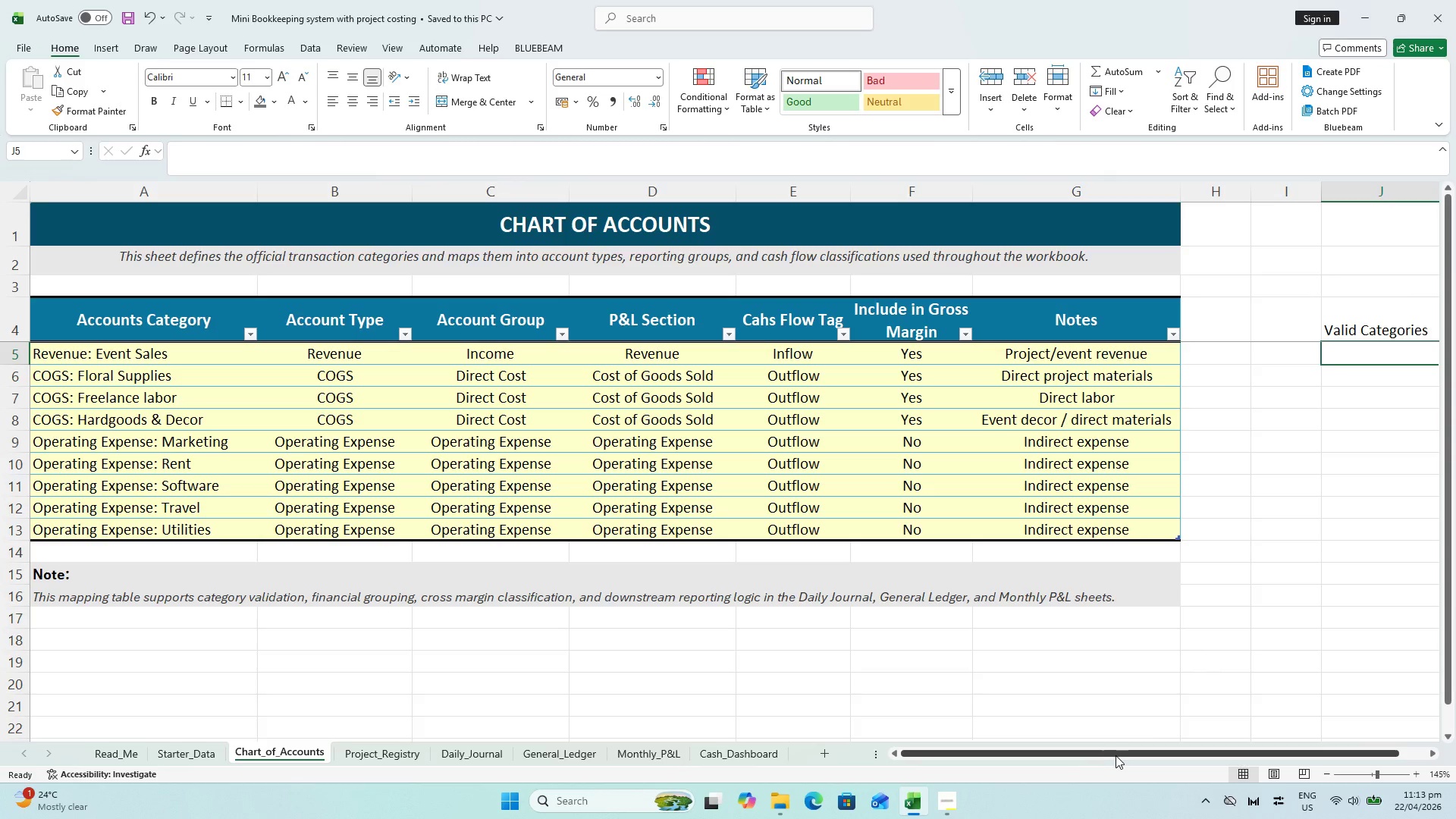 
left_click_drag(start_coordinate=[1116, 755], to_coordinate=[1248, 739])
 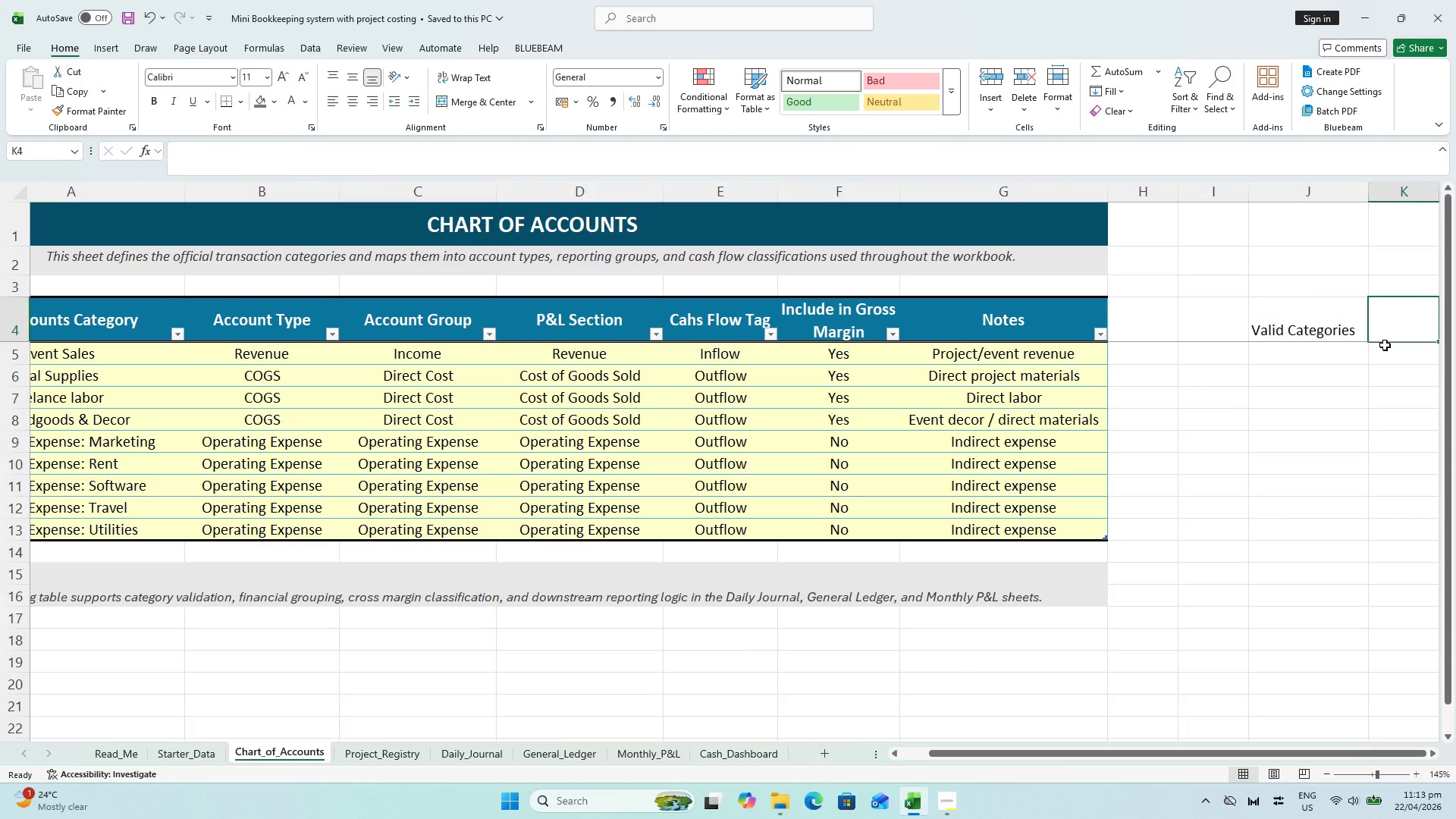 
wait(5.05)
 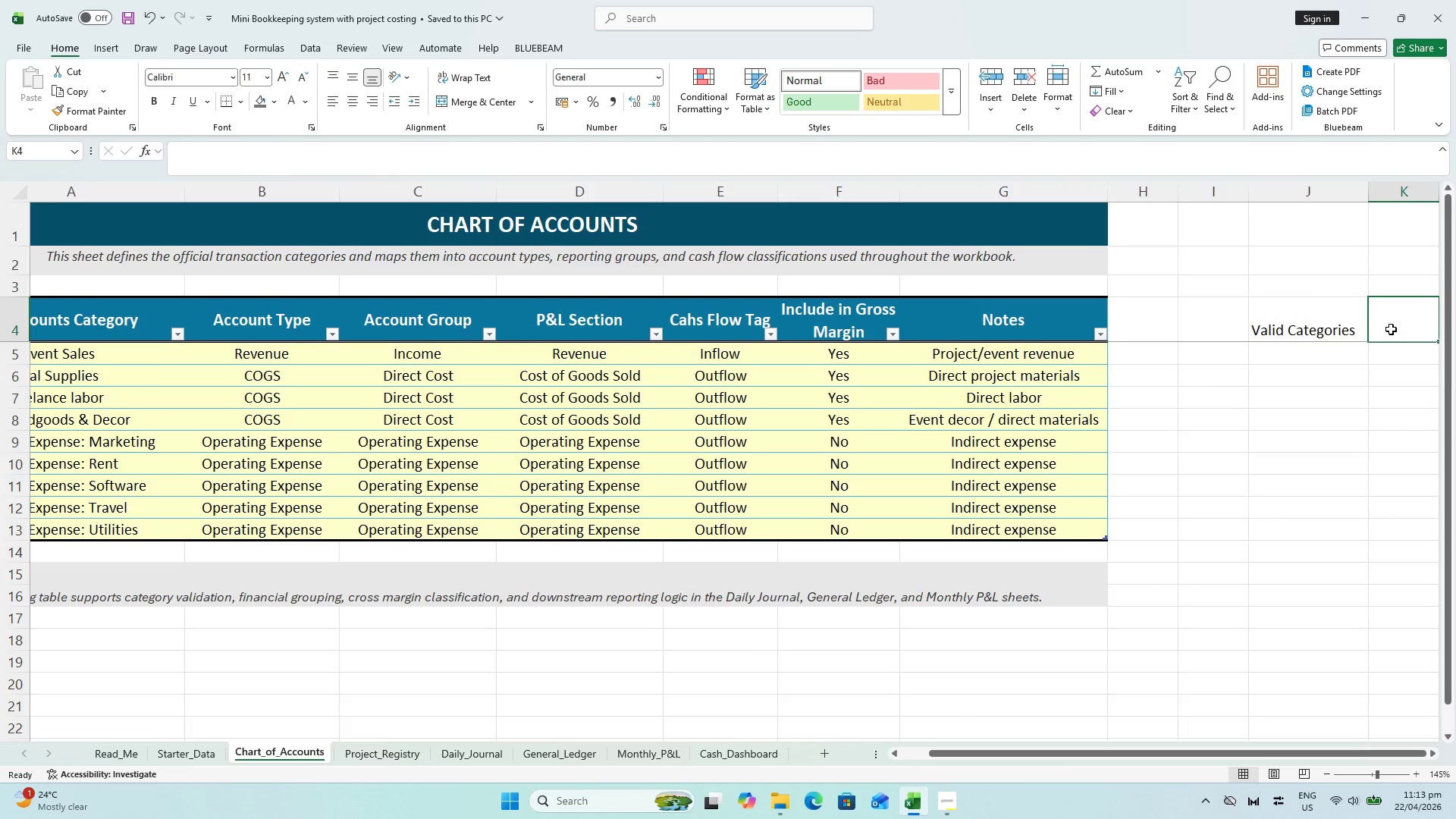 
type(Valid Status)
 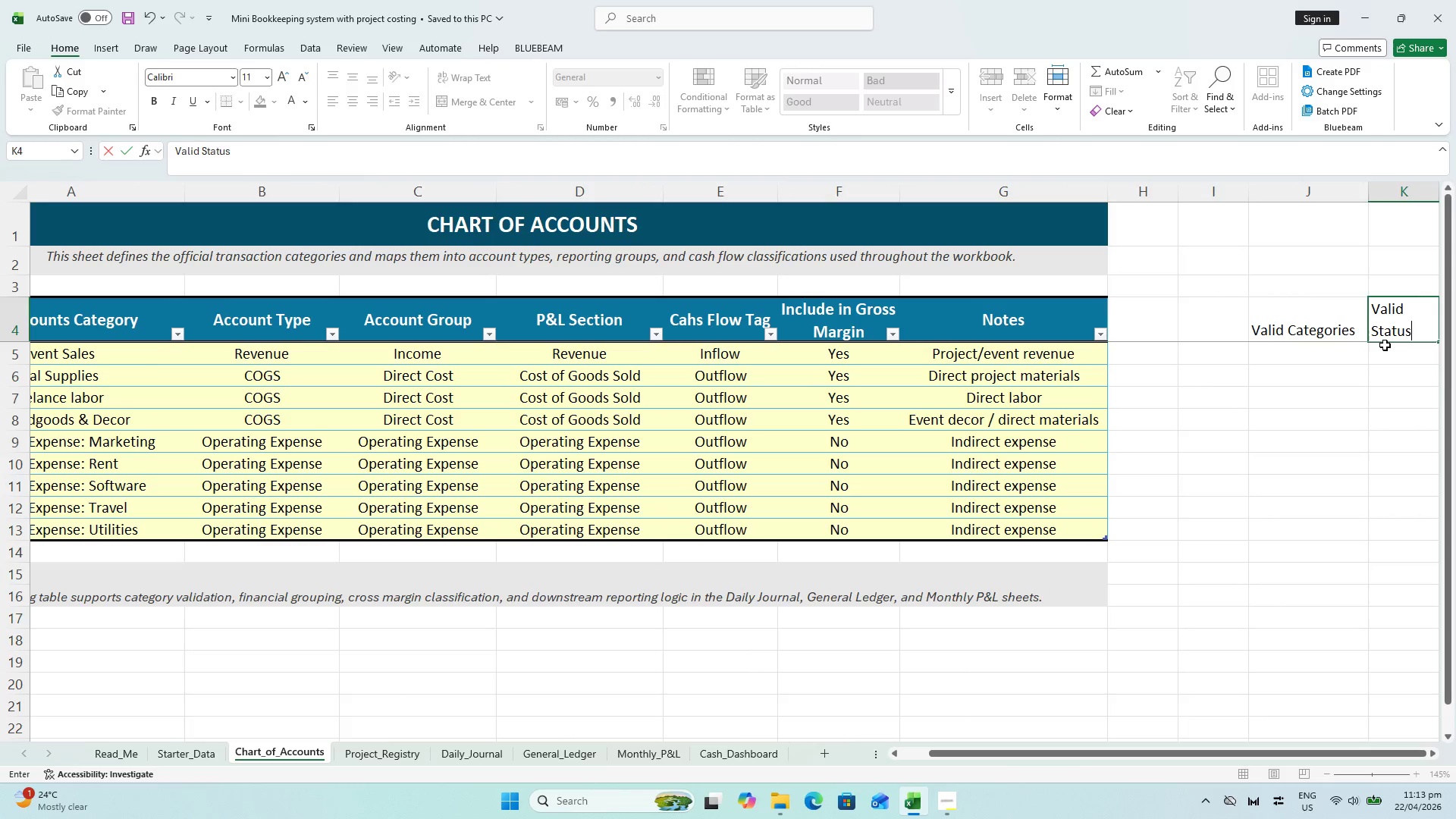 
key(ArrowRight)
 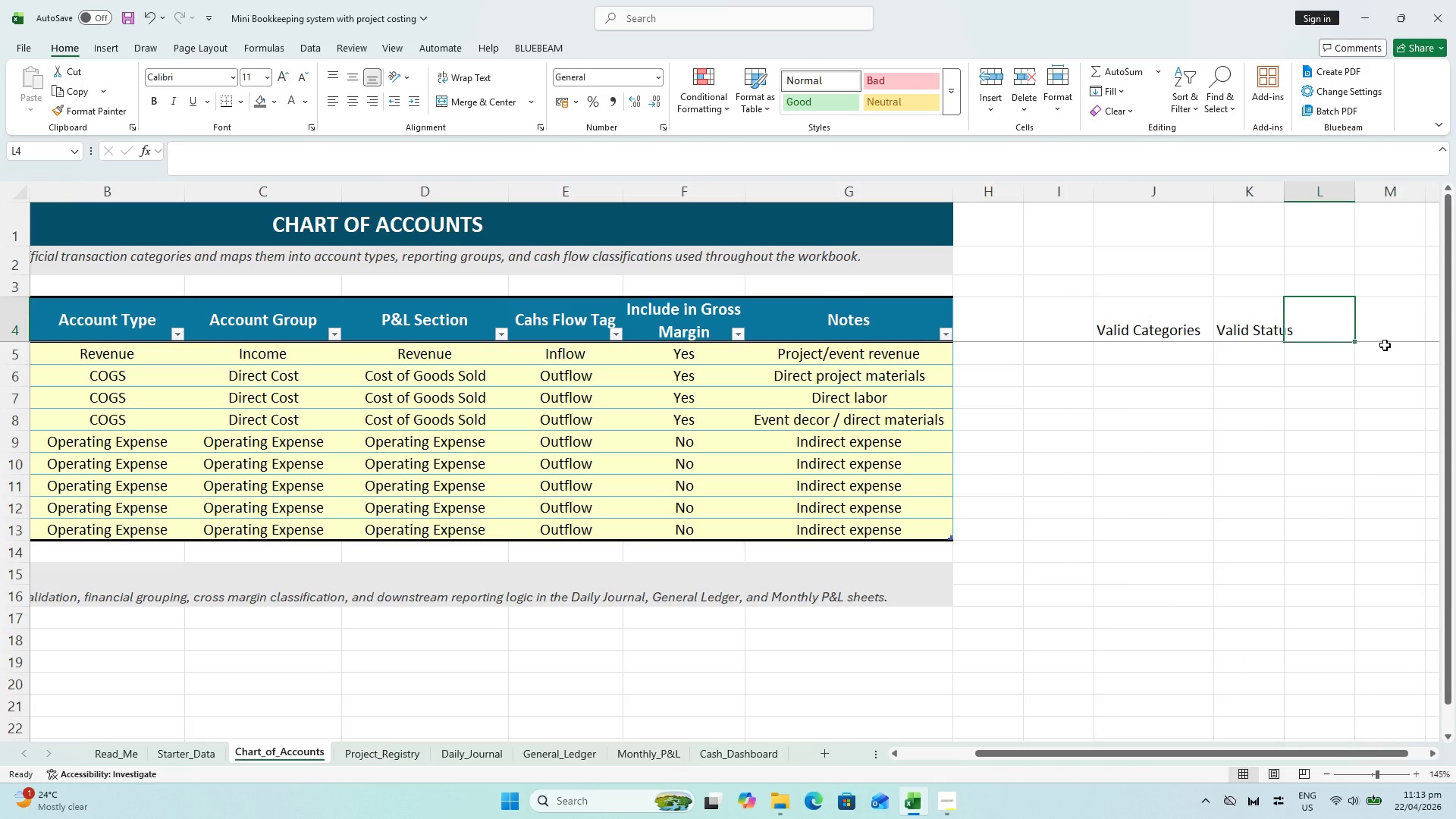 
type(Cleared)
 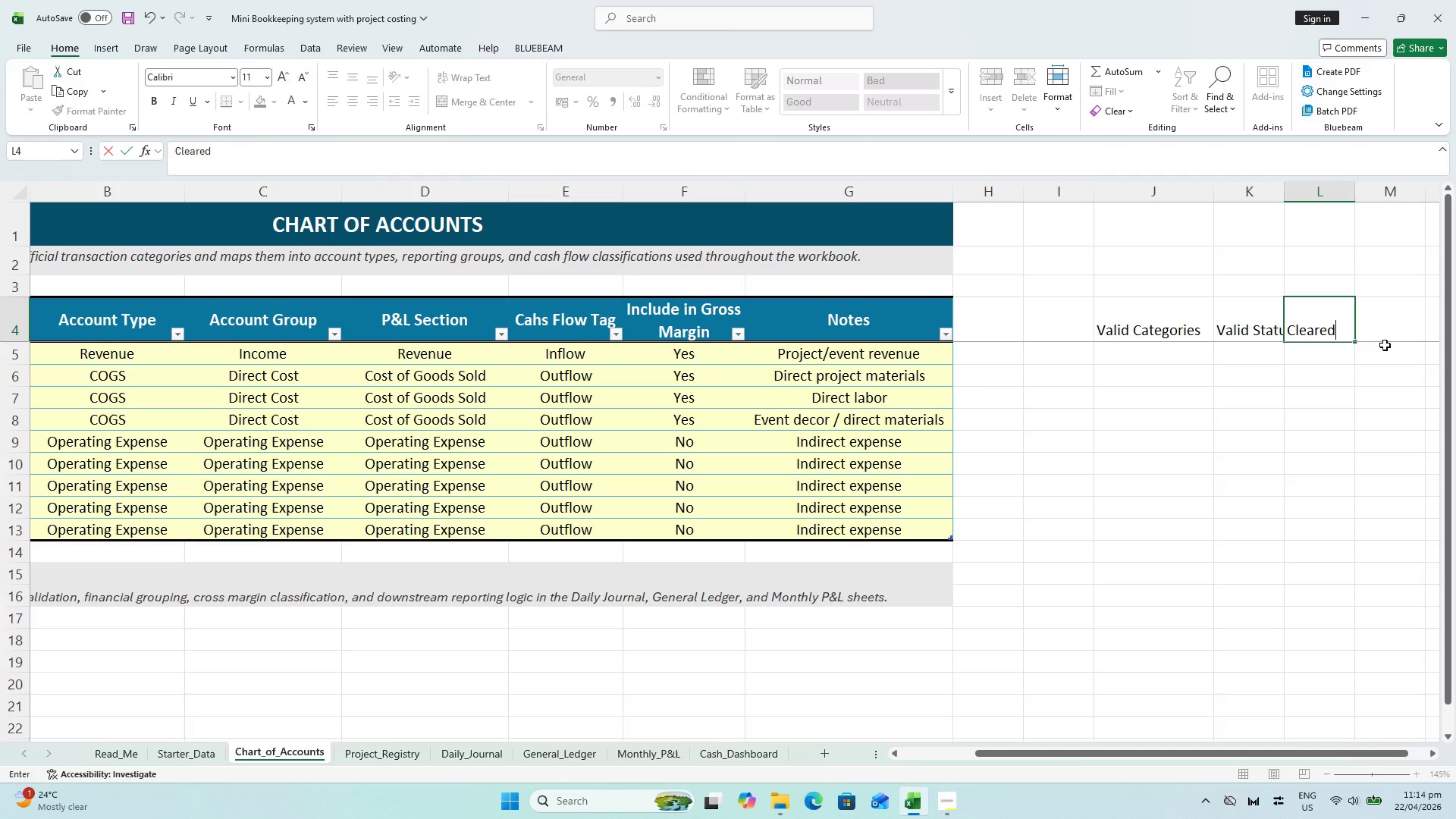 
wait(9.31)
 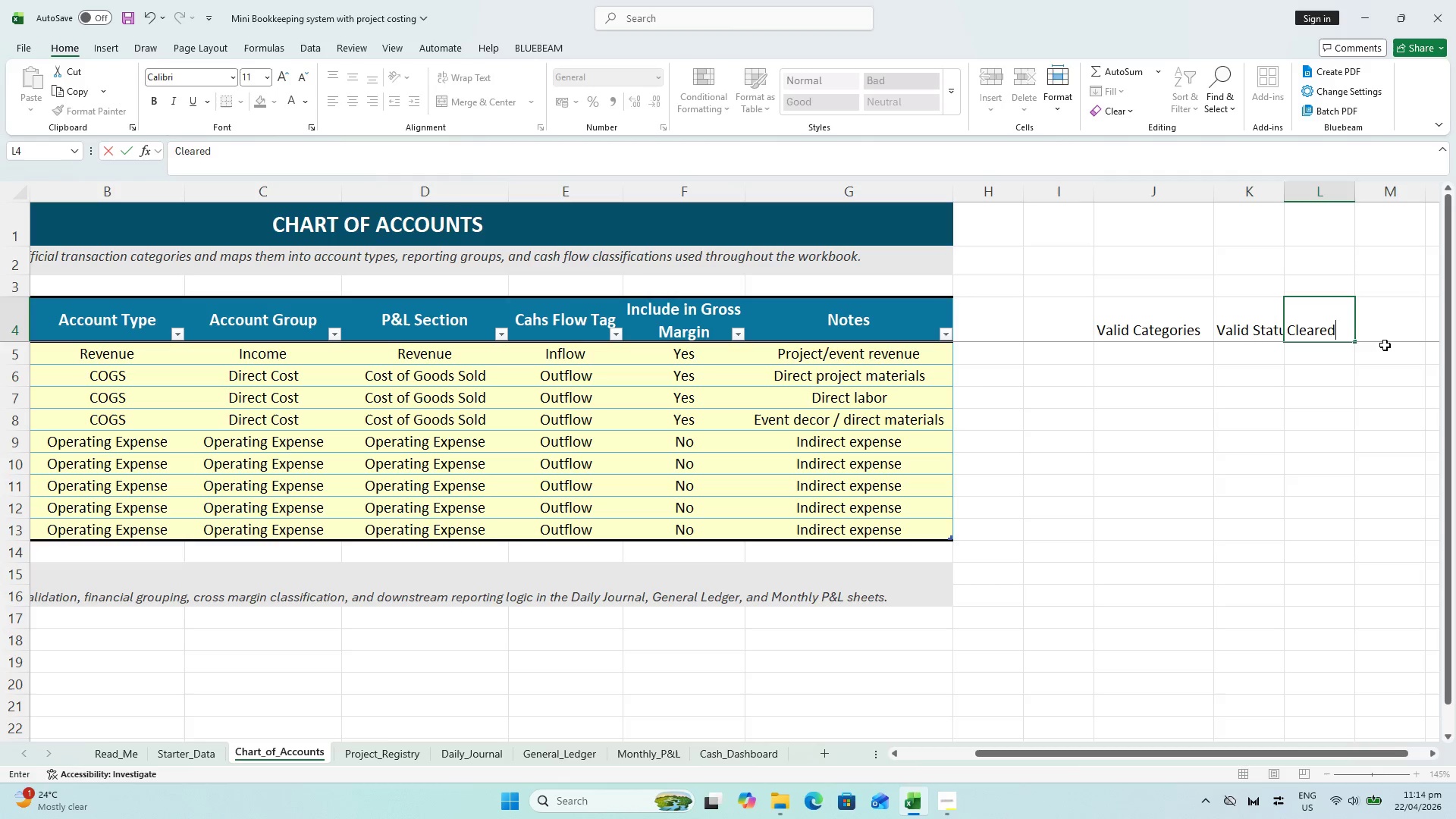 
key(Enter)
 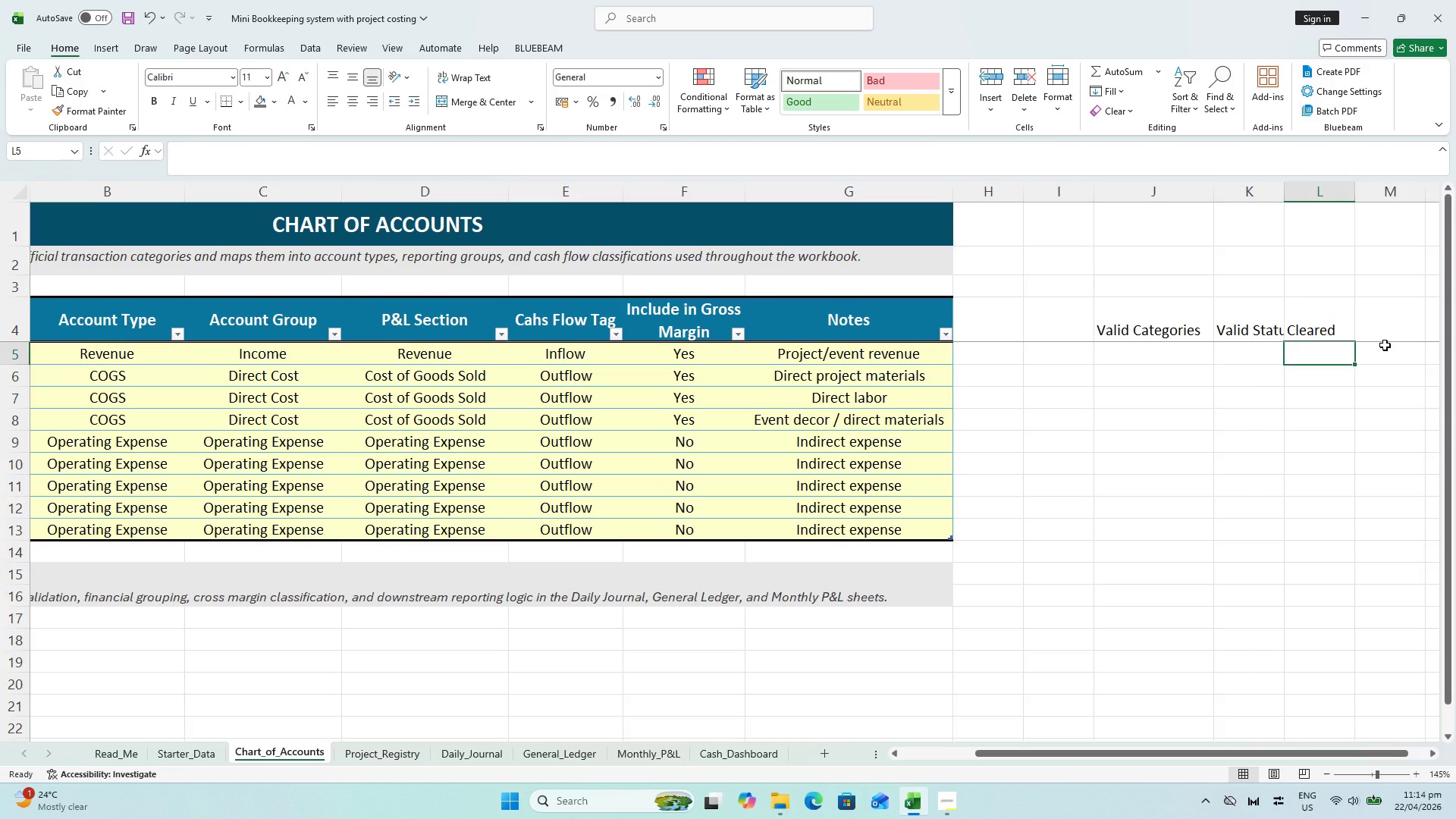 
type(Pending)
 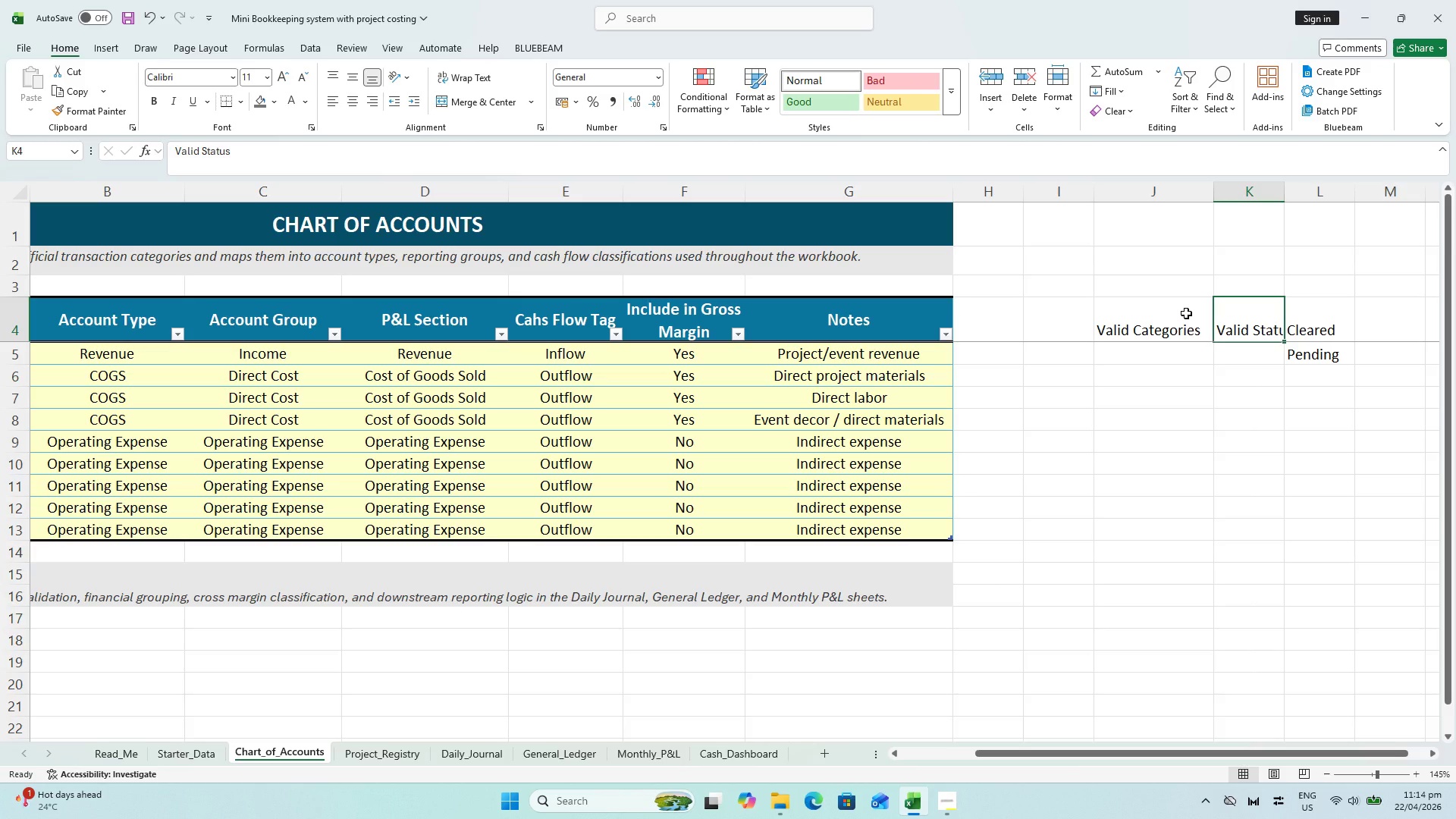 
wait(17.58)
 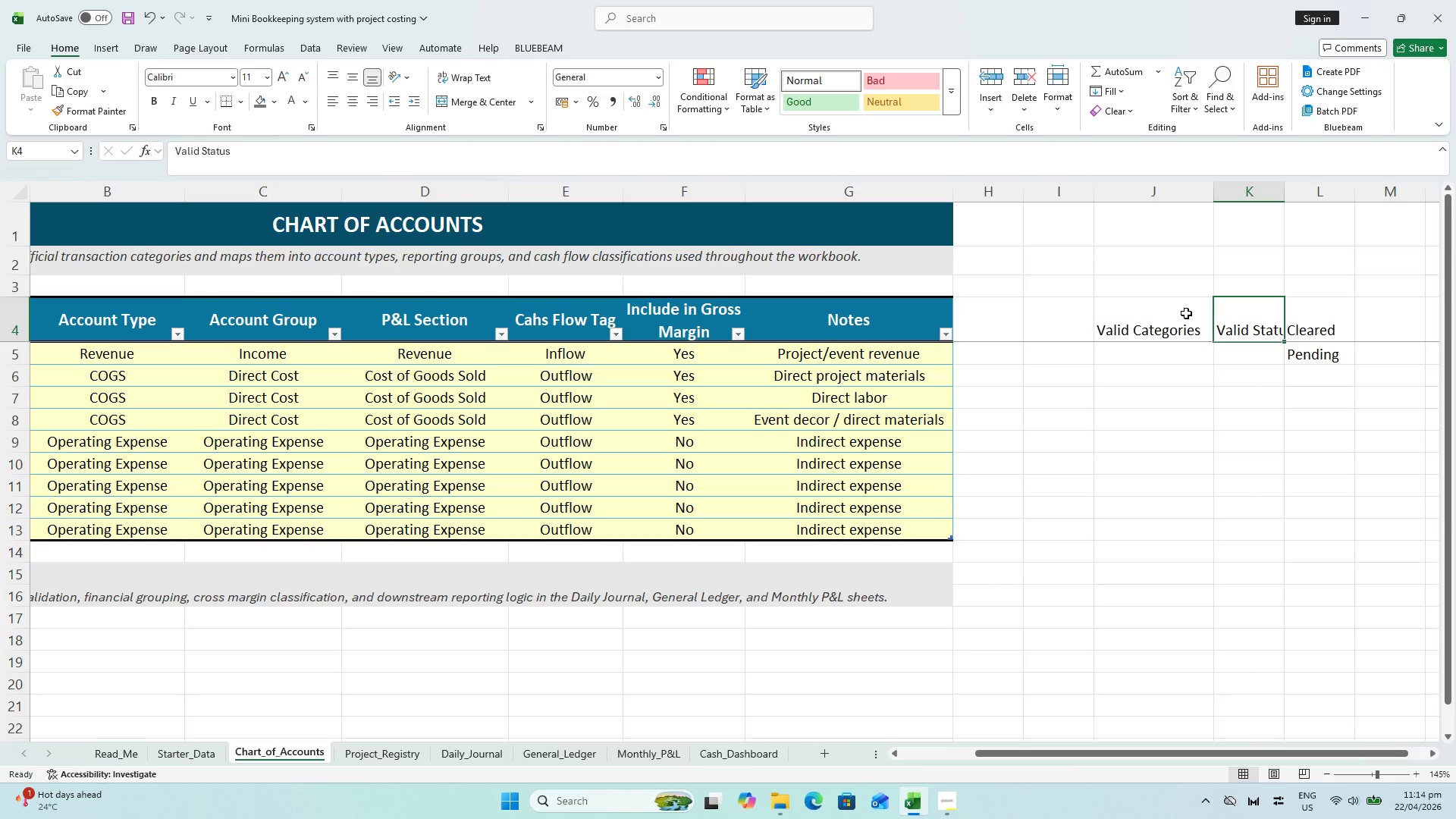 
left_click_drag(start_coordinate=[1310, 324], to_coordinate=[1313, 316])
 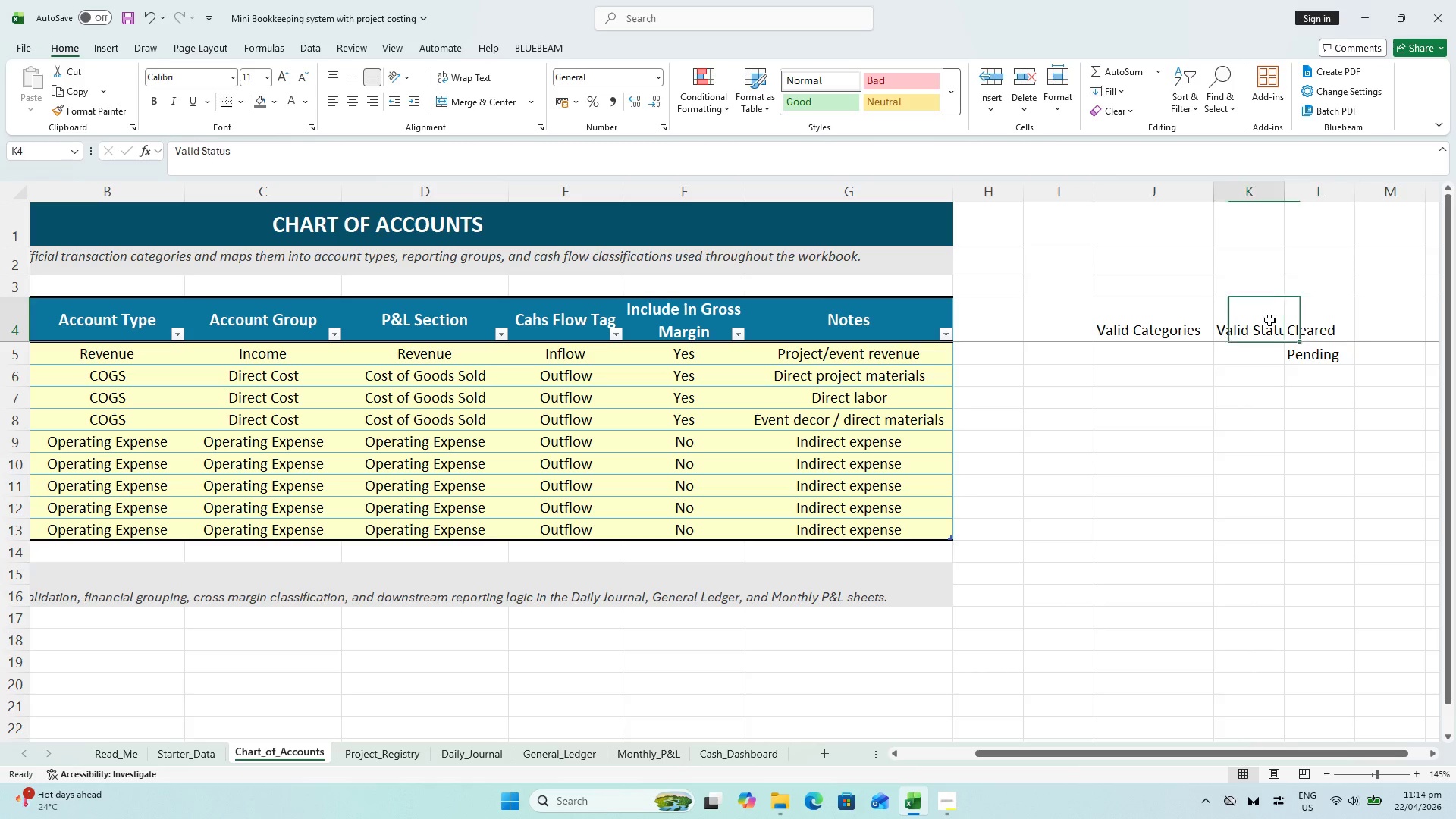 
left_click([1269, 320])
 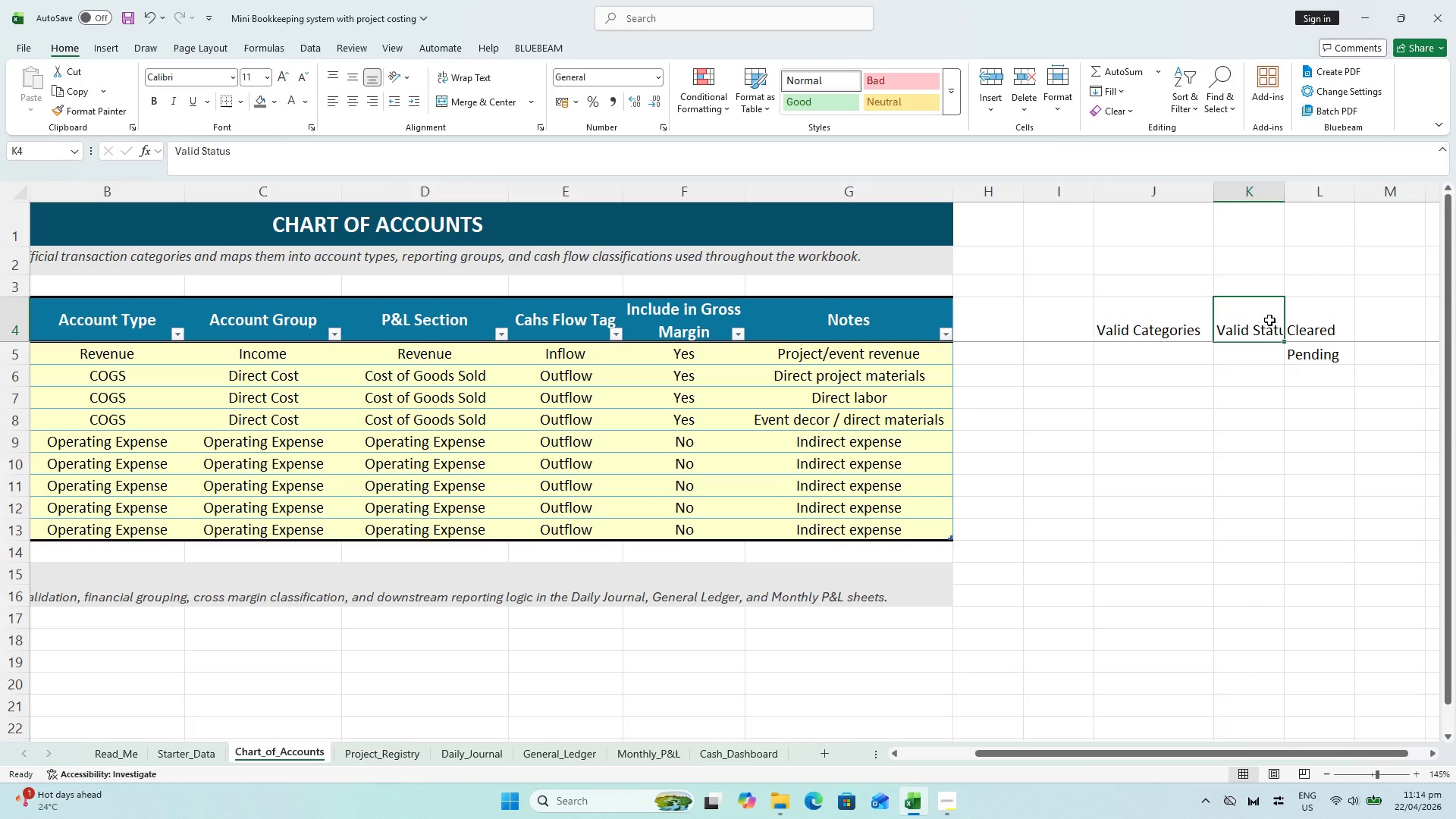 
key(Control+X)
 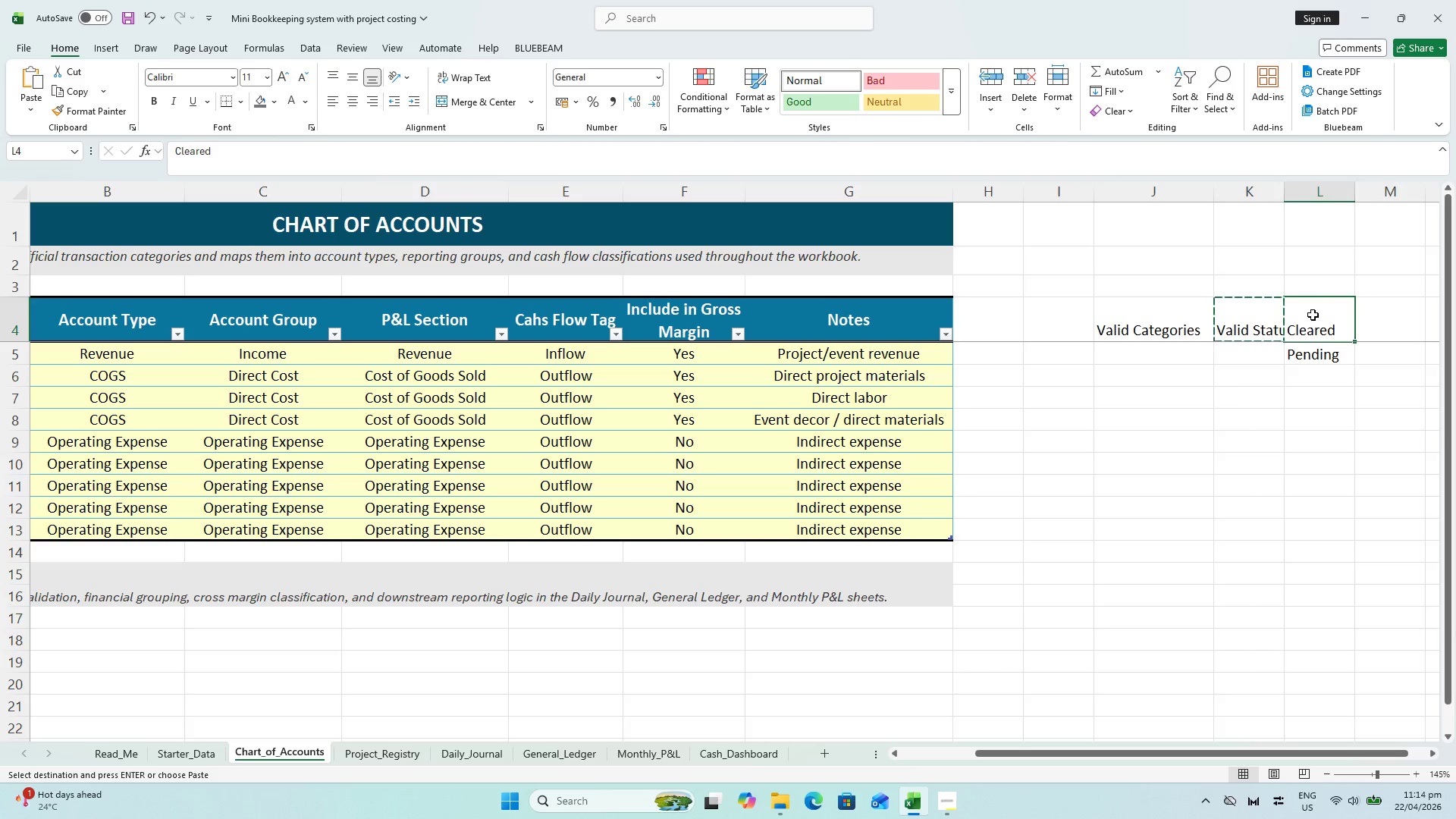 
left_click_drag(start_coordinate=[1313, 315], to_coordinate=[1322, 353])
 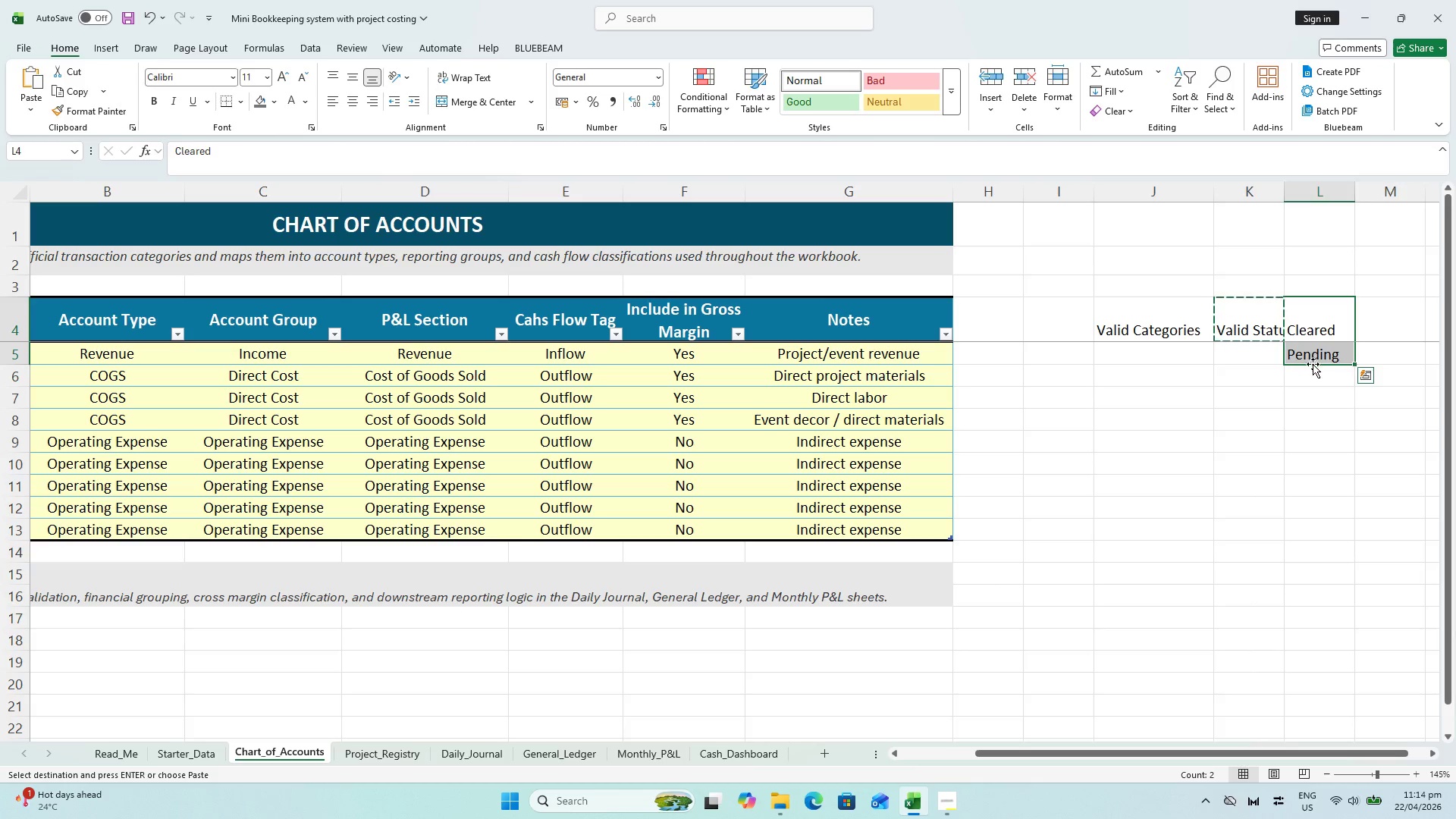 
left_click_drag(start_coordinate=[1313, 365], to_coordinate=[1315, 391])
 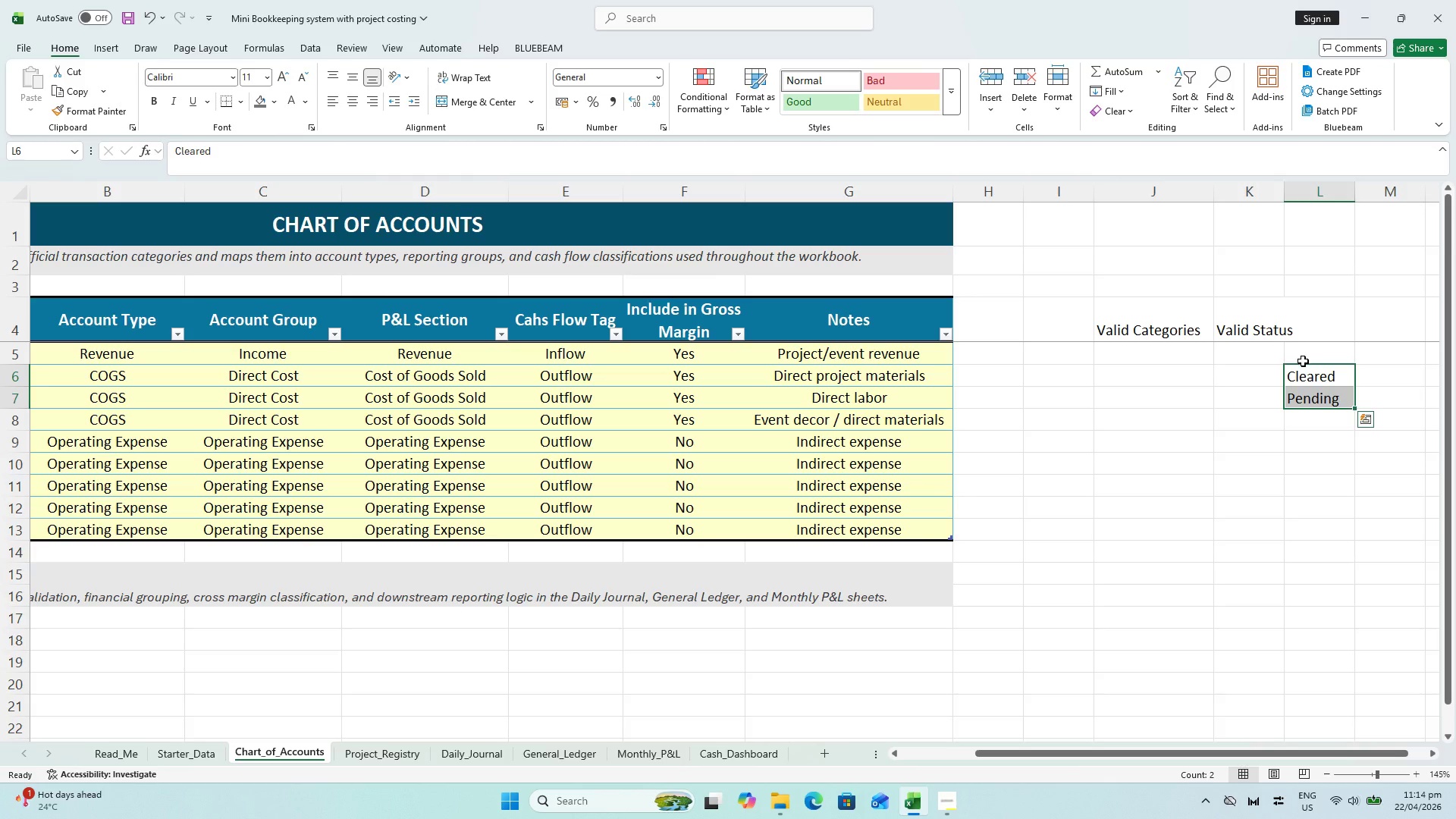 
left_click_drag(start_coordinate=[1306, 364], to_coordinate=[1302, 347])
 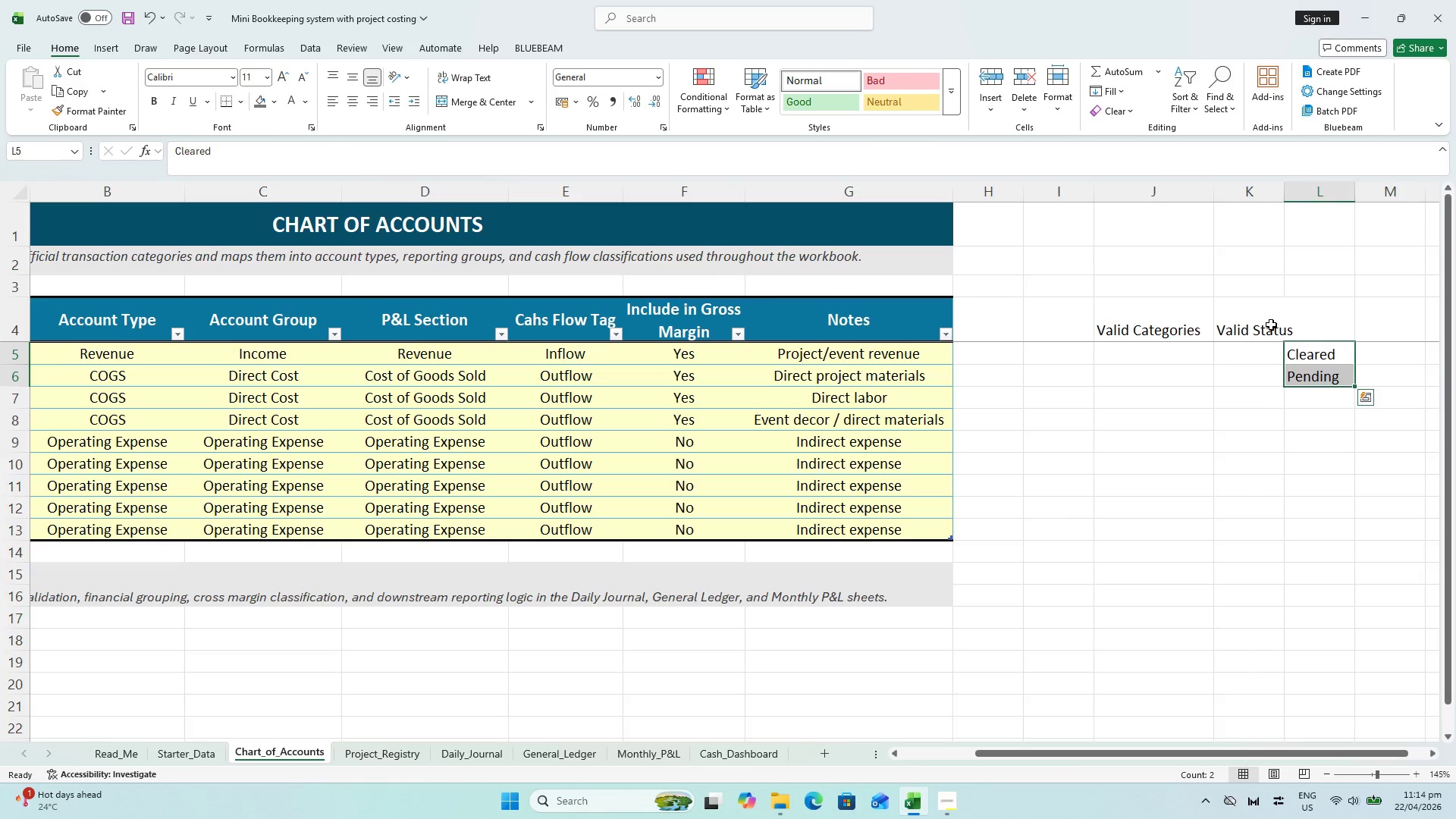 
left_click([1271, 325])
 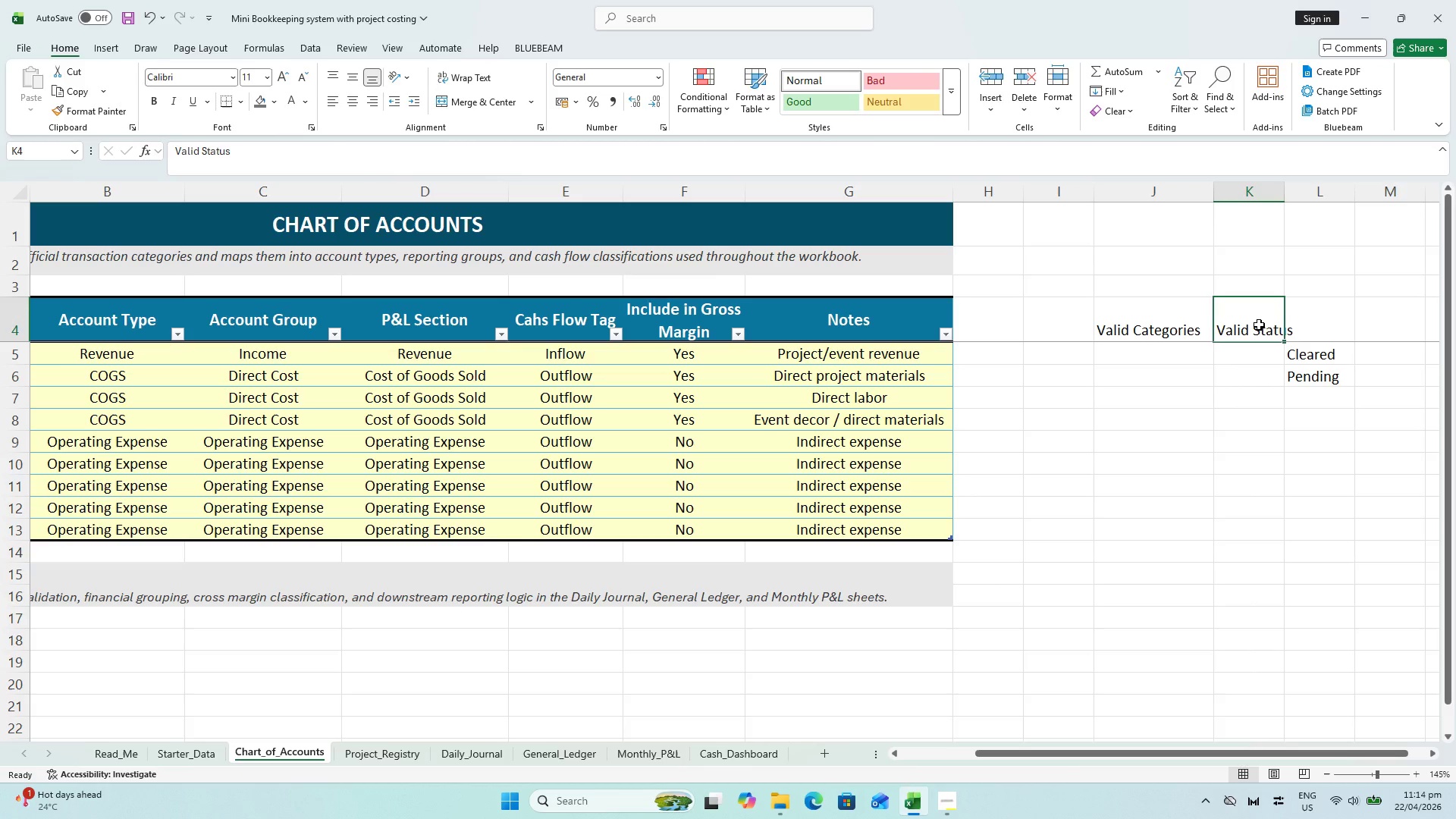 
key(Control+X)
 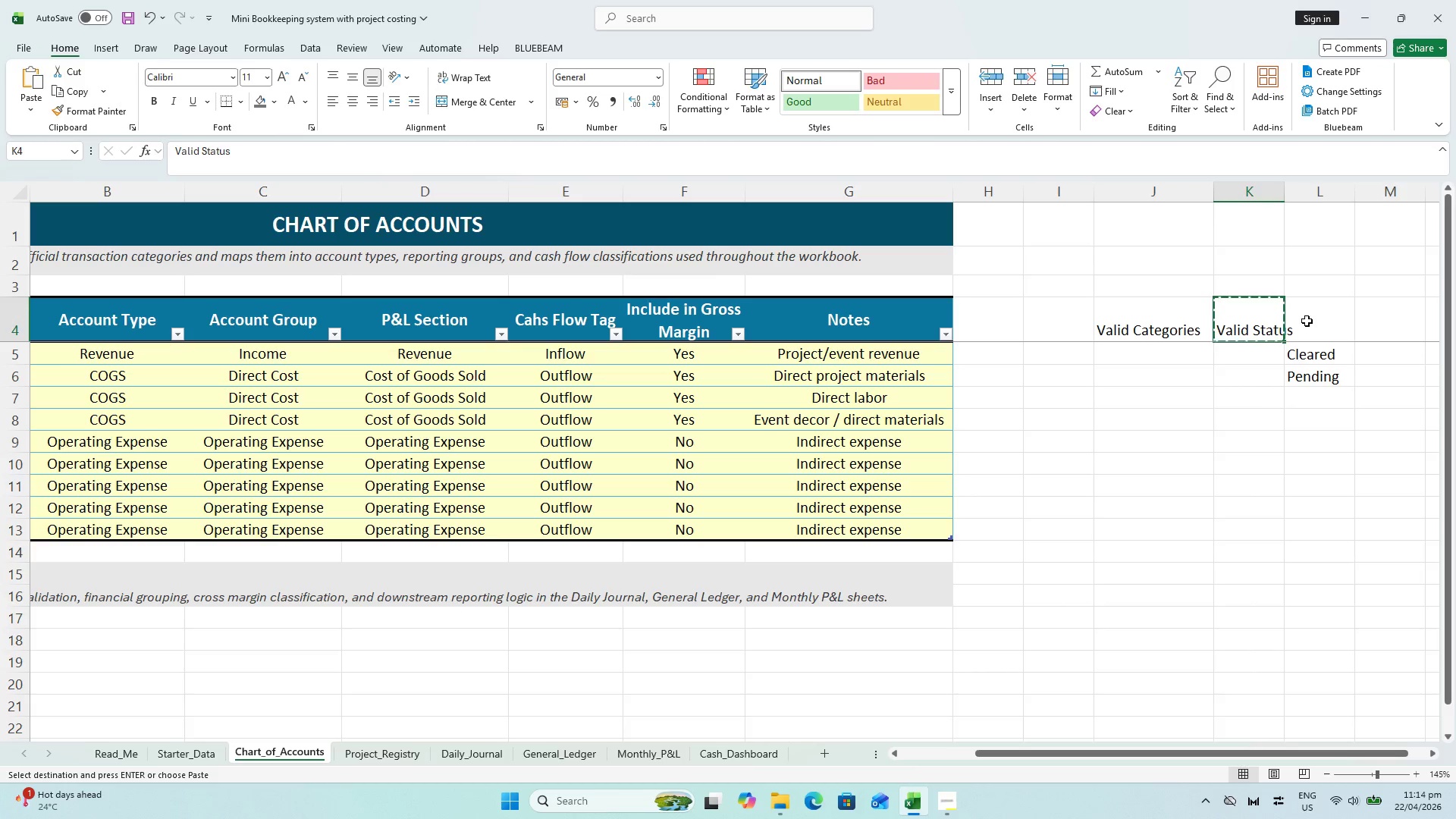 
left_click([1323, 318])
 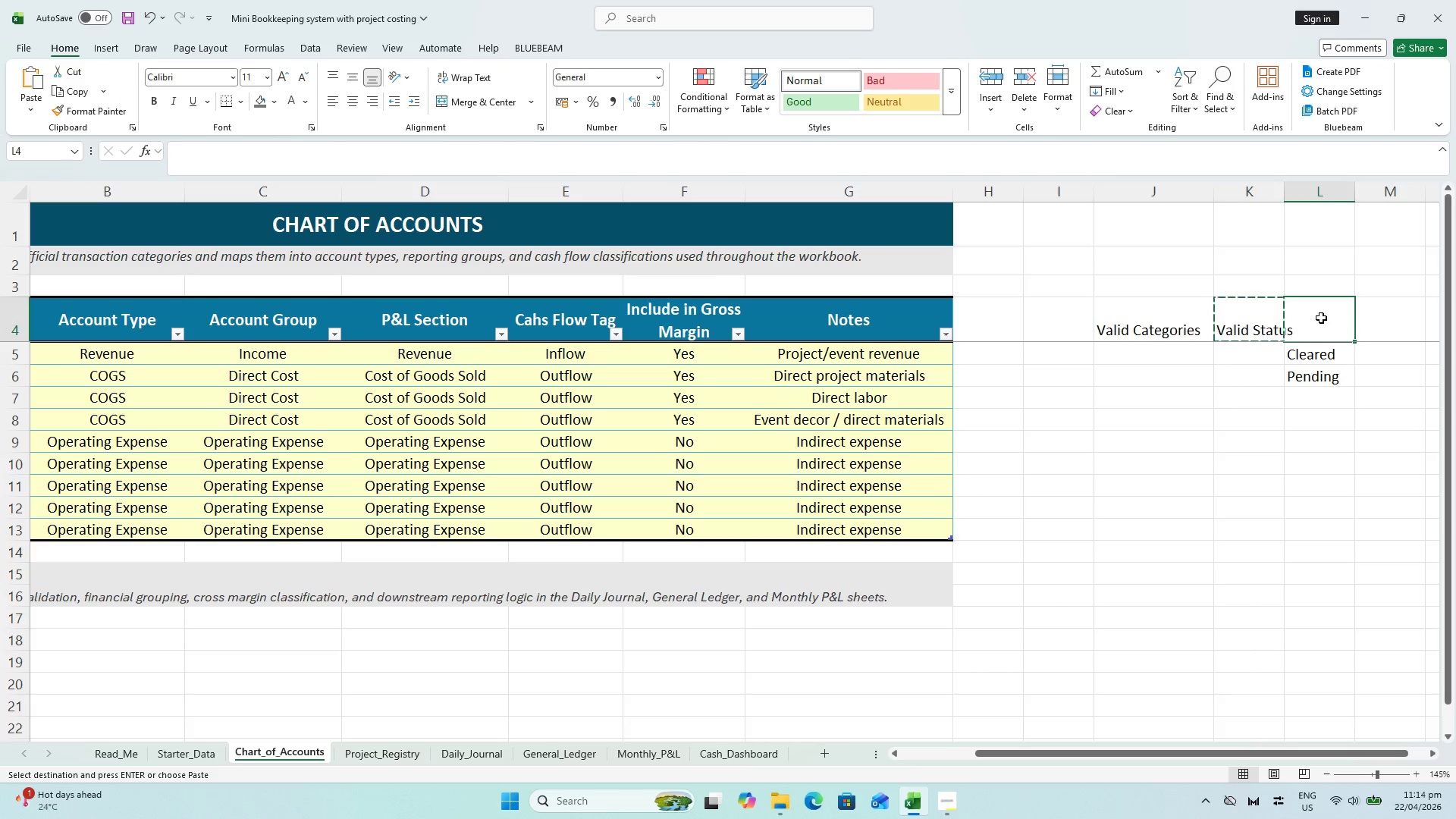 
key(Control+V)
 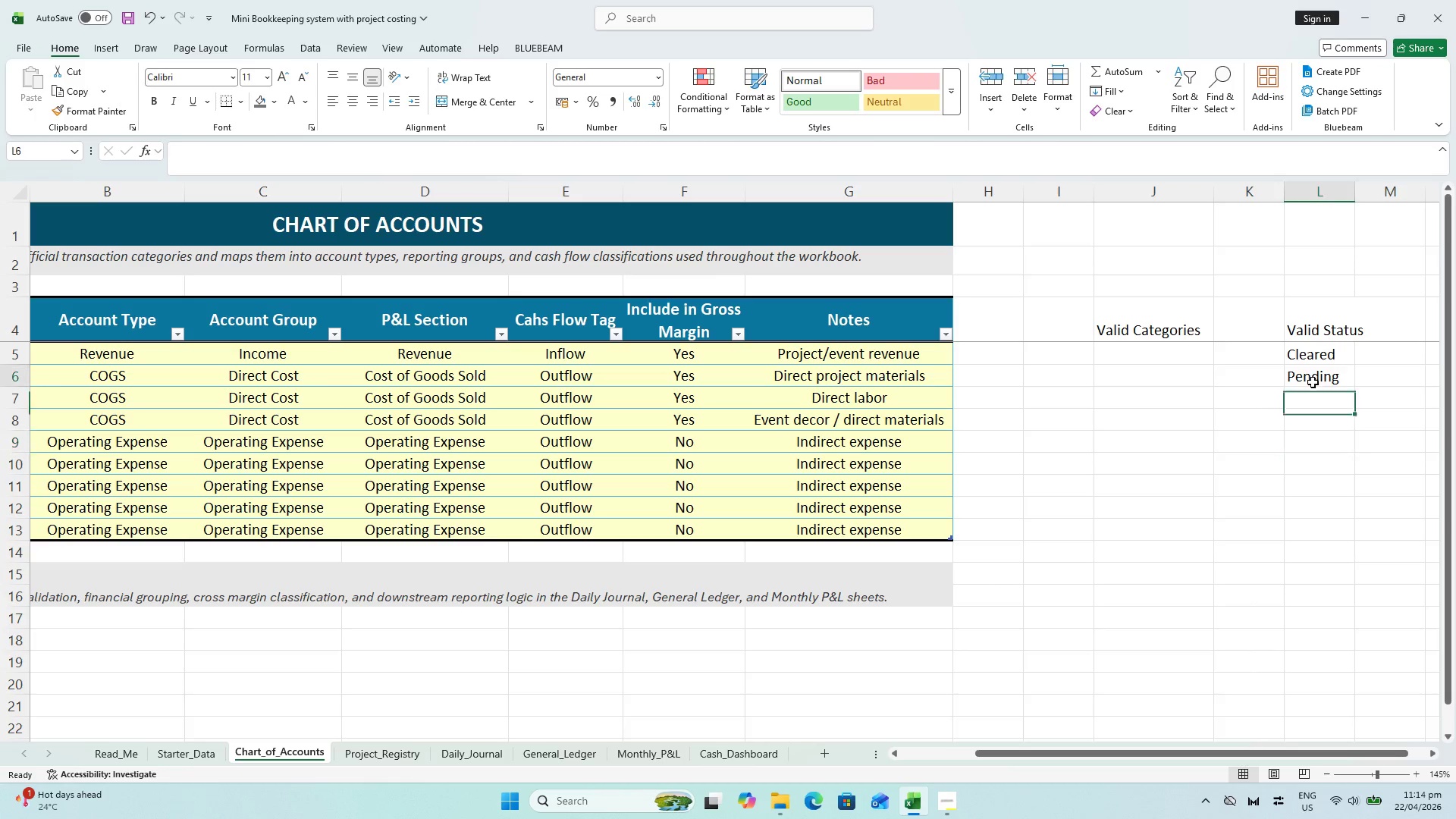 
key(Control+ControlLeft)
 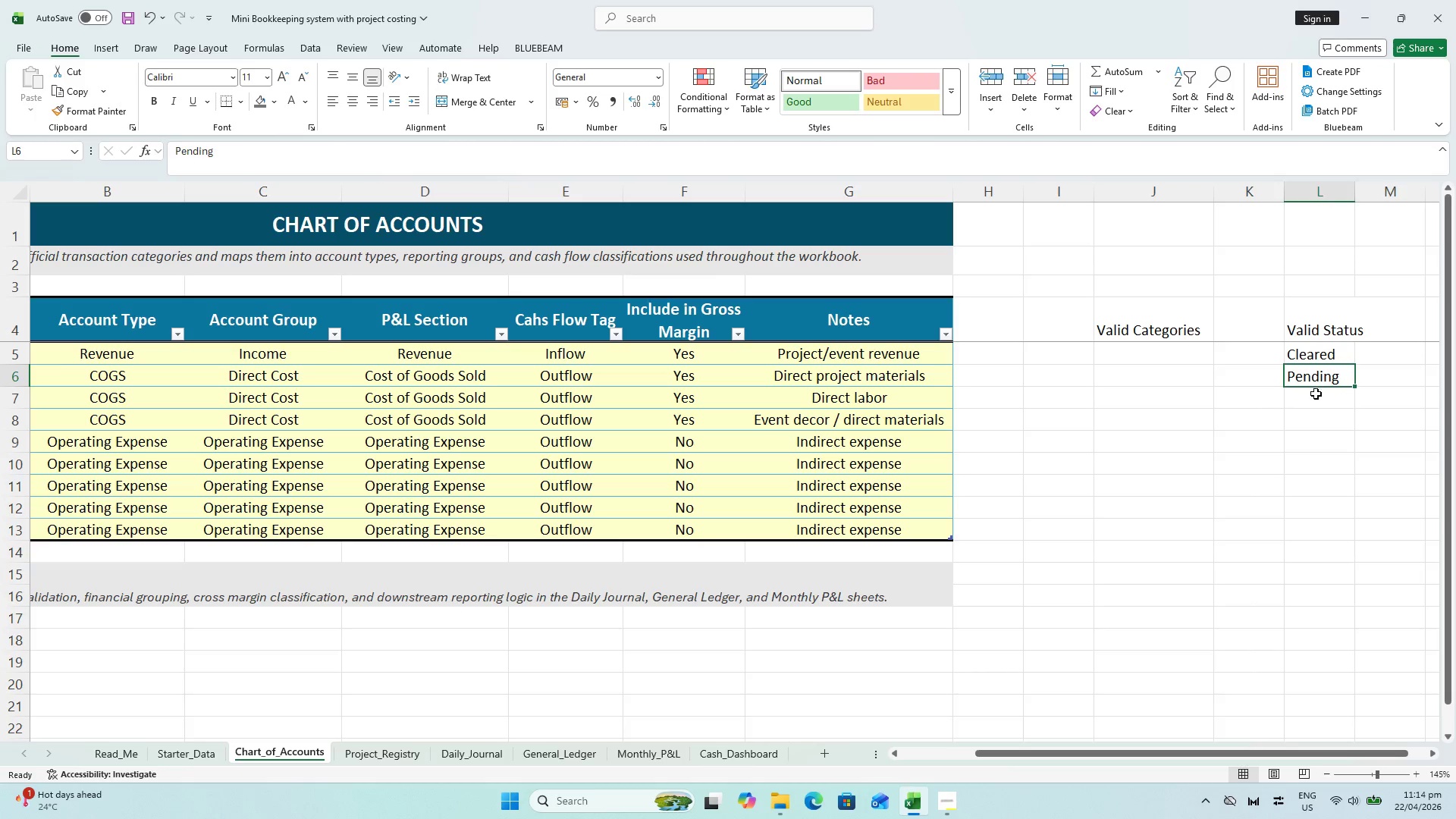 
left_click([1316, 394])
 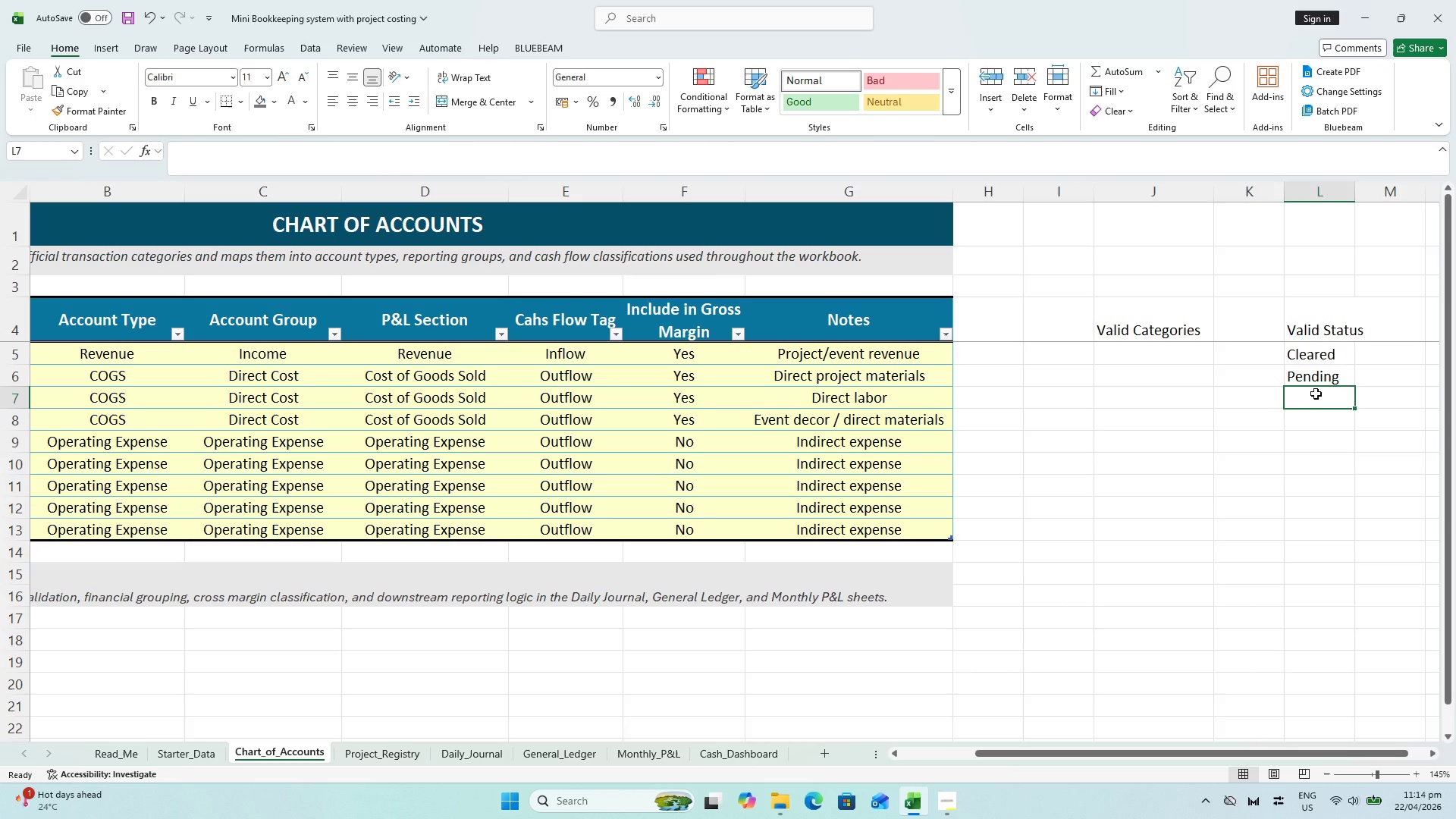 
key(Control+S)
 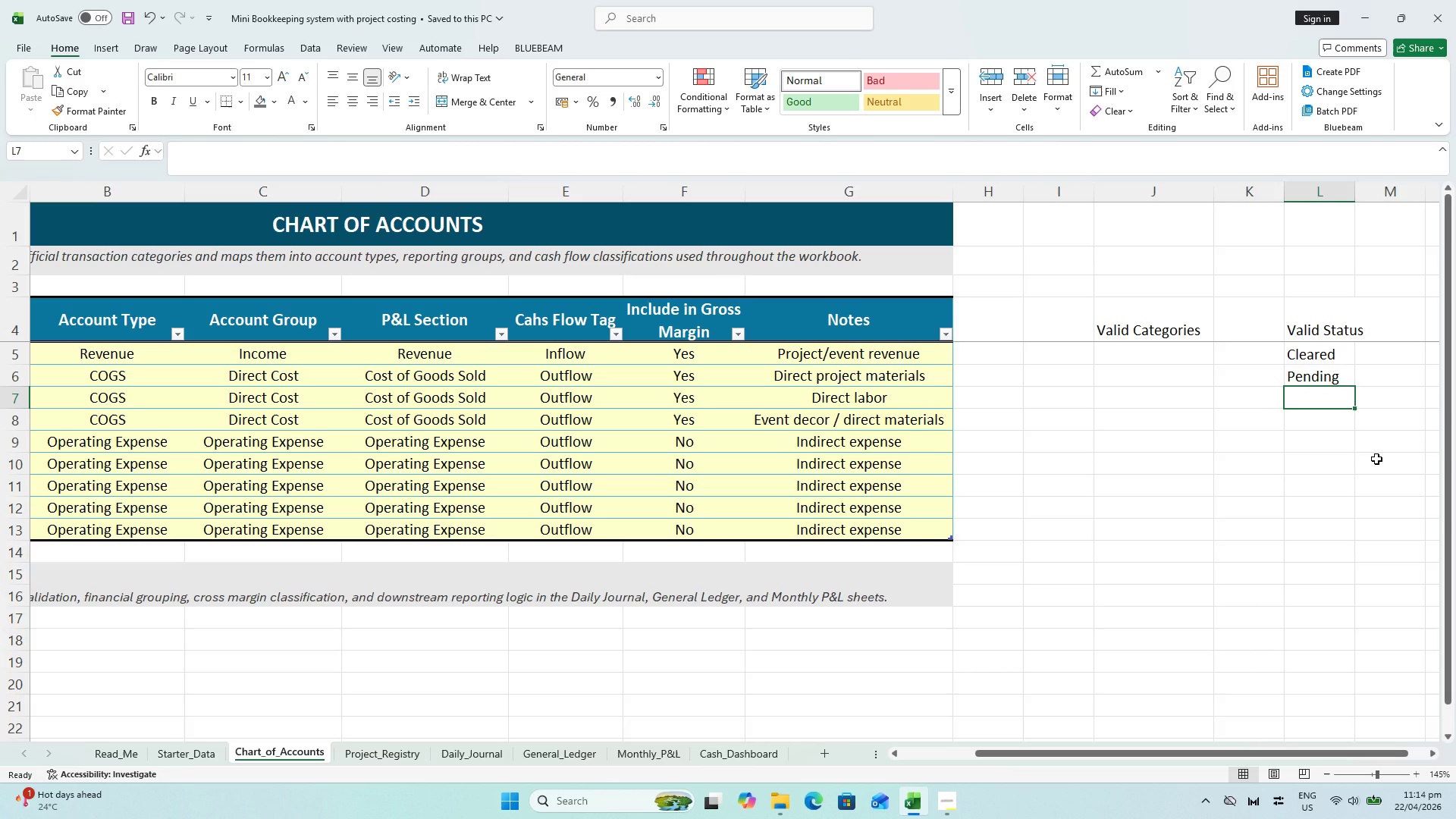 
wait(9.66)
 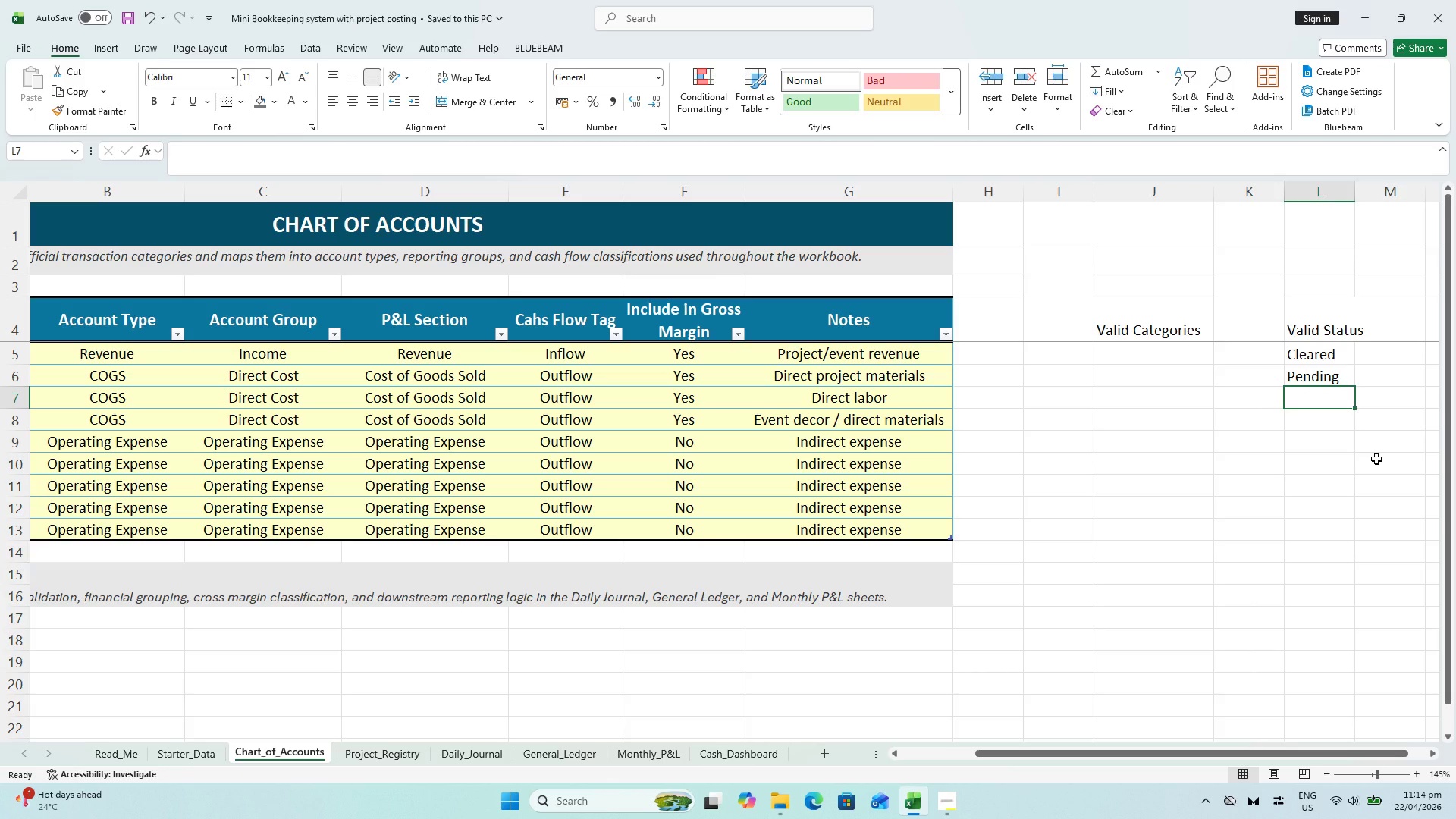 
type(Reconciled)
 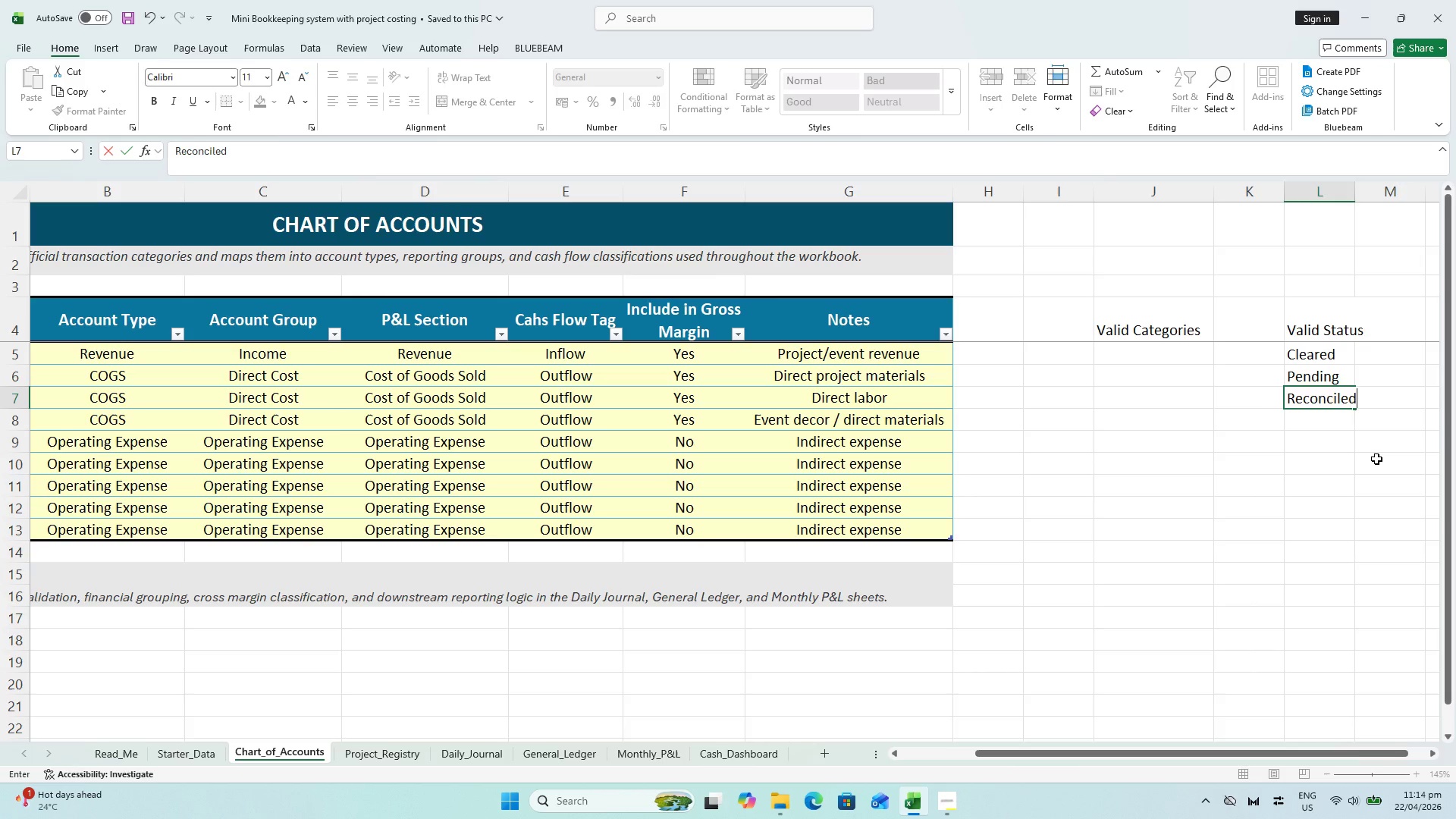 
key(Enter)
 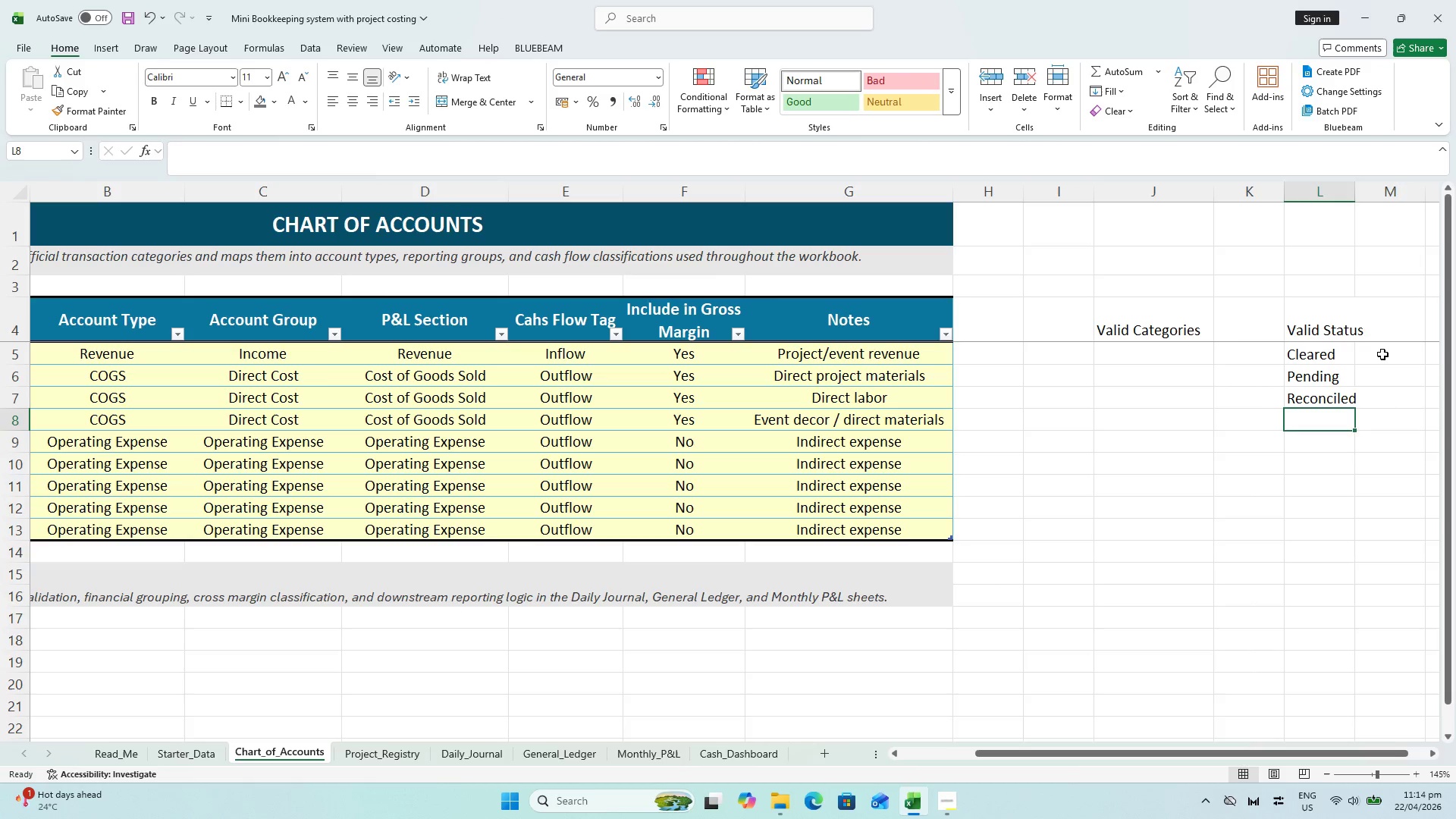 
left_click([1328, 330])
 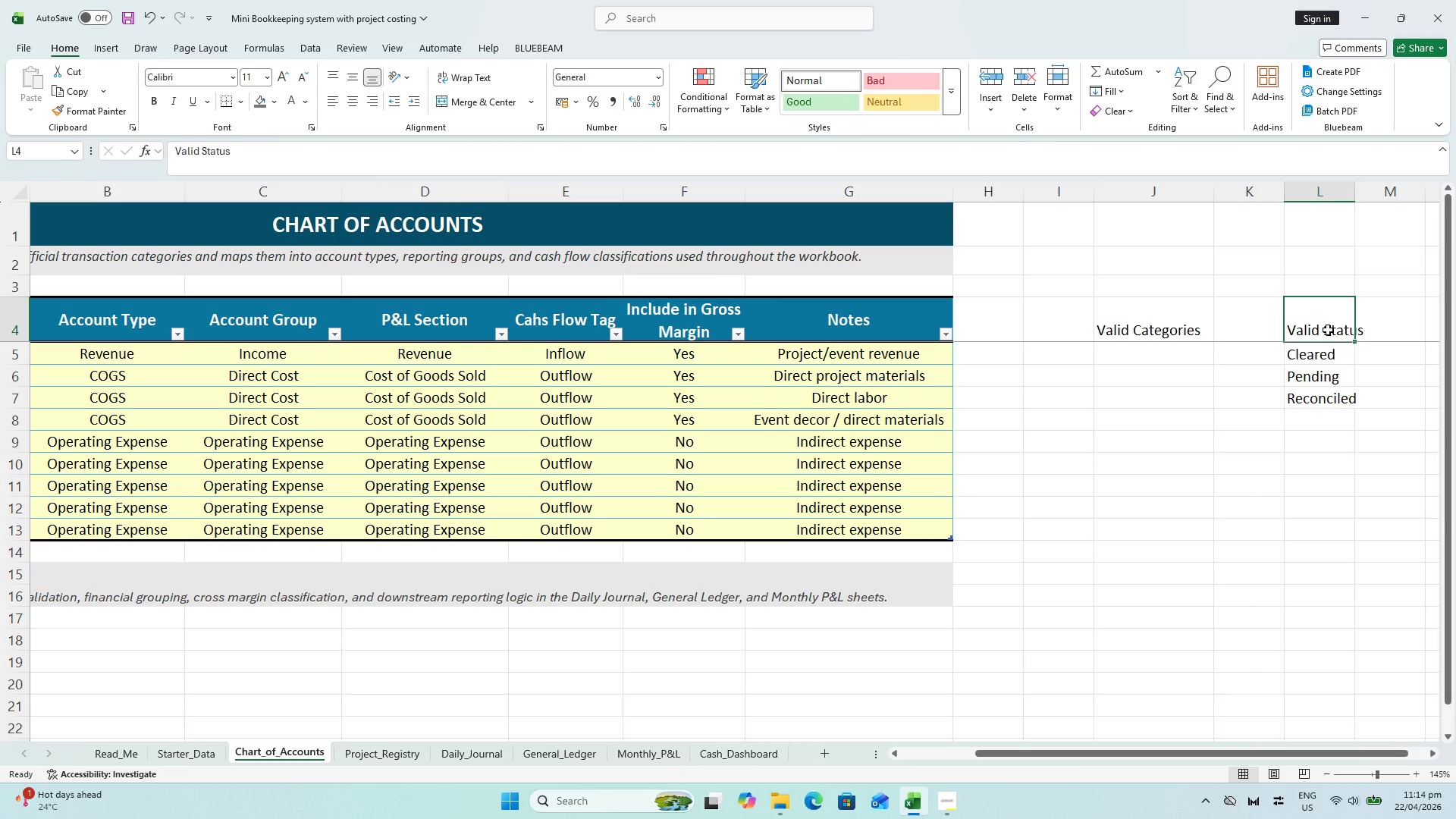 
key(Control+B)
 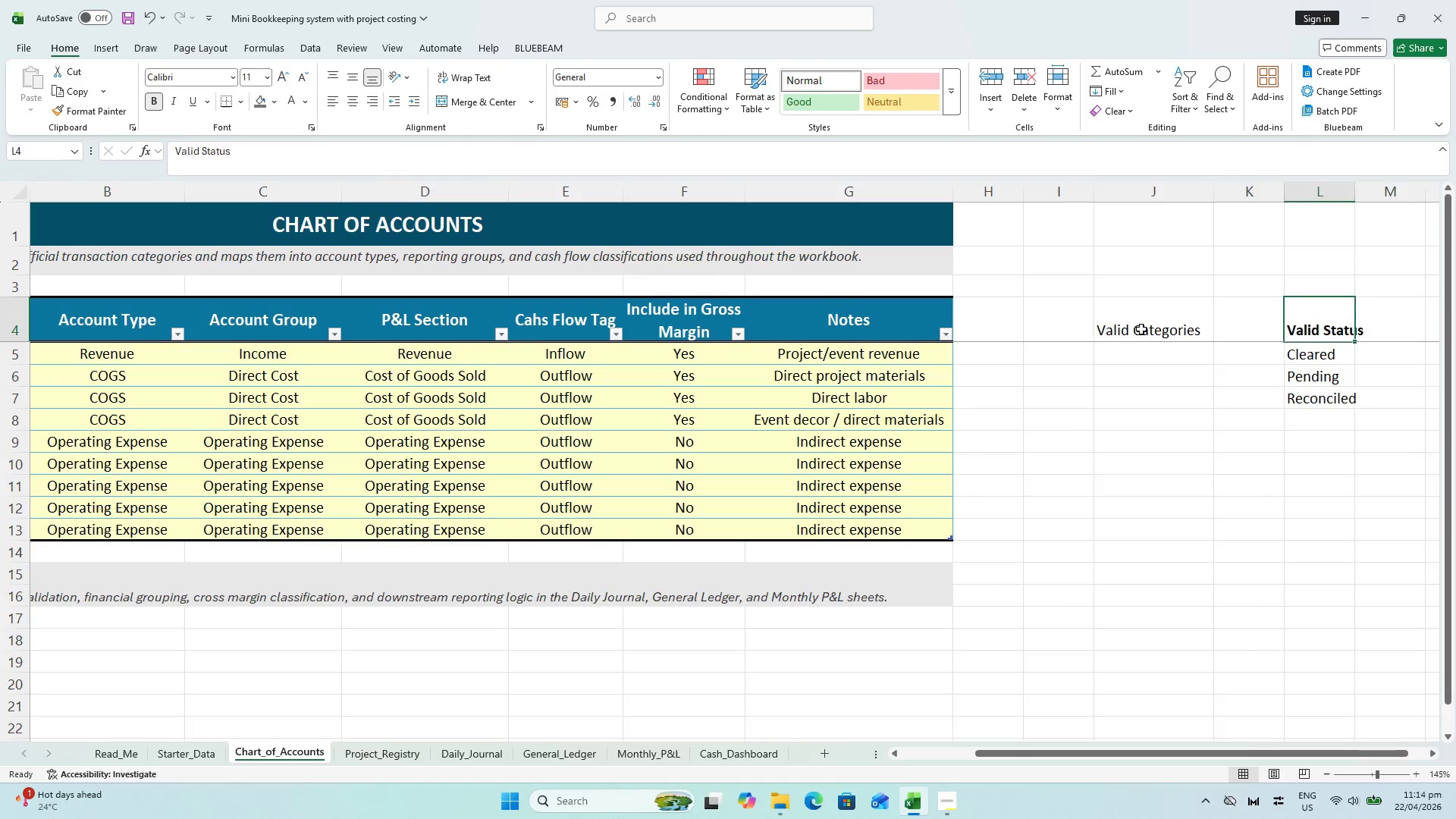 
key(Control+ControlLeft)
 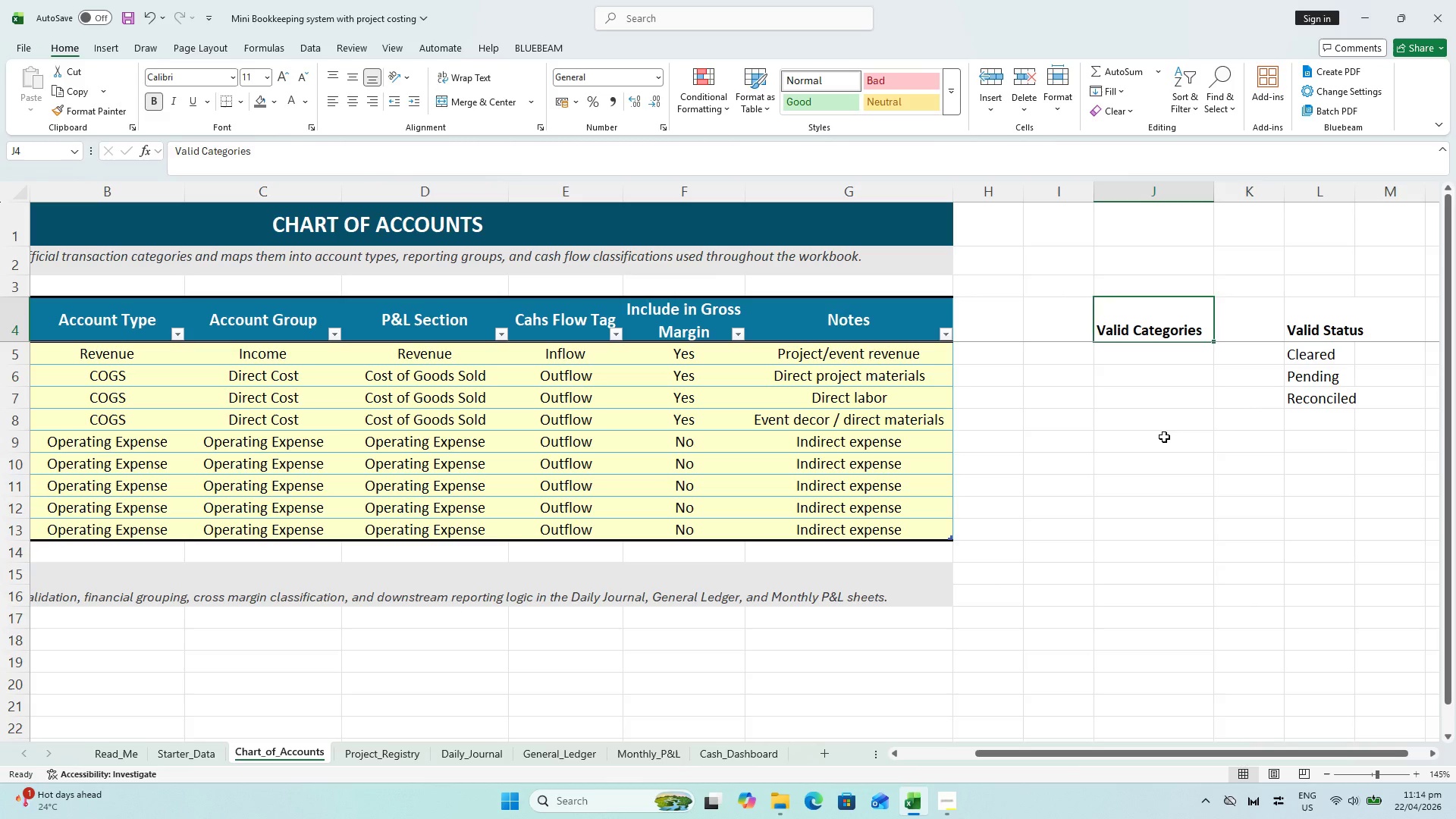 
left_click([1141, 330])
 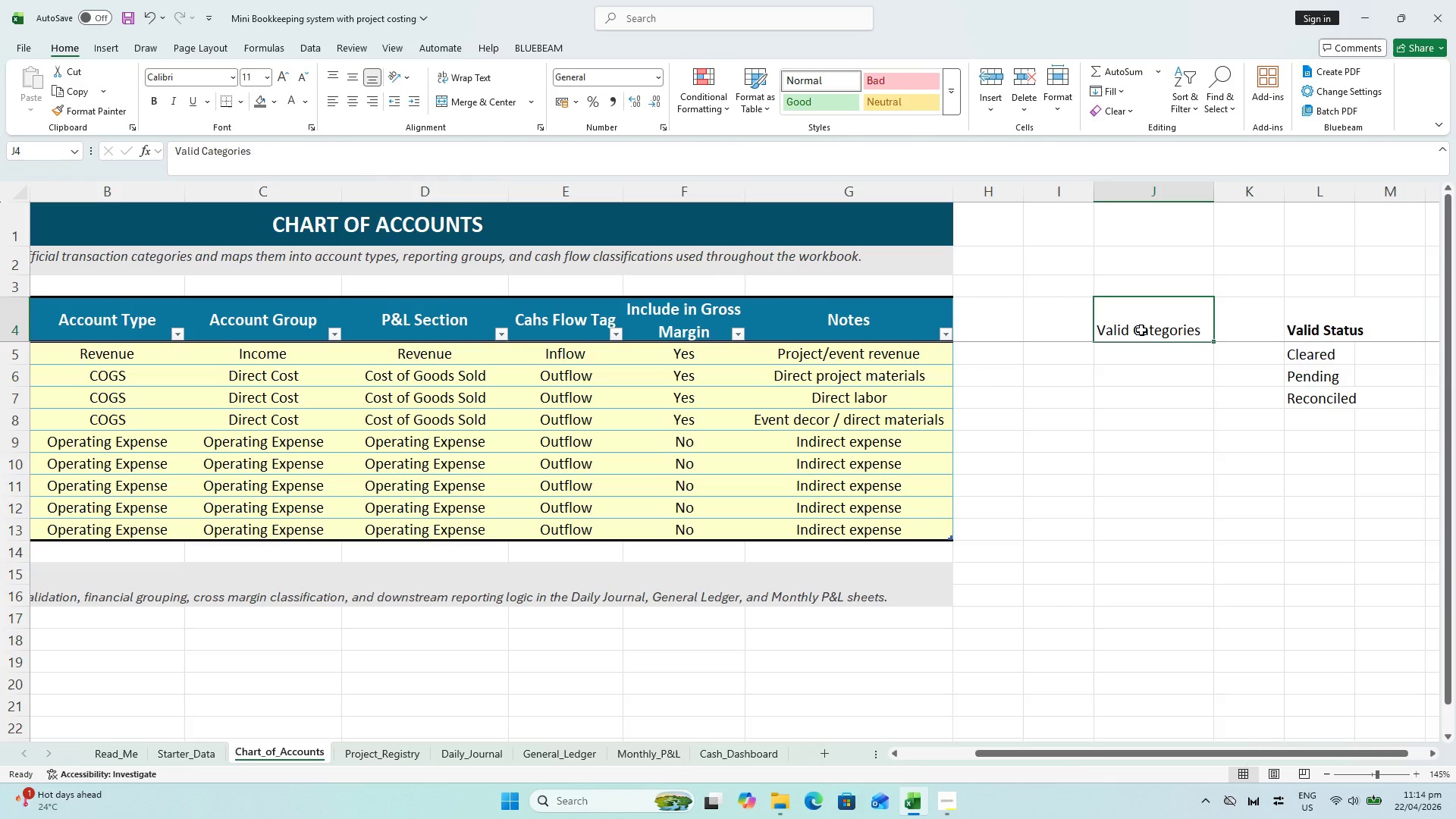 
key(Control+B)
 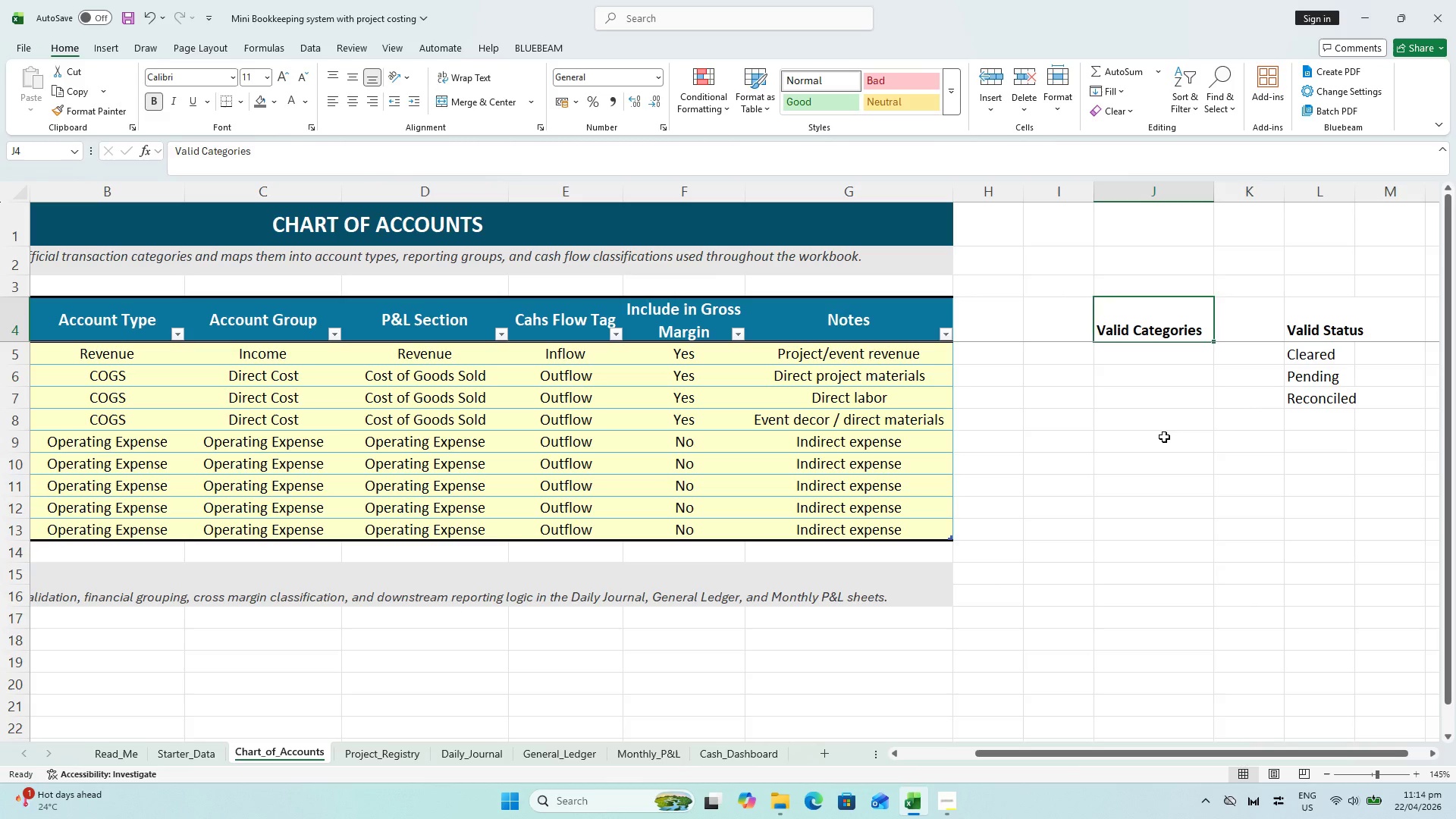 
left_click([1165, 443])
 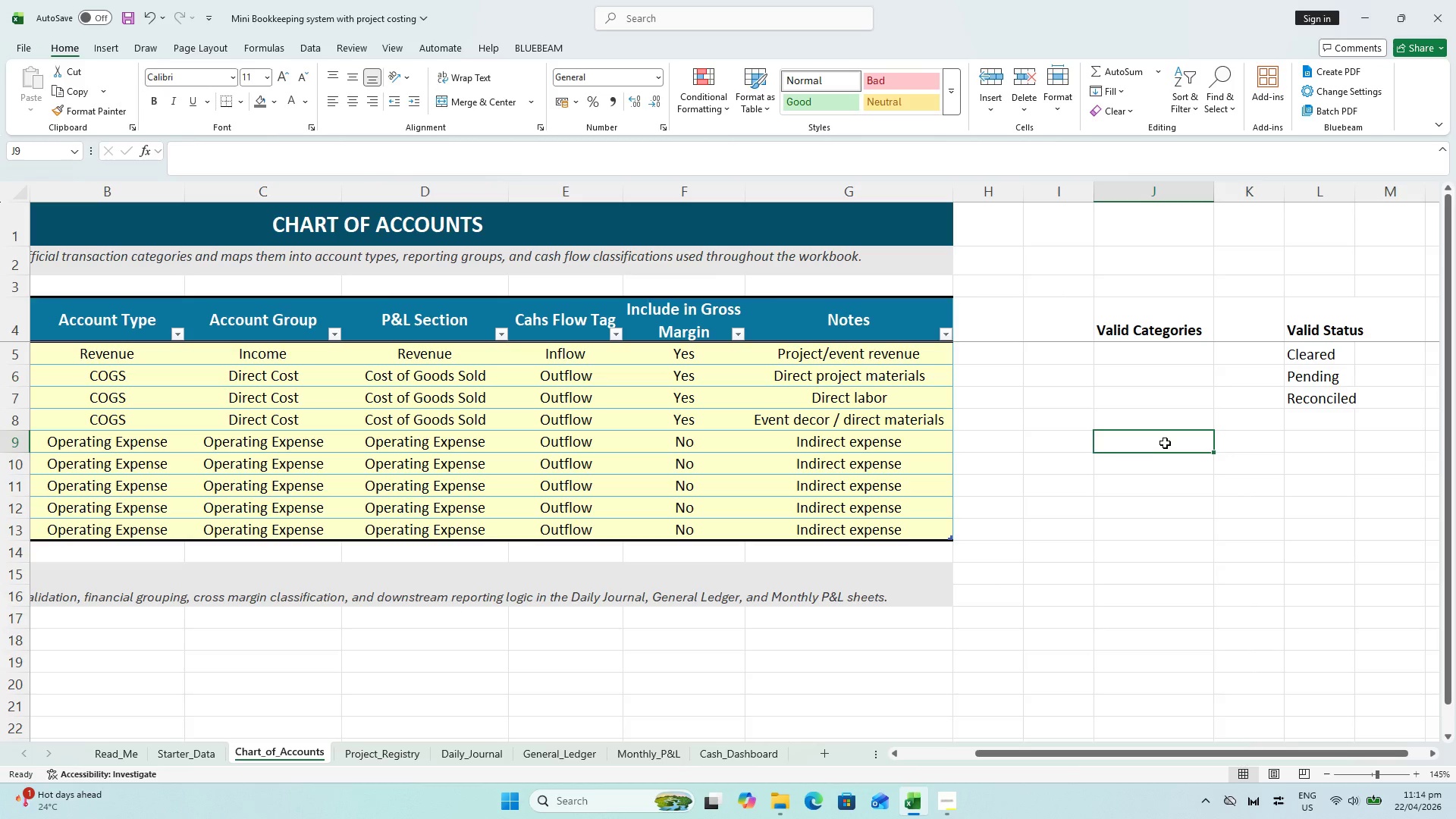 
key(Control+S)
 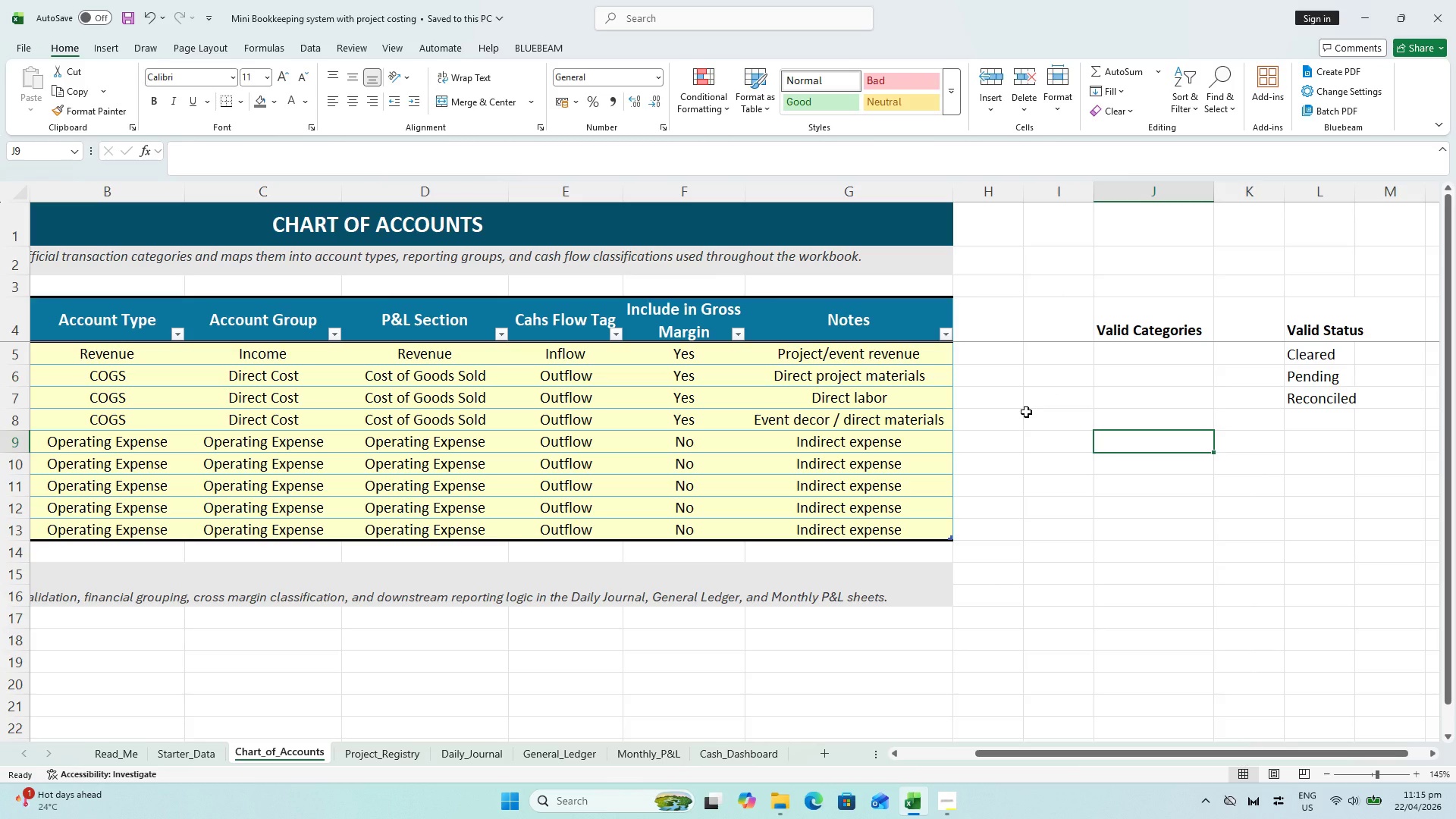 
scroll: coordinate [500, 516], scroll_direction: up, amount: 7.0
 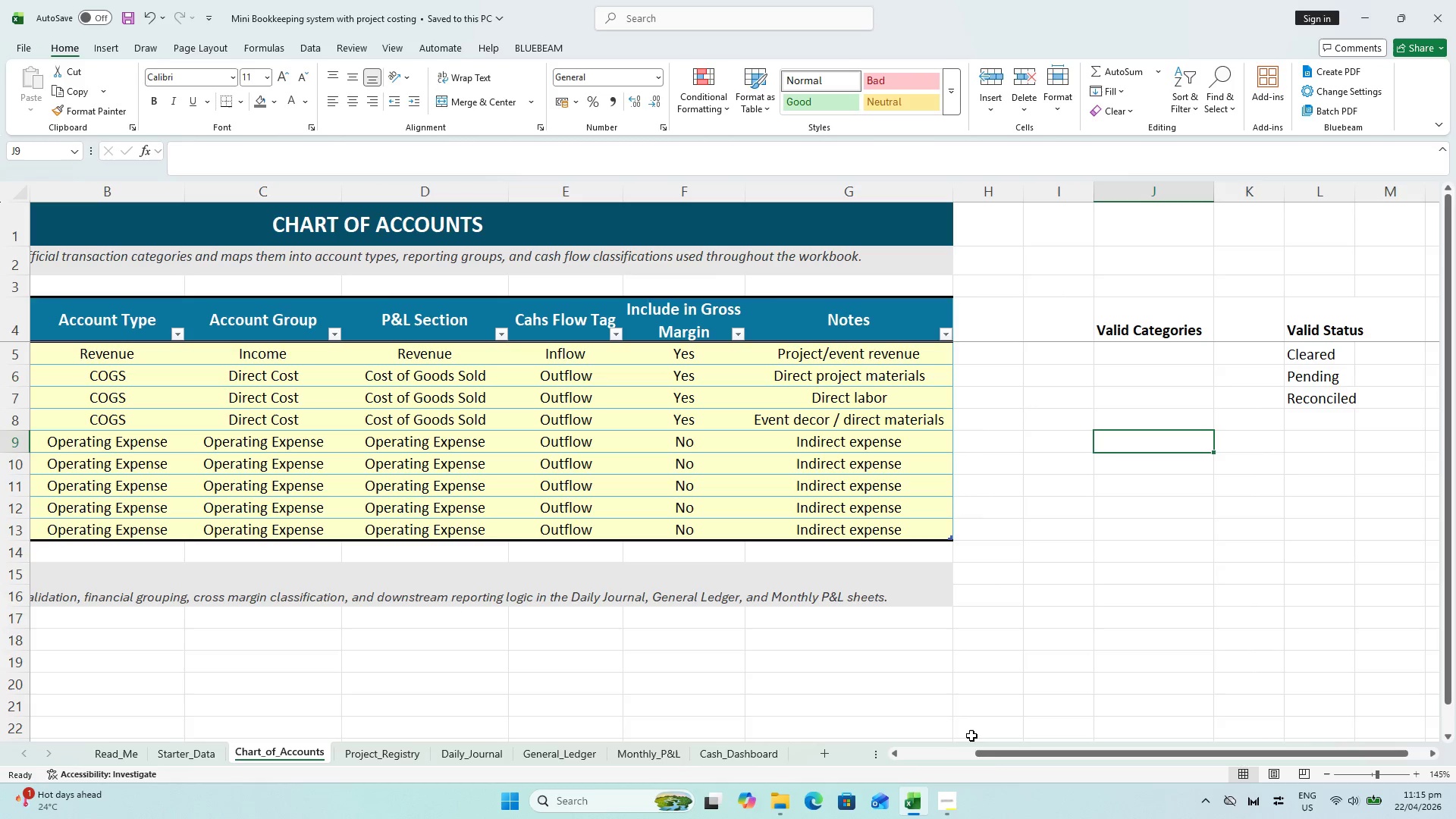 
left_click_drag(start_coordinate=[989, 758], to_coordinate=[792, 754])
 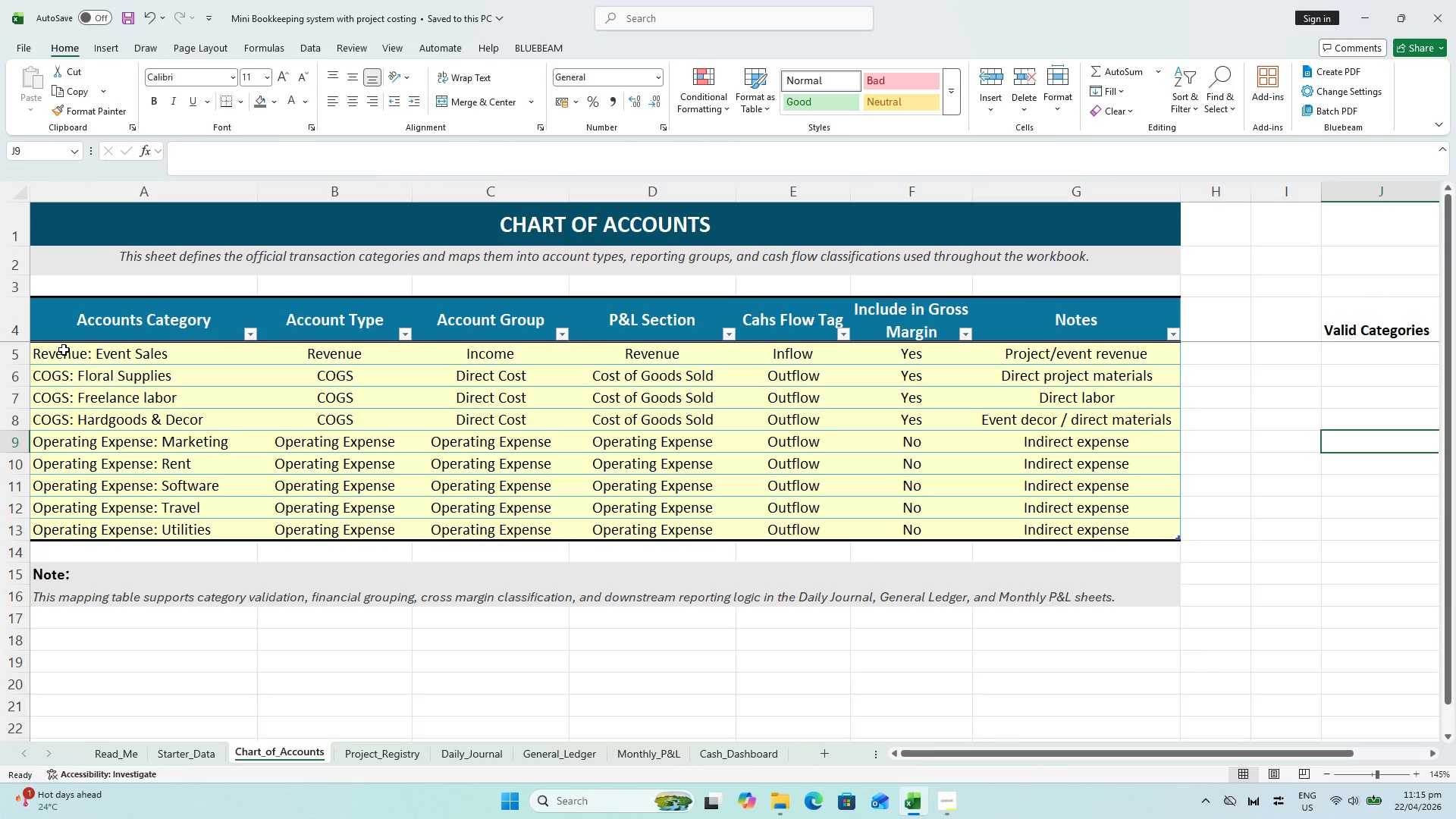 
left_click_drag(start_coordinate=[63, 350], to_coordinate=[84, 527])
 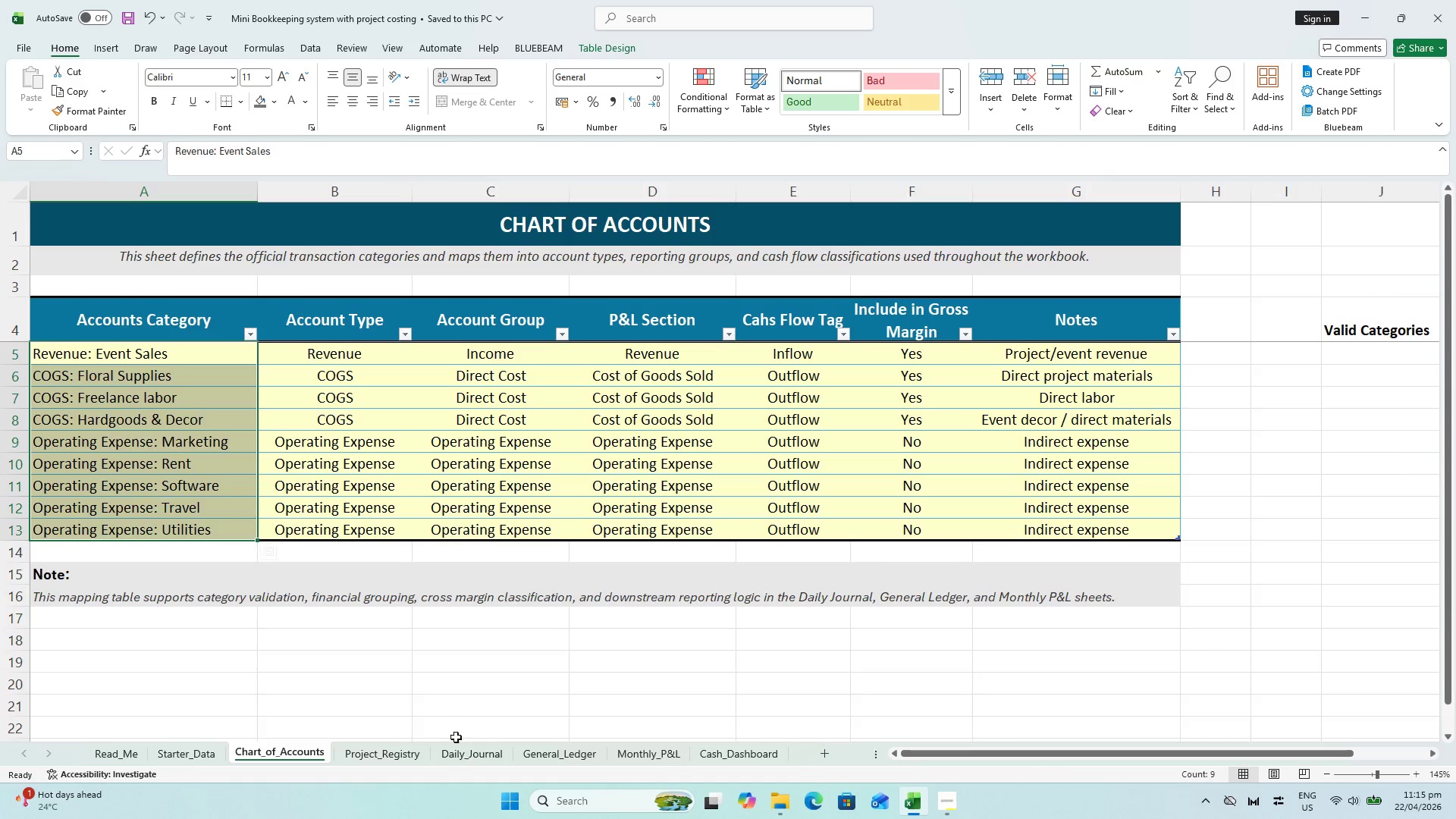 
key(Control+C)
 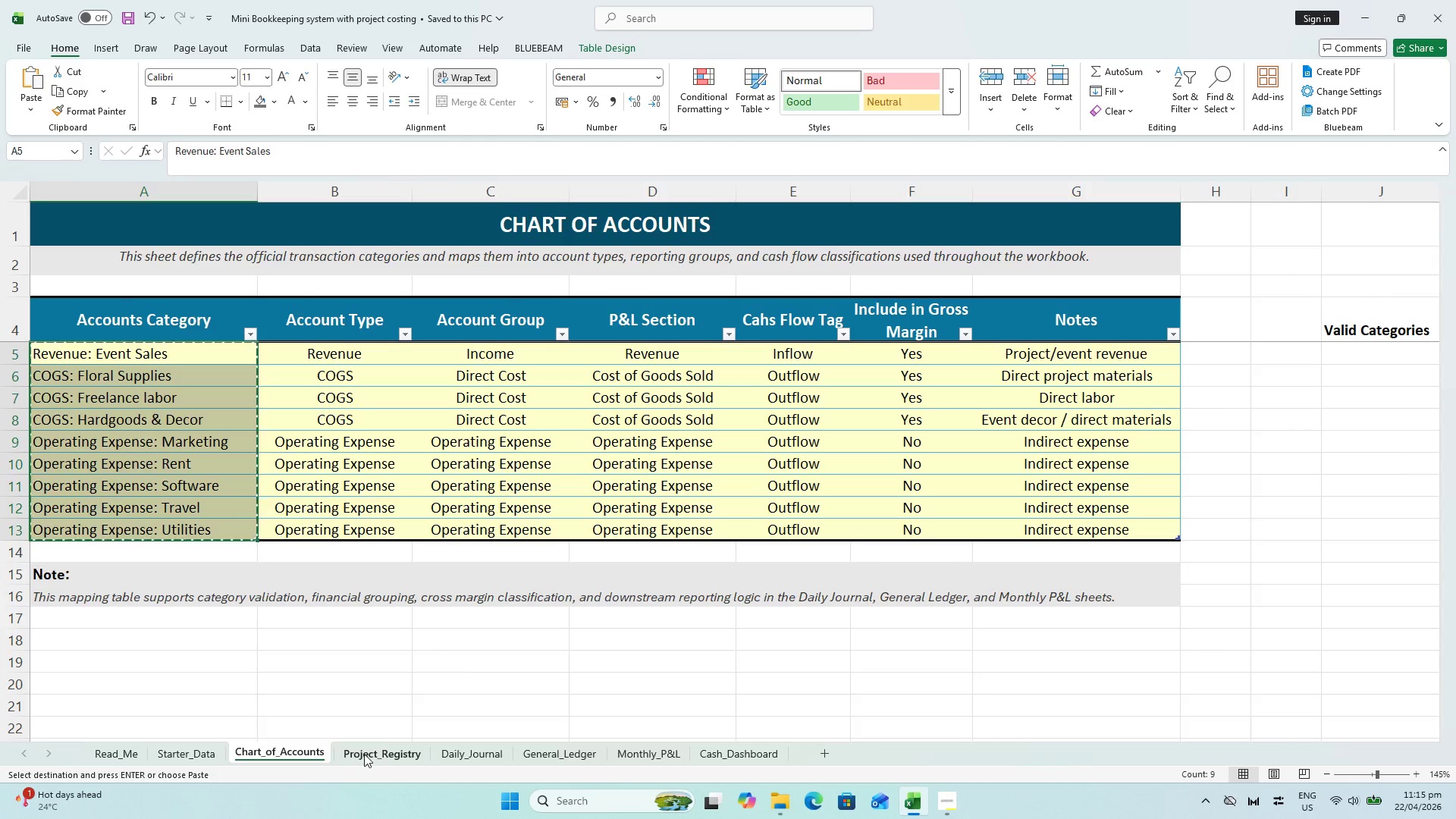 
wait(5.61)
 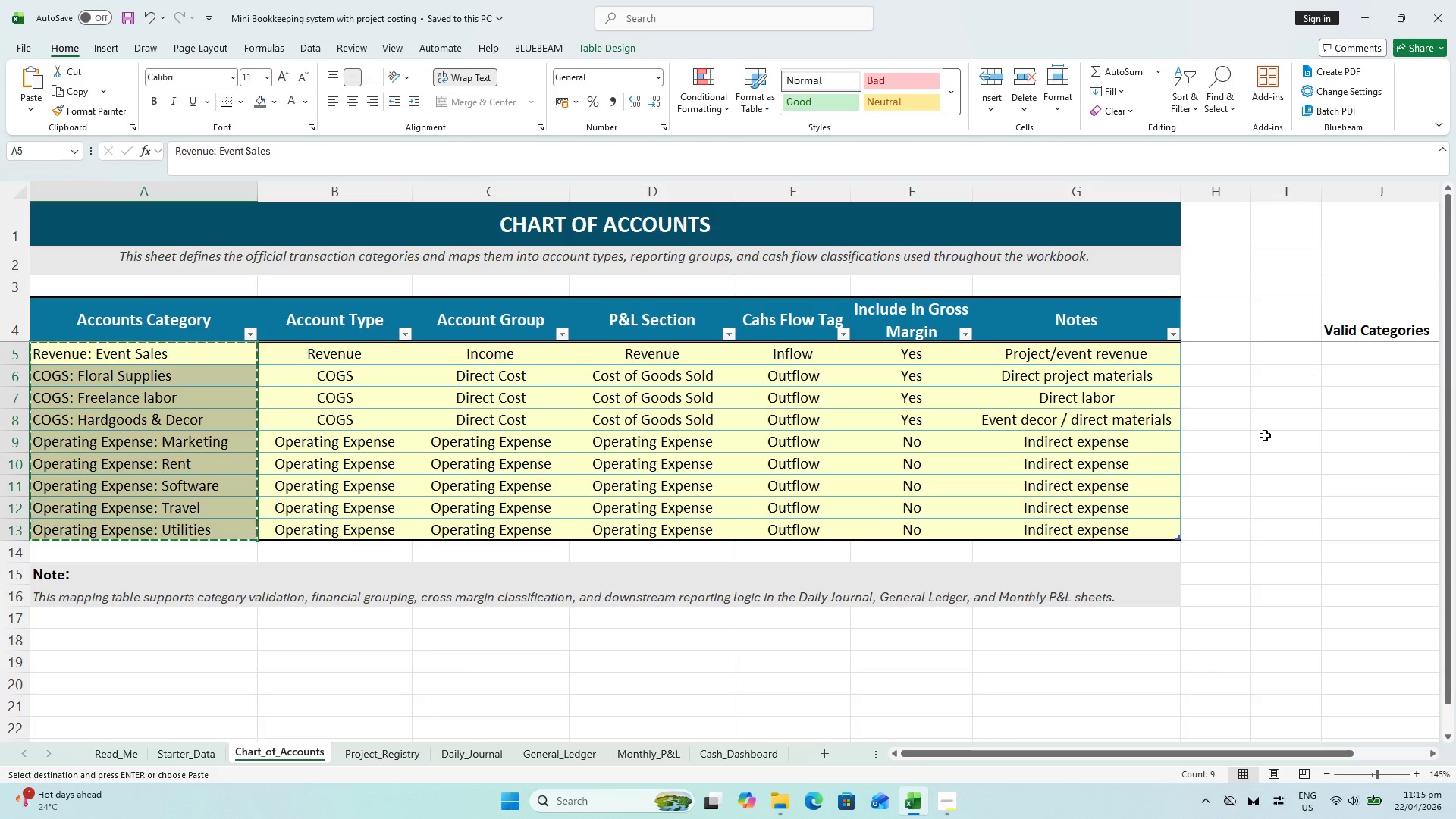 
left_click([460, 762])
 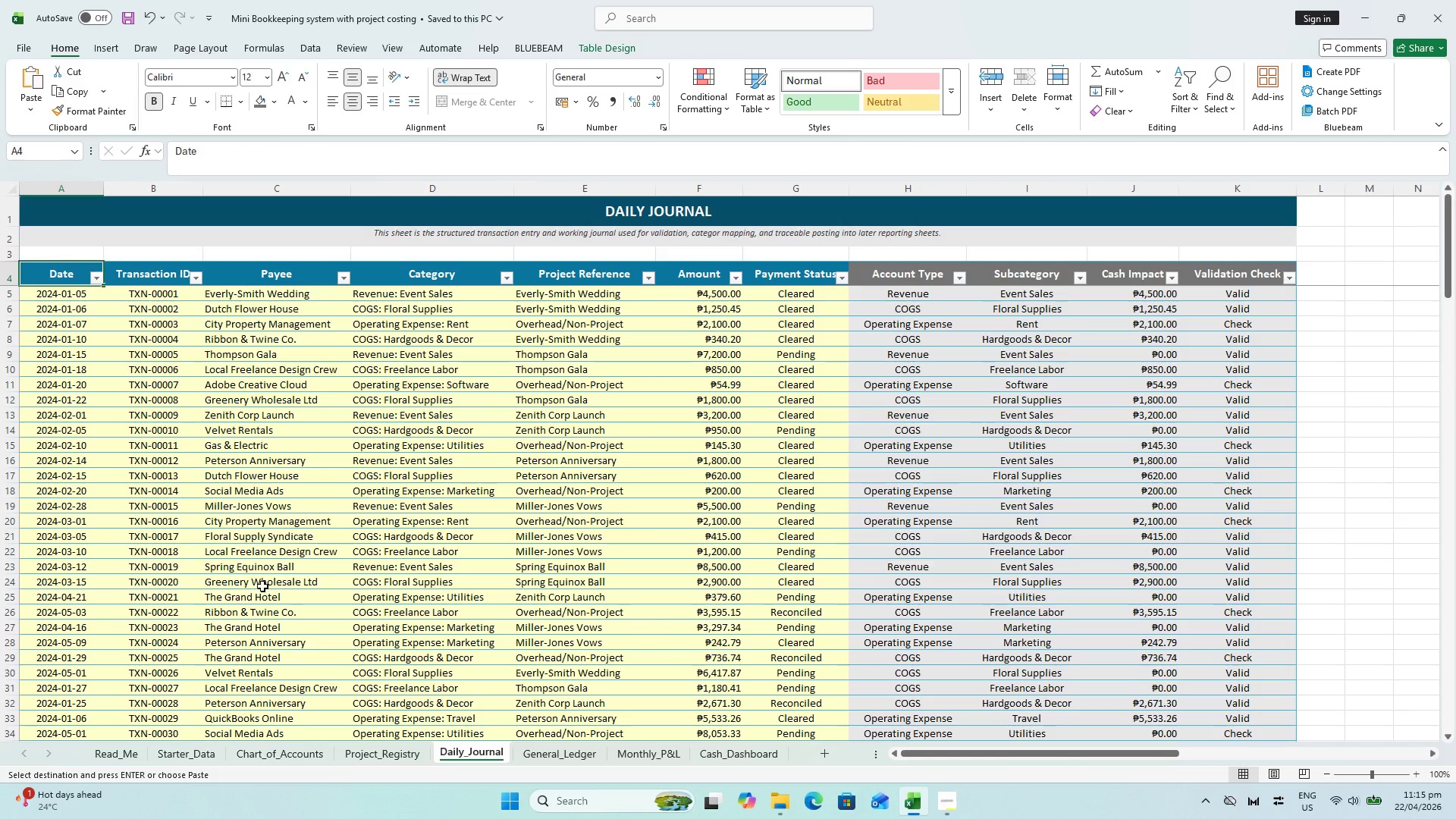 
left_click([199, 761])
 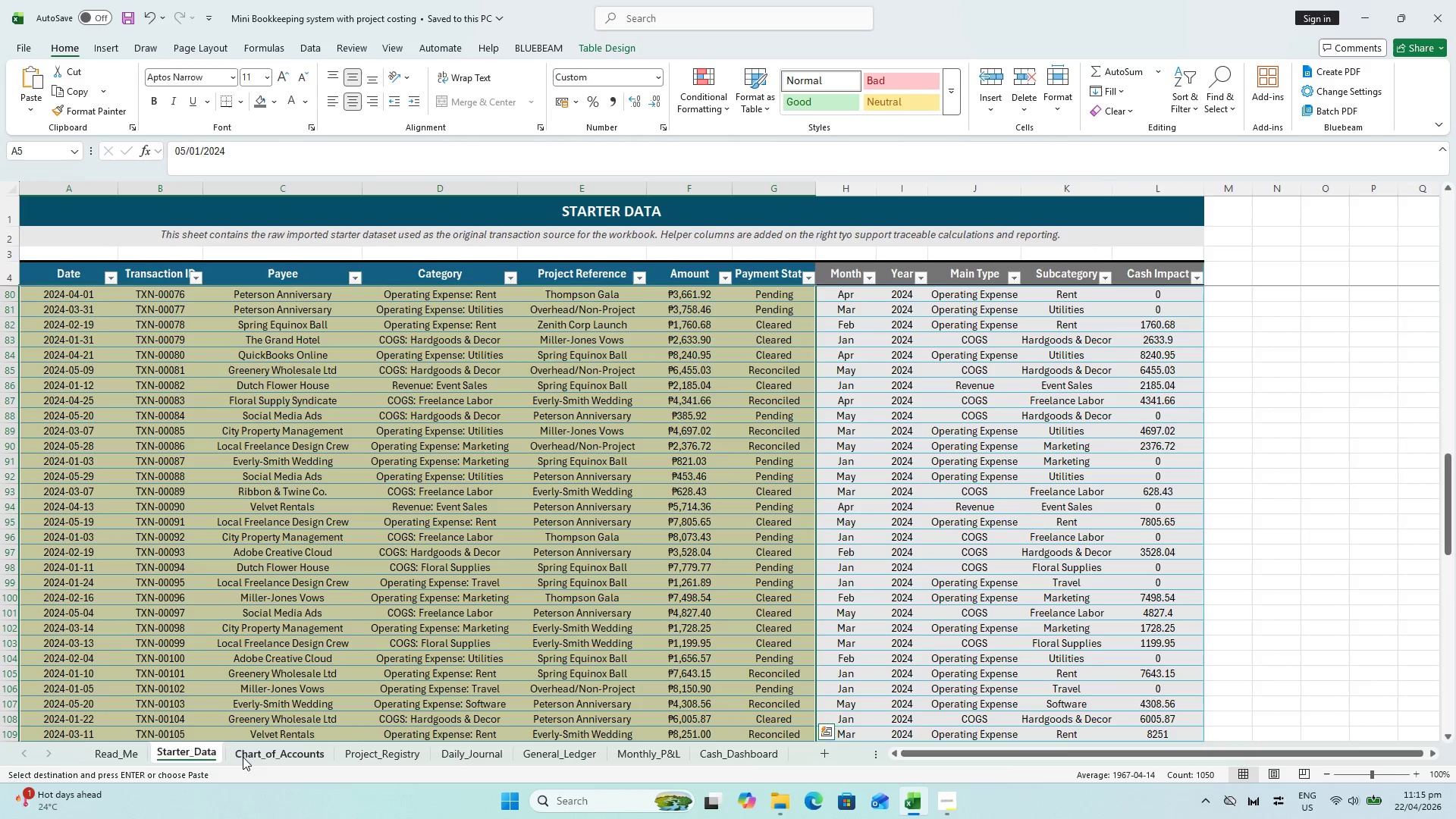 
left_click([253, 757])
 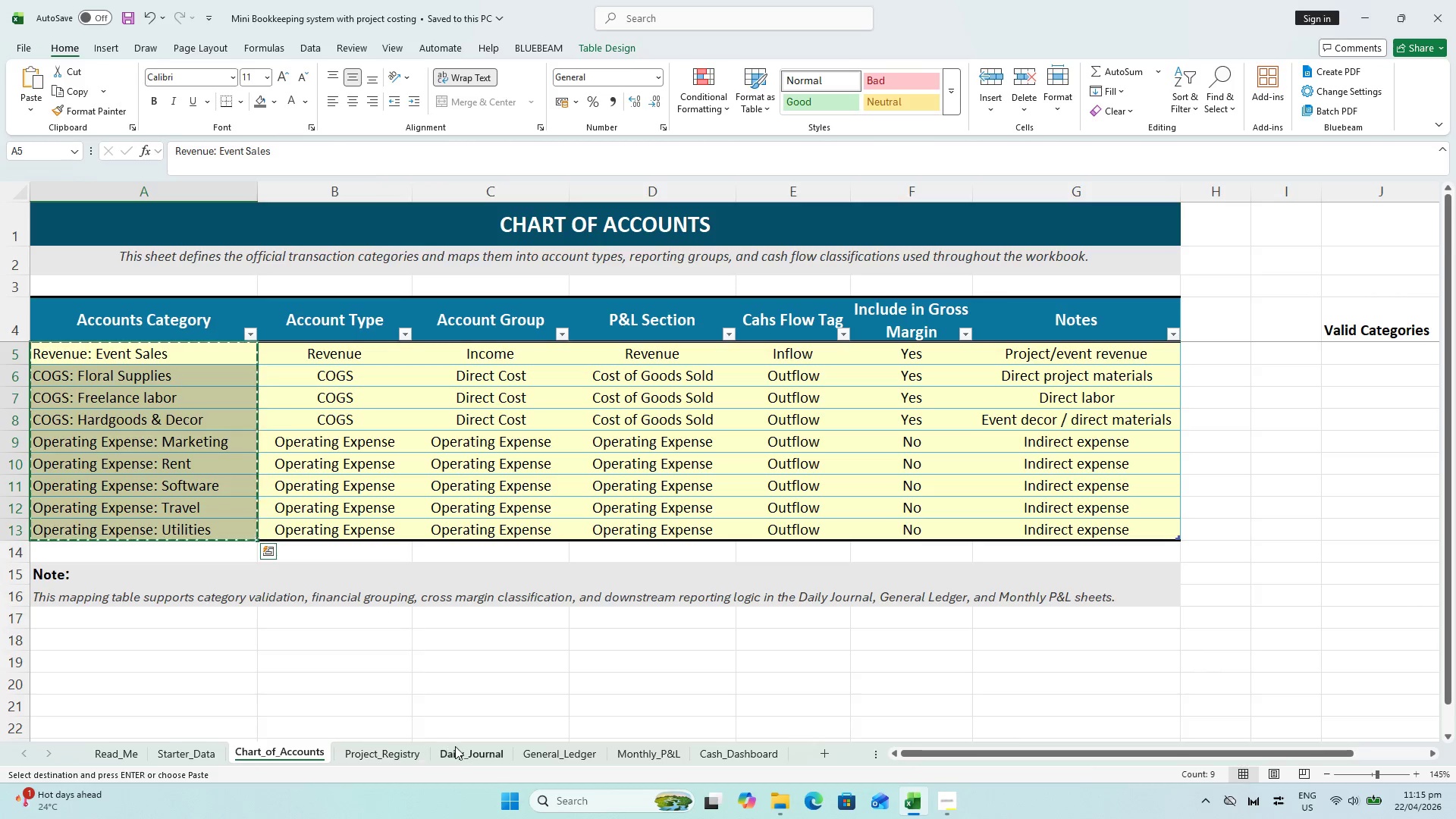 
left_click([393, 757])
 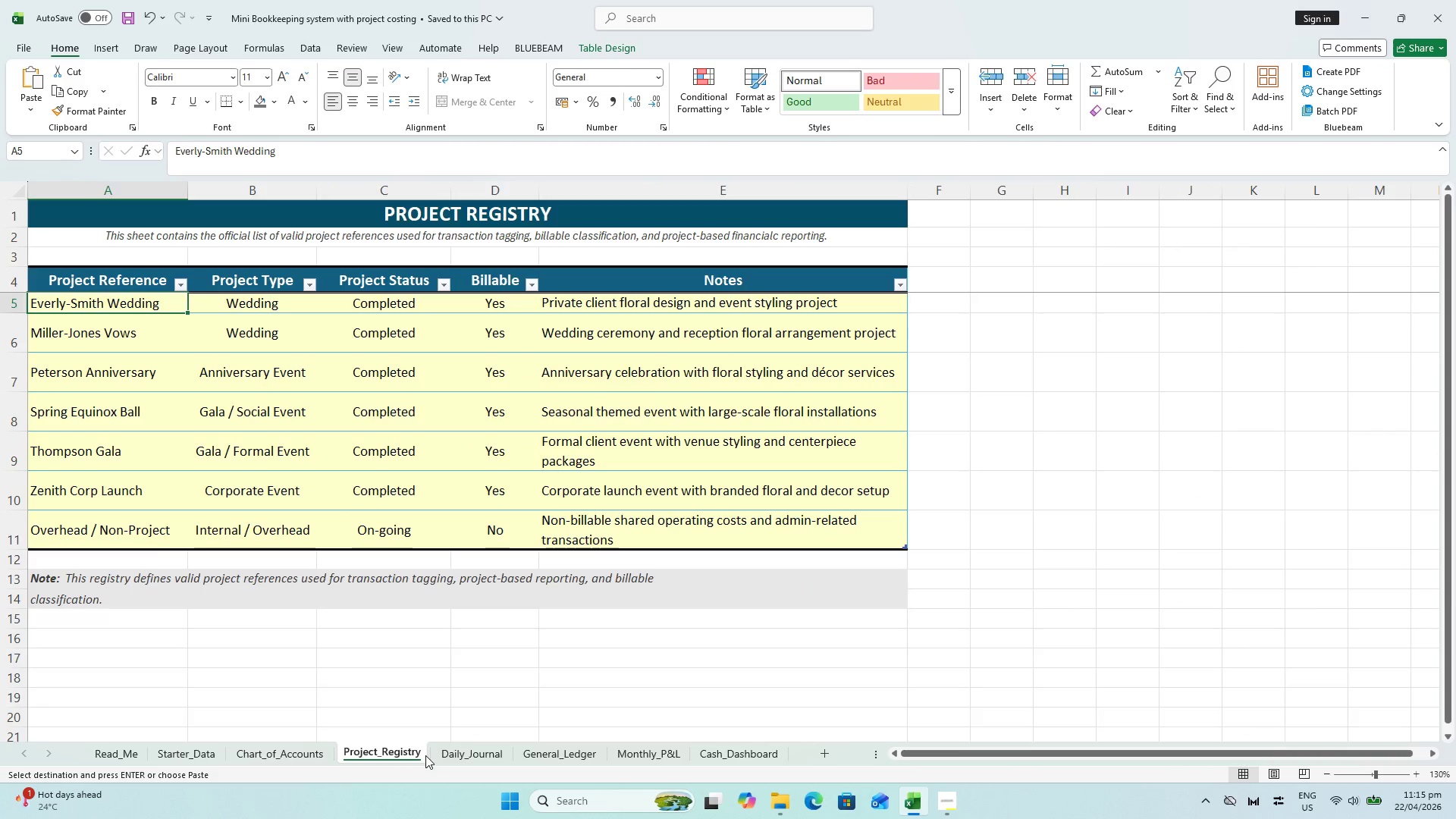 
double_click([439, 755])
 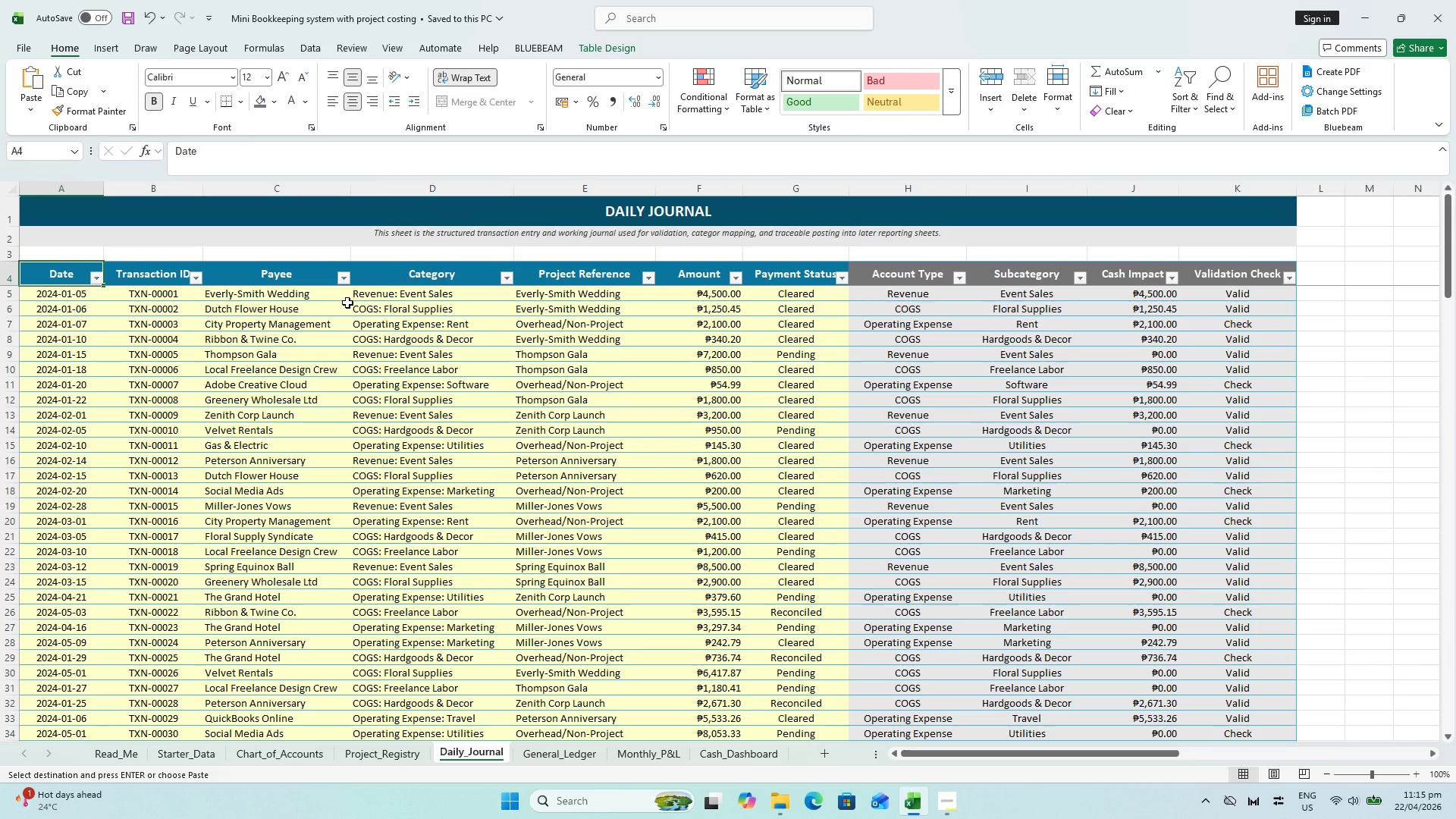 
scroll: coordinate [347, 303], scroll_direction: up, amount: 1.0
 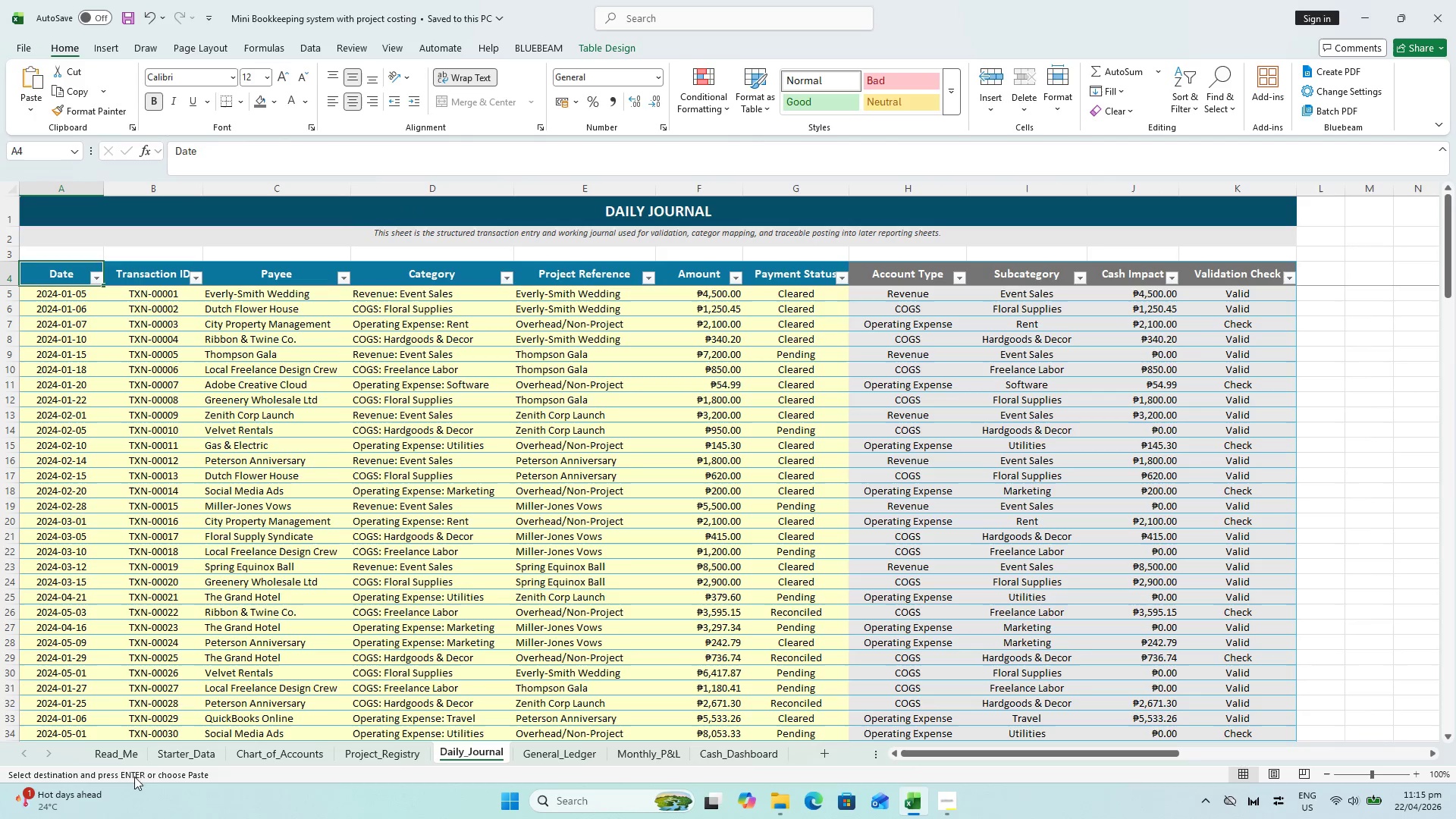 
left_click([174, 754])
 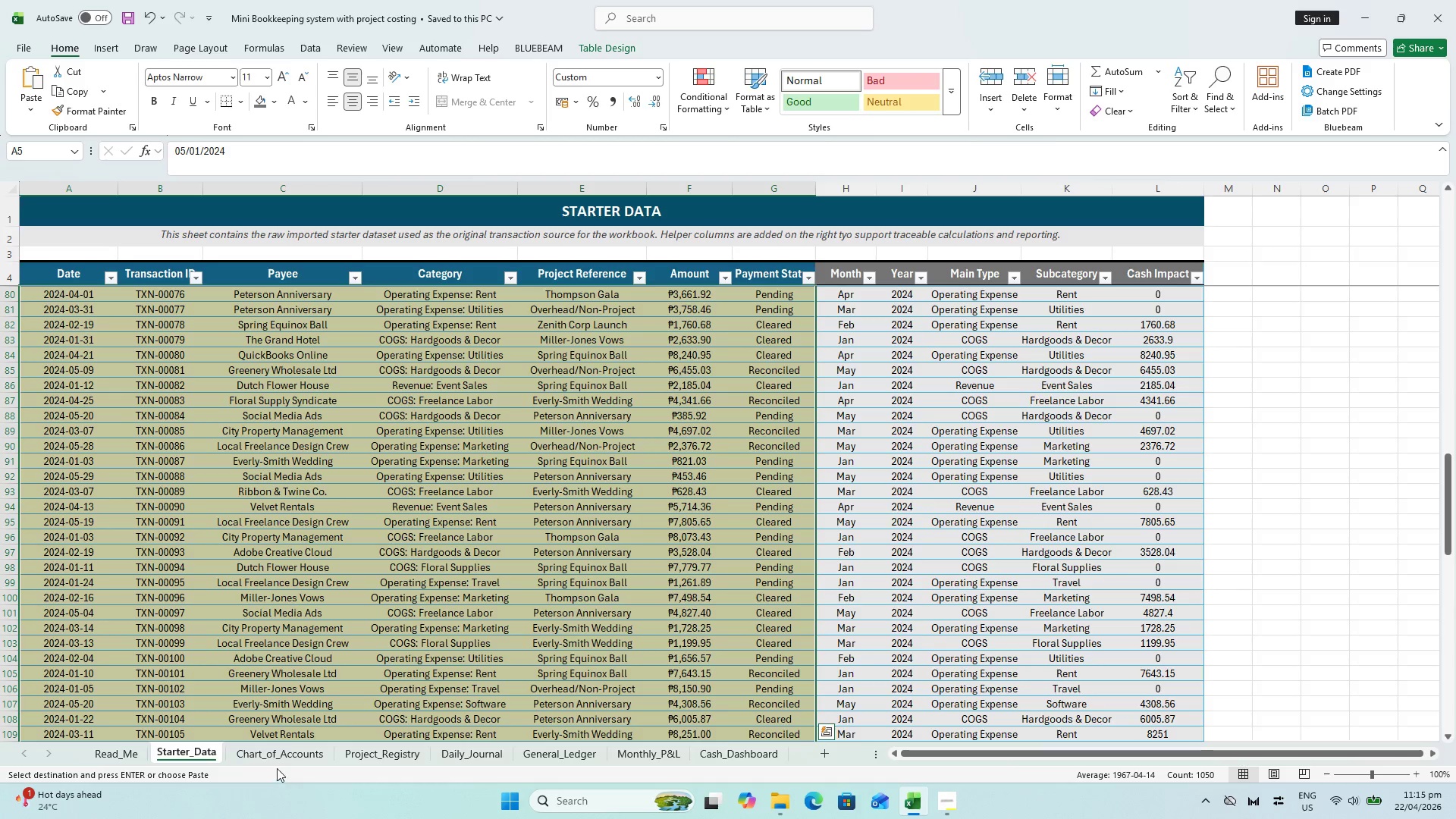 
double_click([276, 757])
 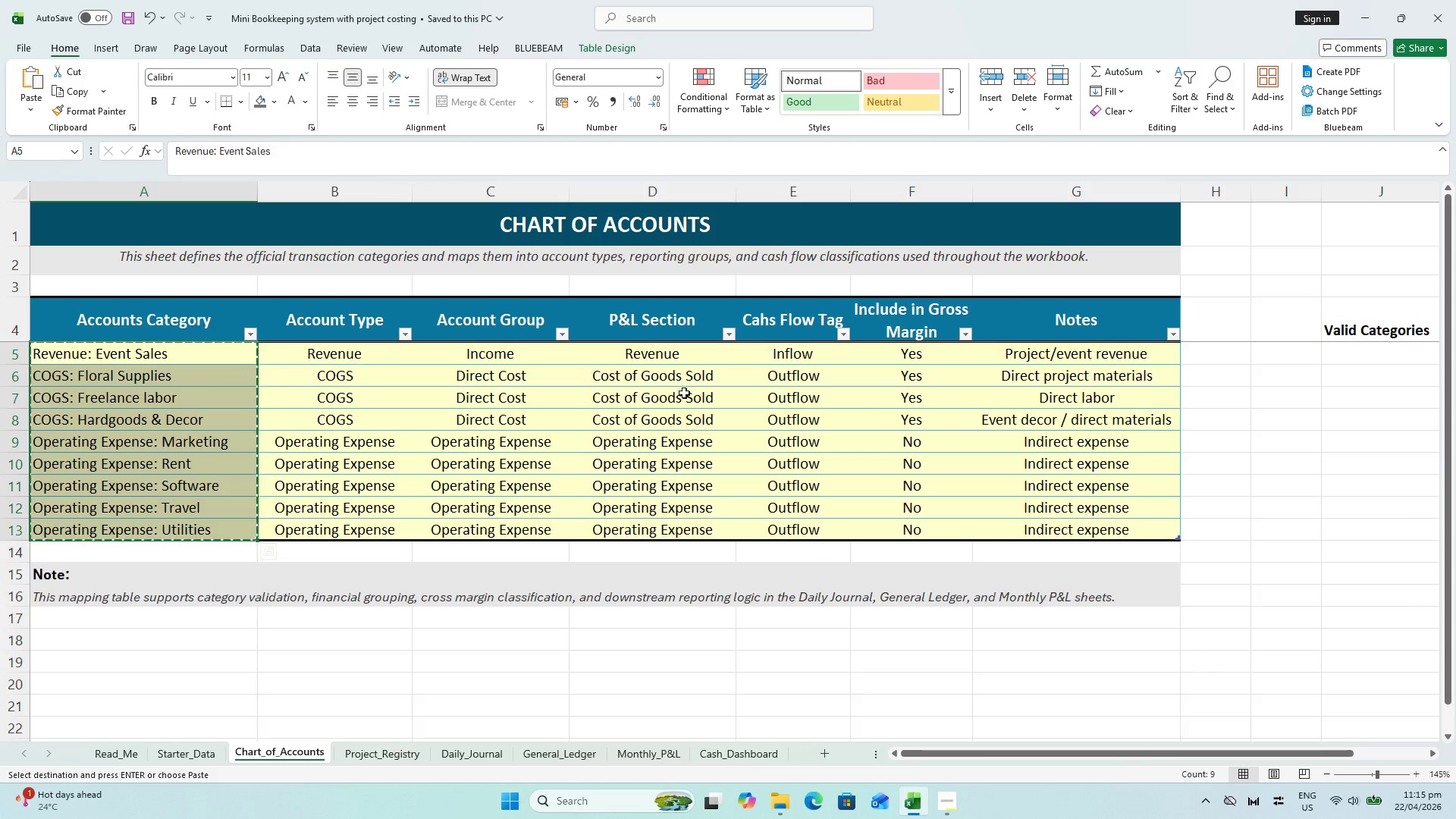 
key(Control+C)
 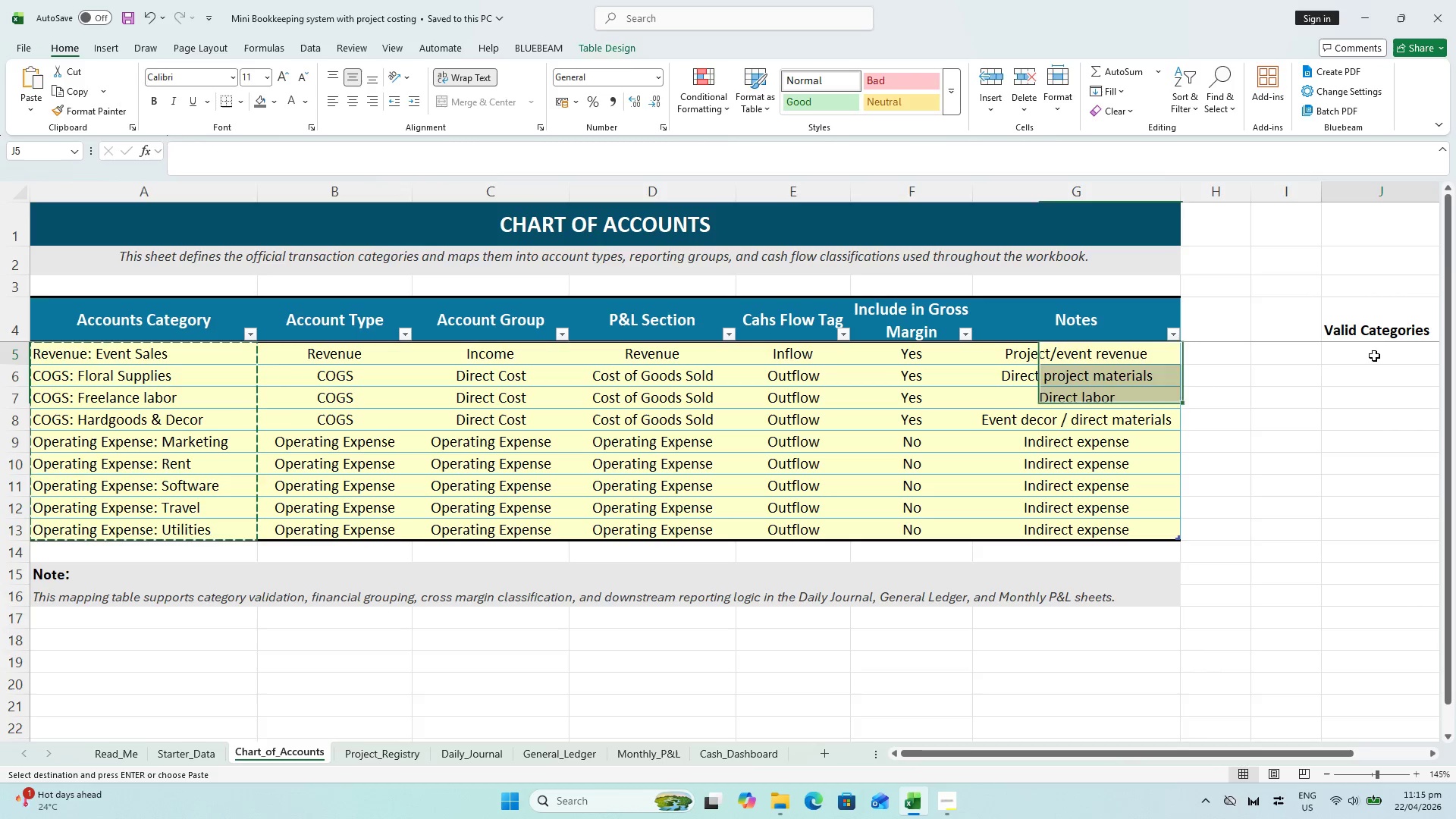 
scroll: coordinate [1371, 354], scroll_direction: up, amount: 4.0
 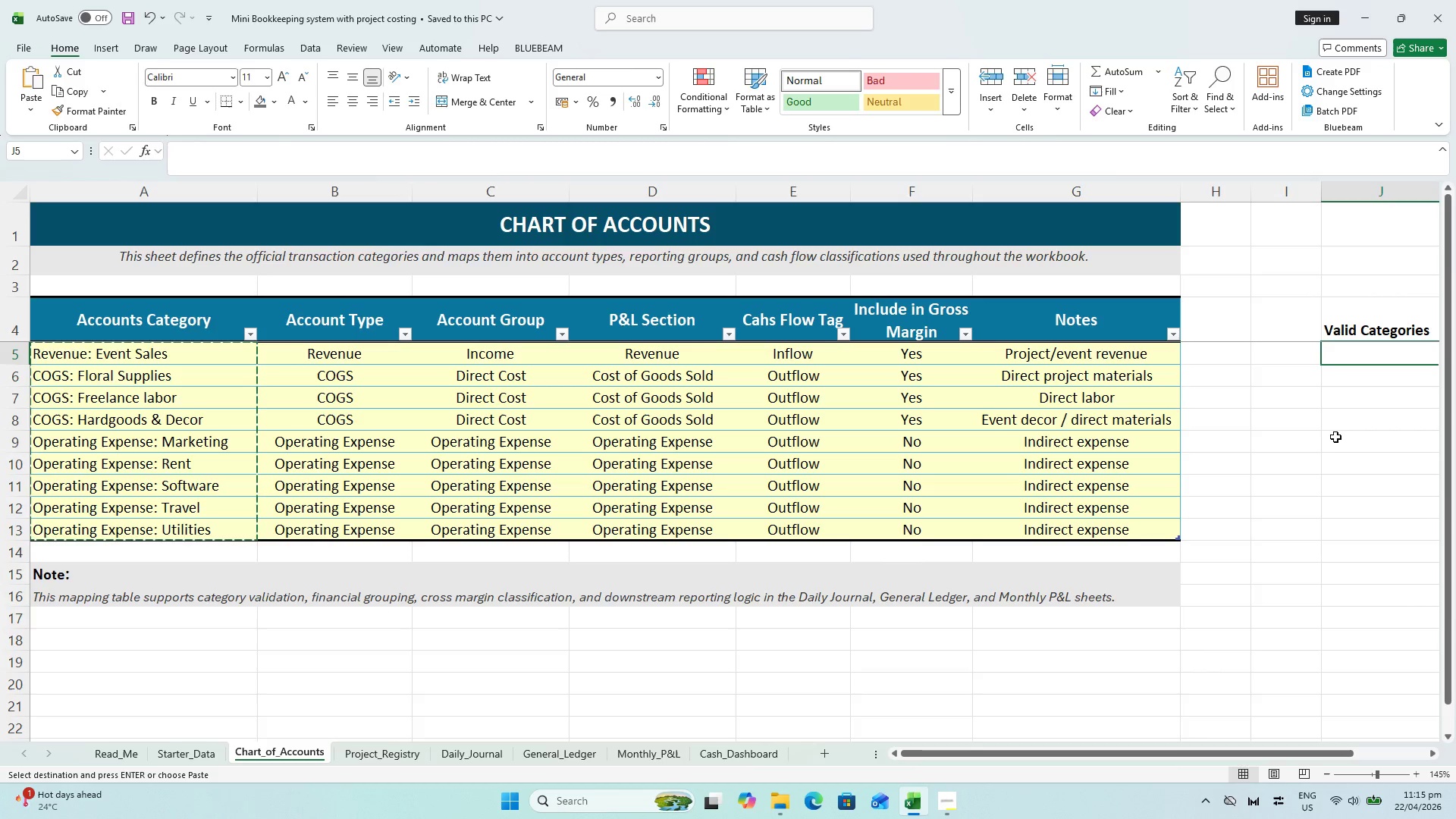 
key(Alt+Control+V)
 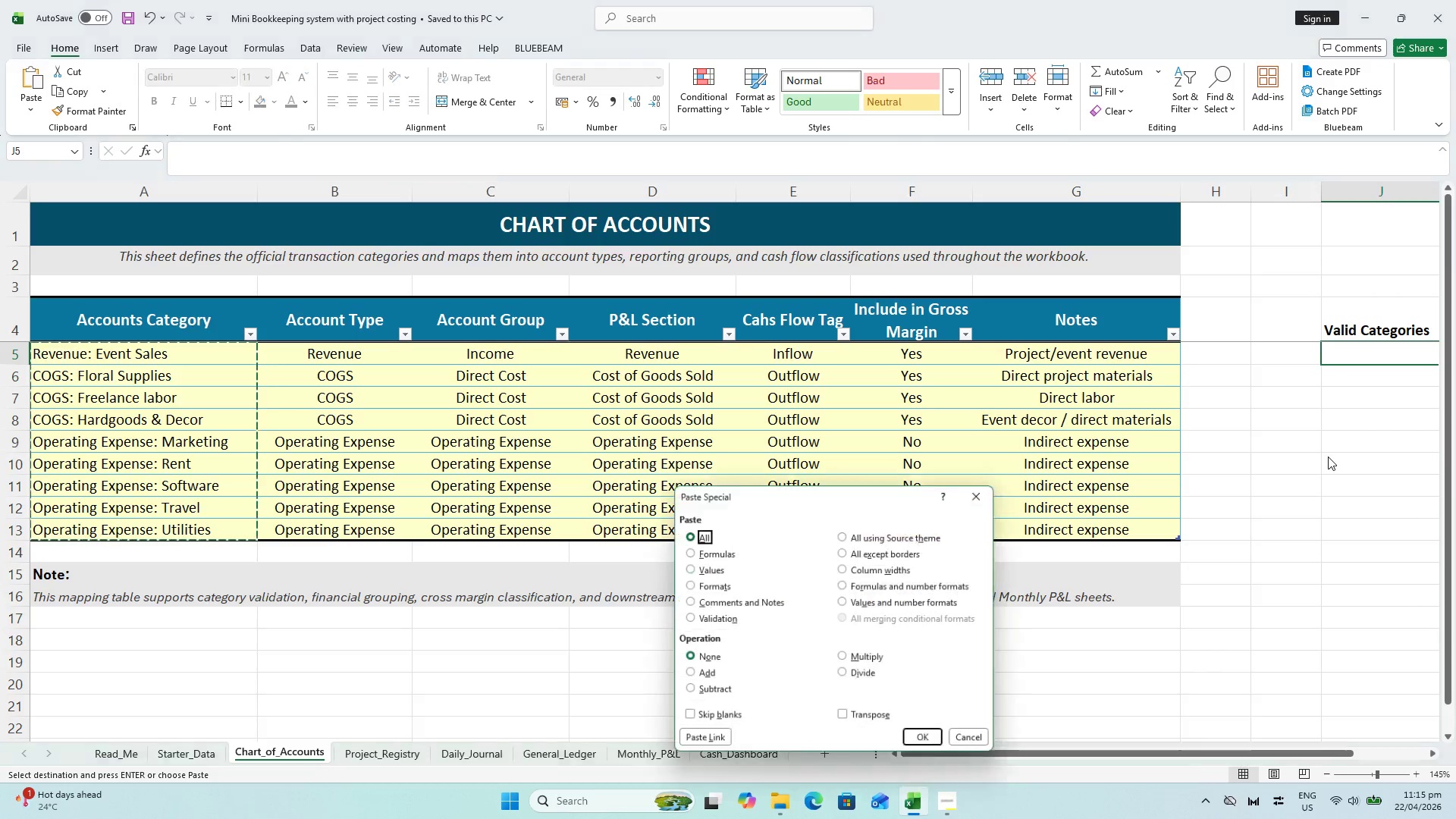 
key(V)
 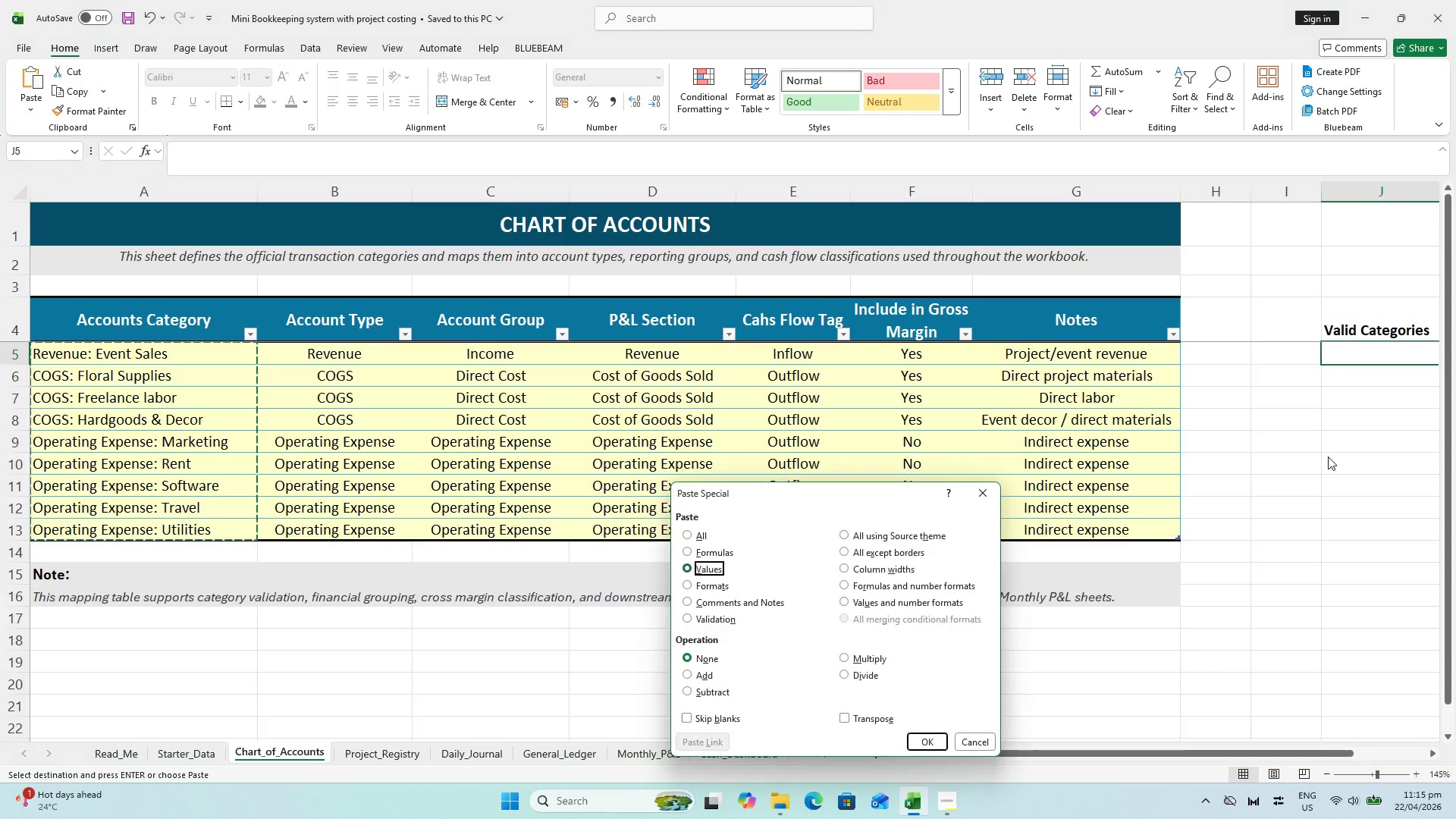 
key(Enter)
 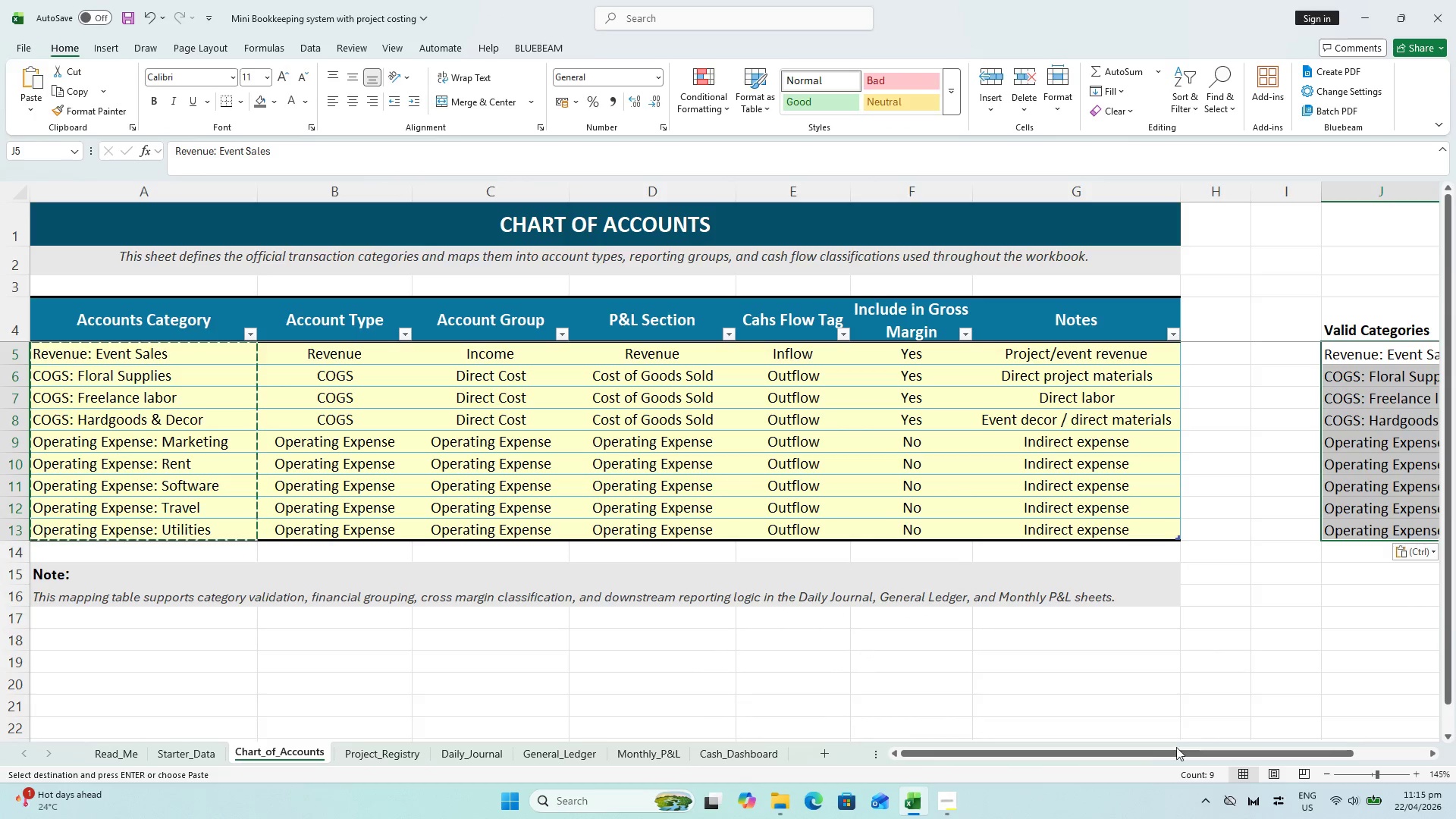 
left_click_drag(start_coordinate=[1097, 755], to_coordinate=[1200, 742])
 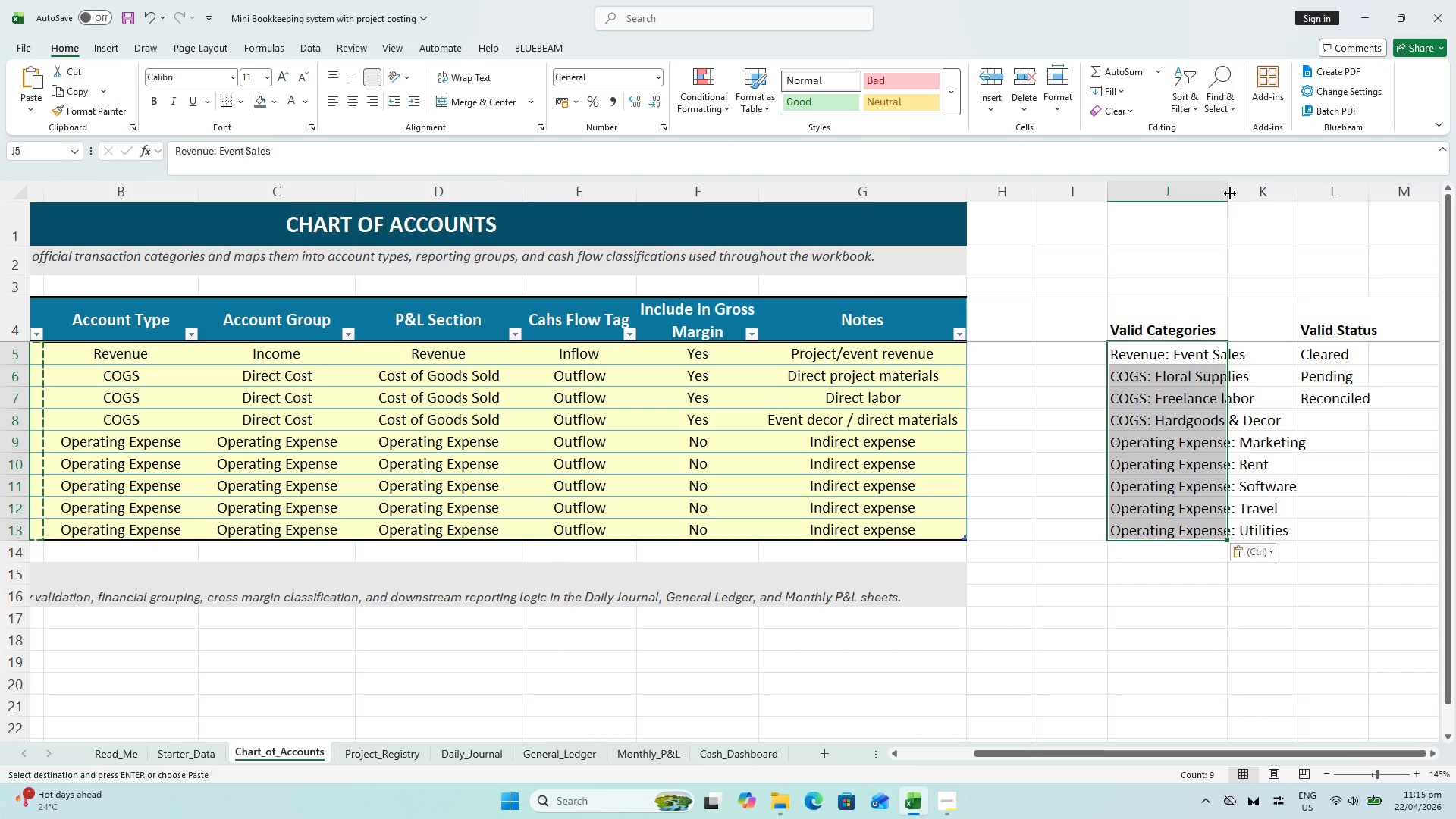 
double_click([1229, 193])
 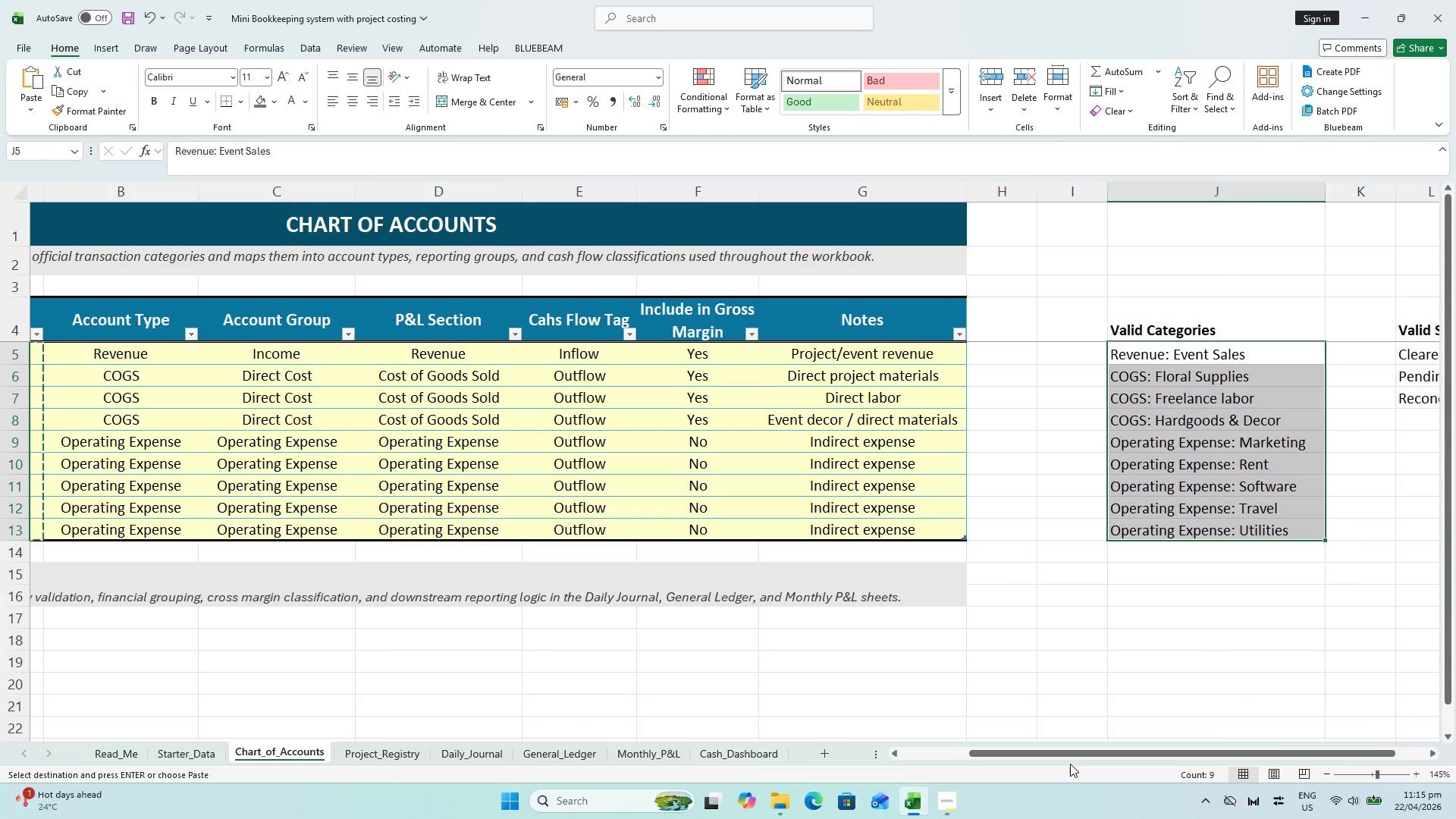 
left_click_drag(start_coordinate=[1070, 758], to_coordinate=[1092, 756])
 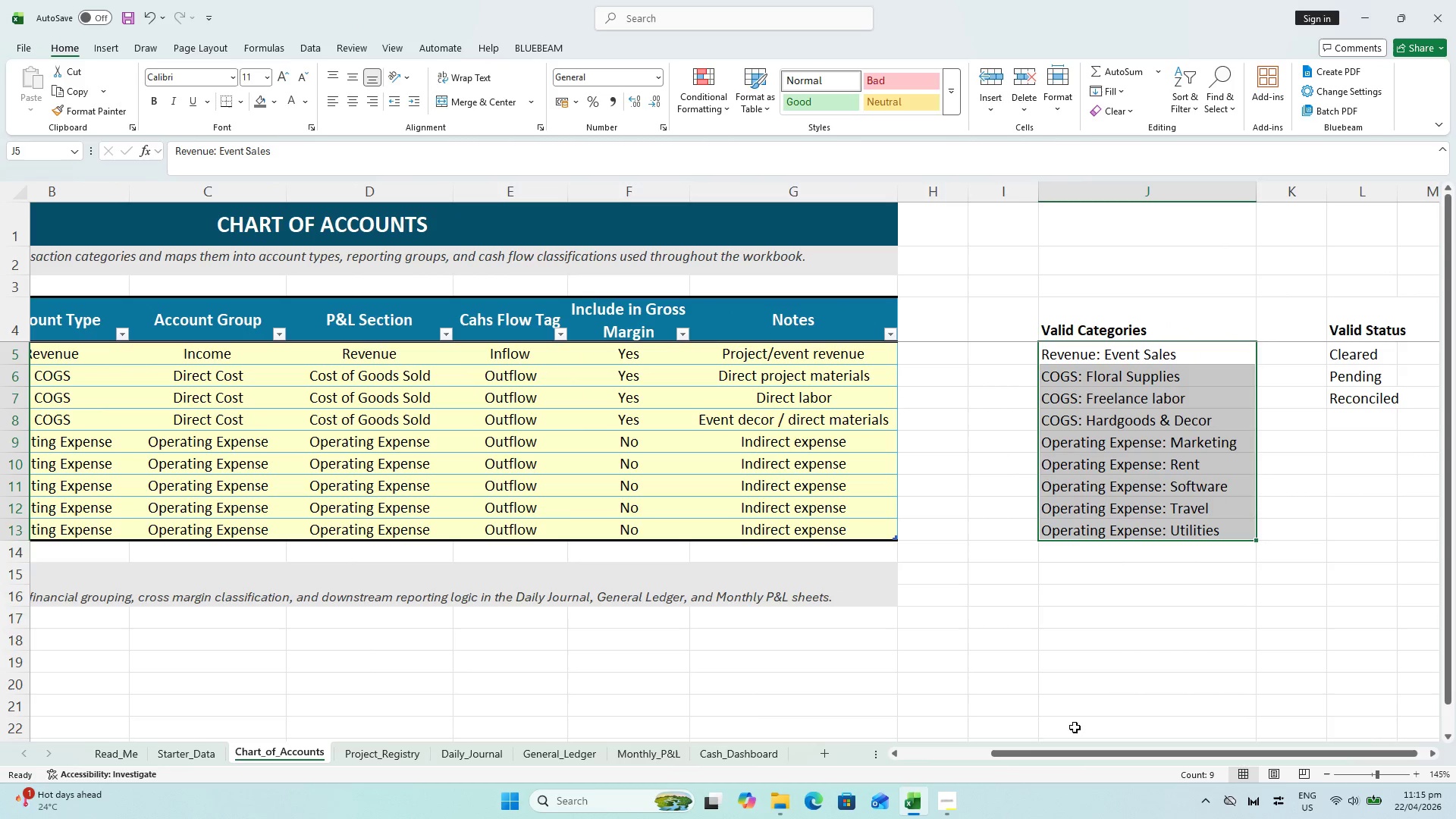 
key(Control+S)
 